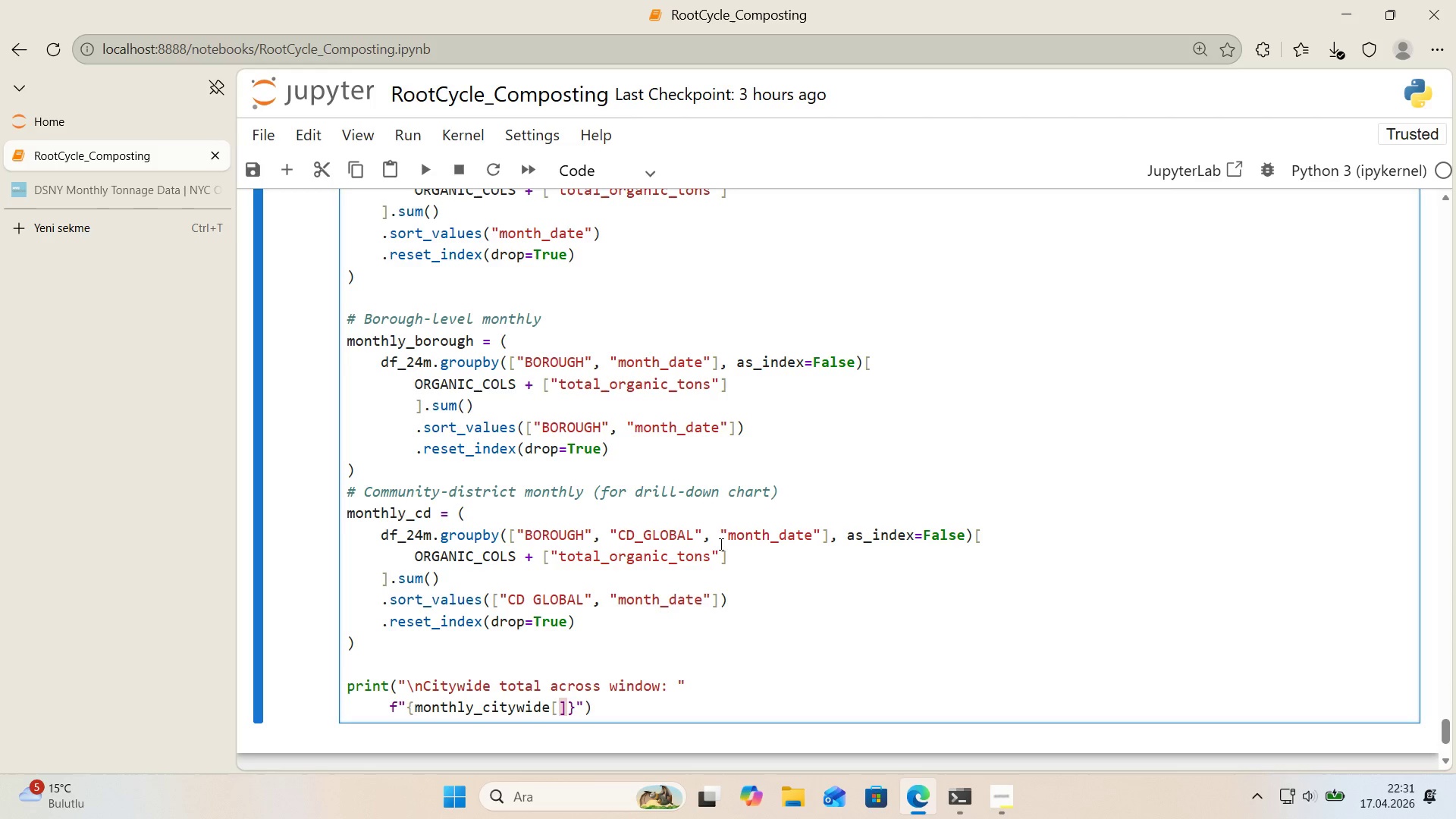 
key(ArrowLeft)
 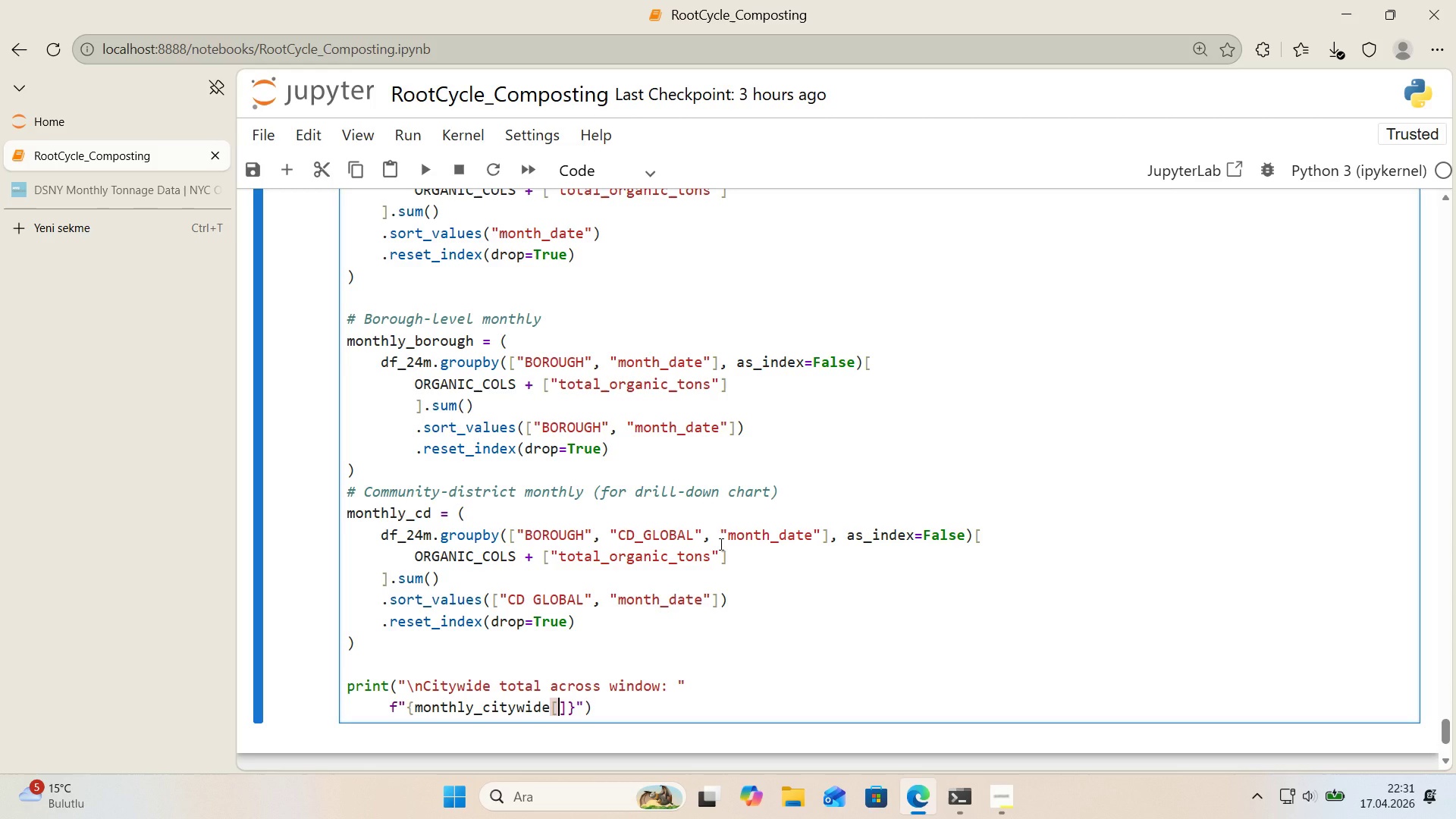 
type(@@)
 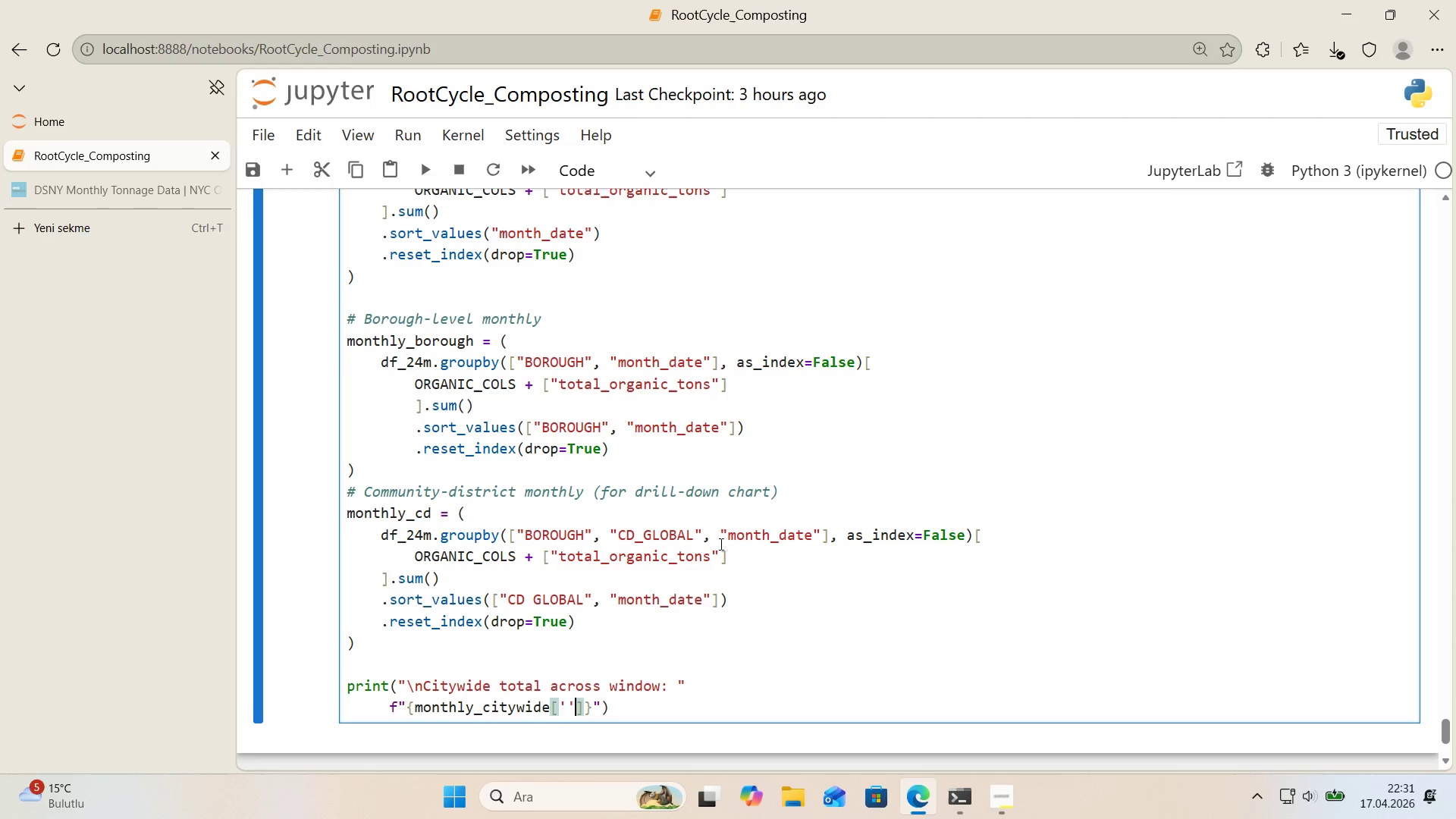 
key(ArrowLeft)
 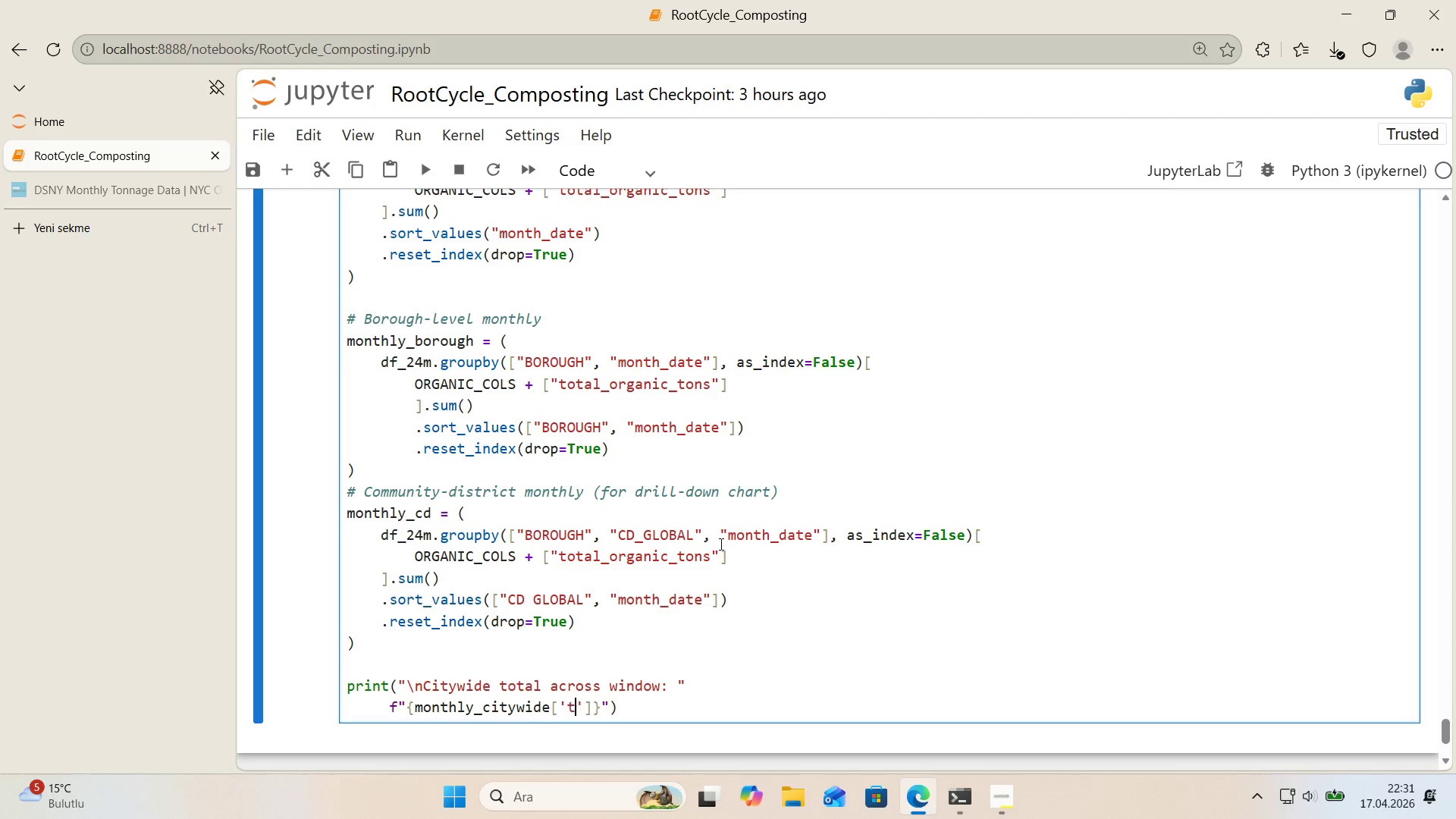 
type(total_organ'c_tons)
 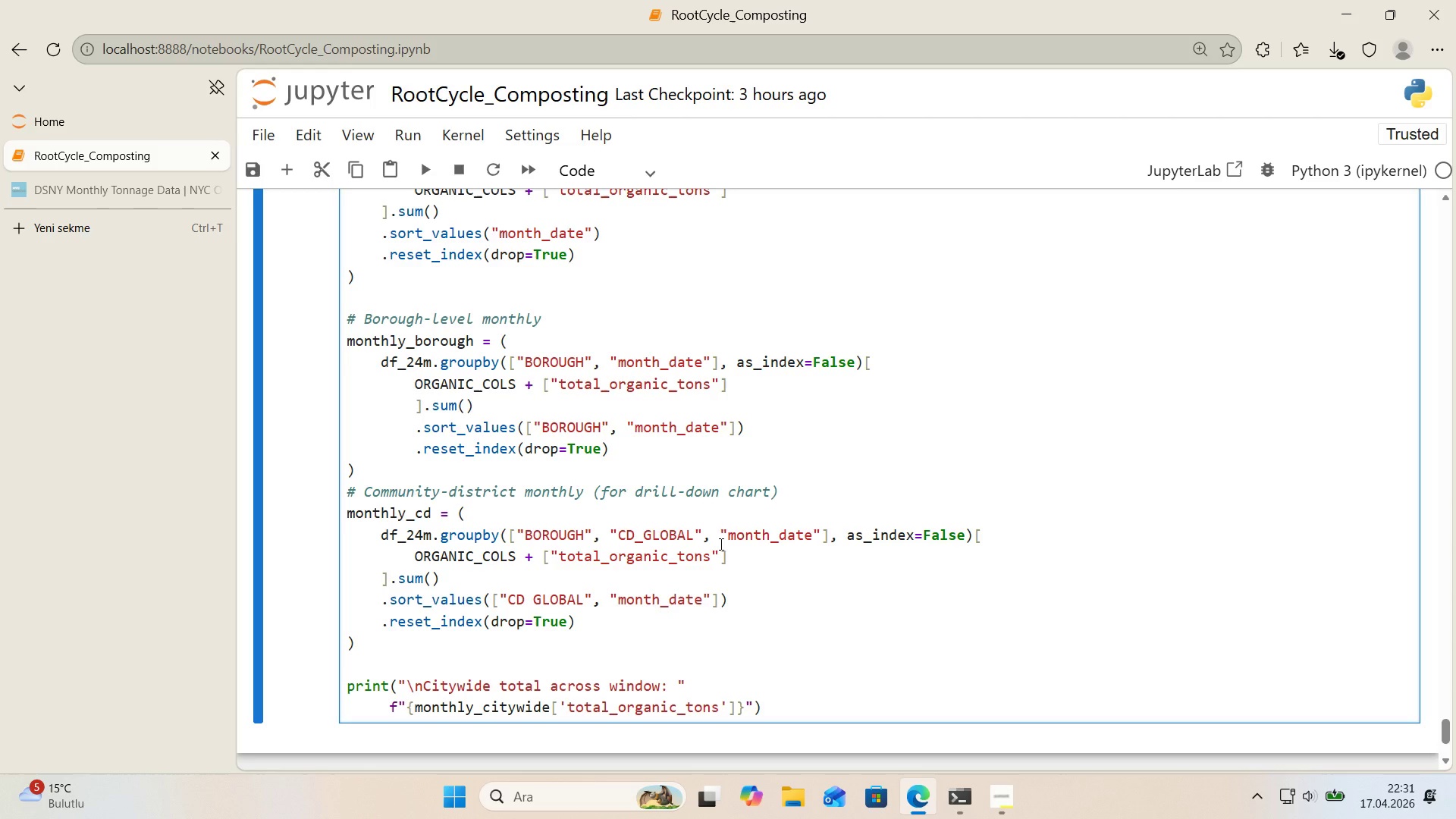 
key(ArrowRight)
 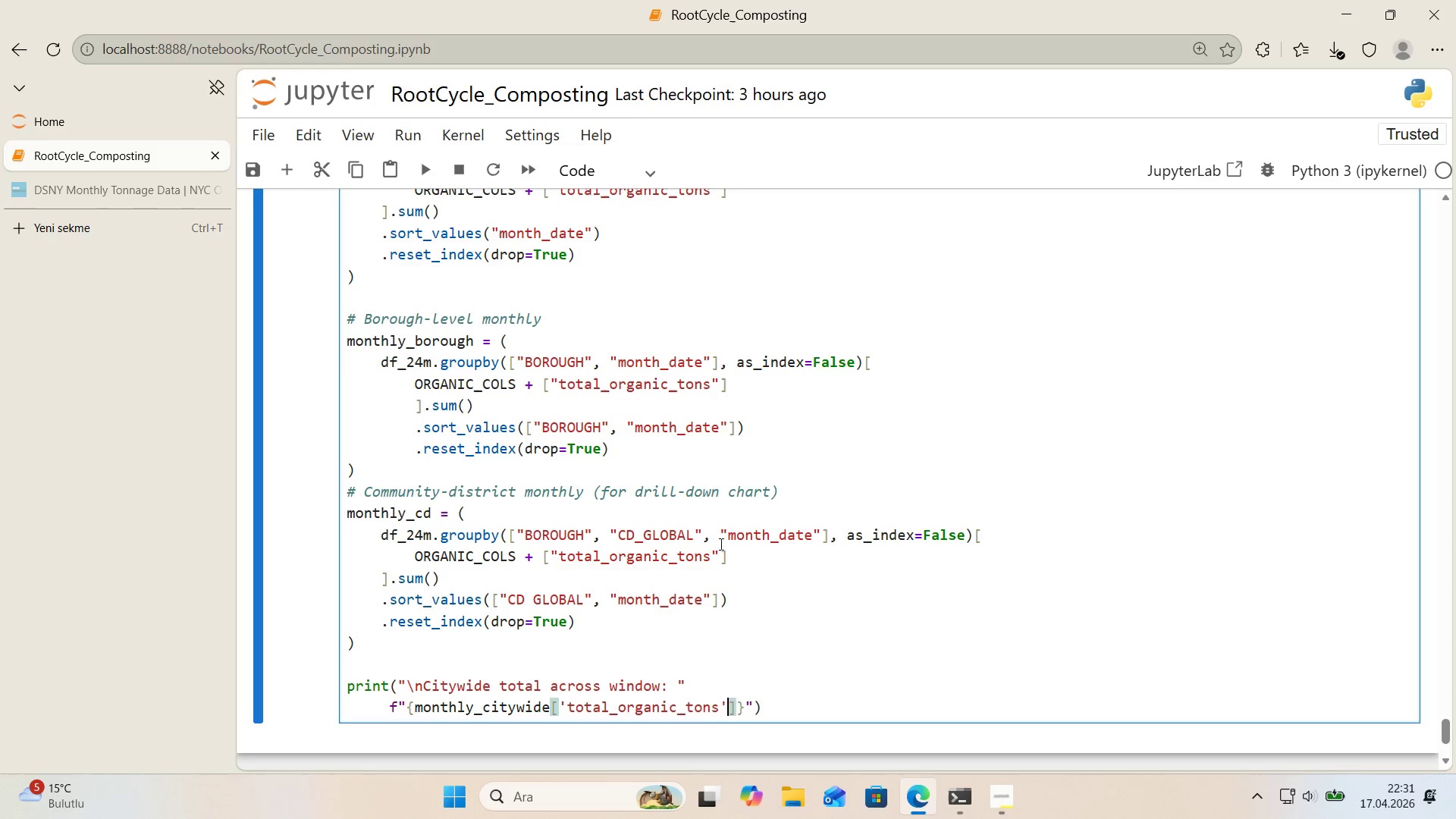 
key(ArrowRight)
 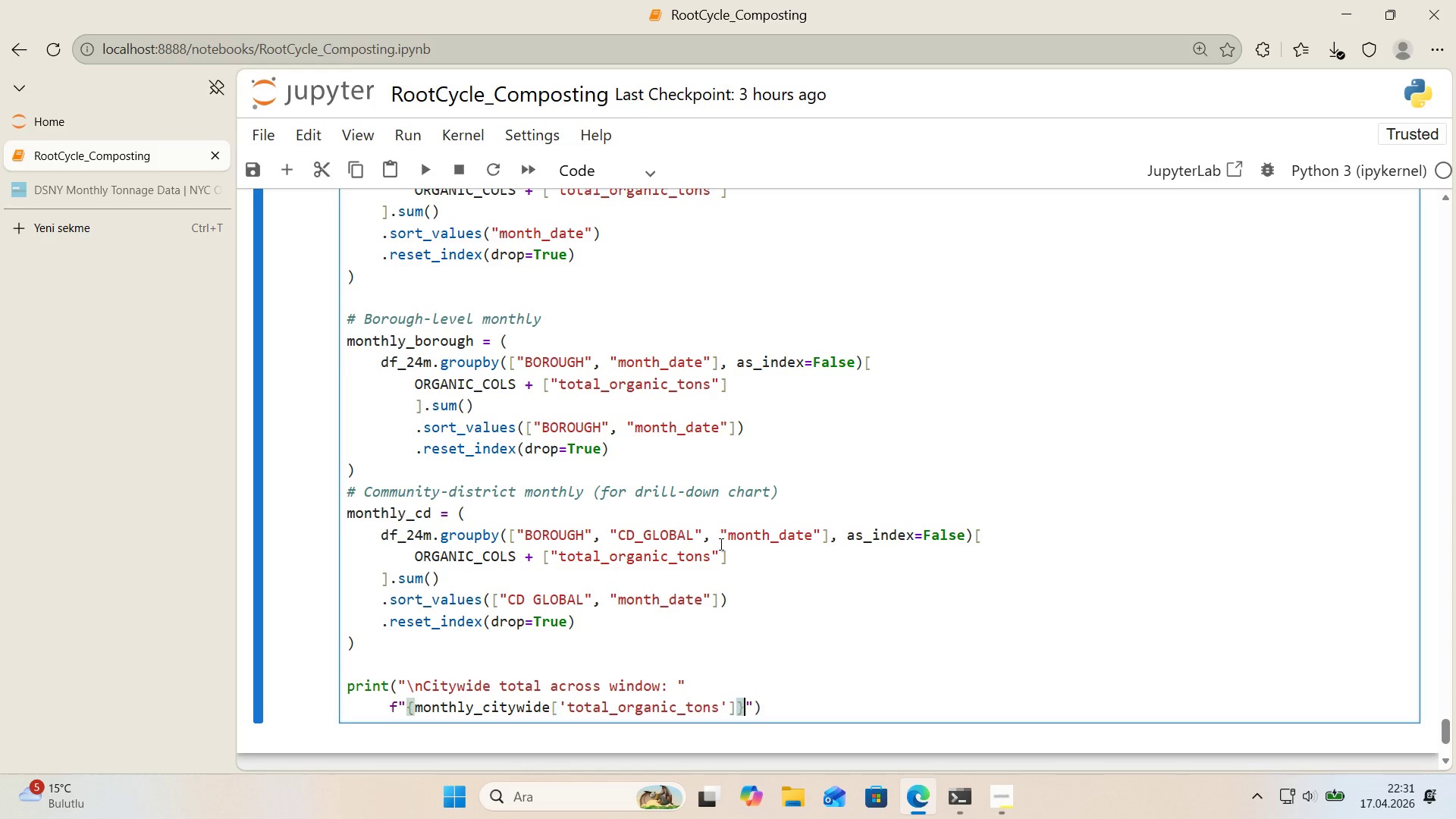 
key(ArrowRight)
 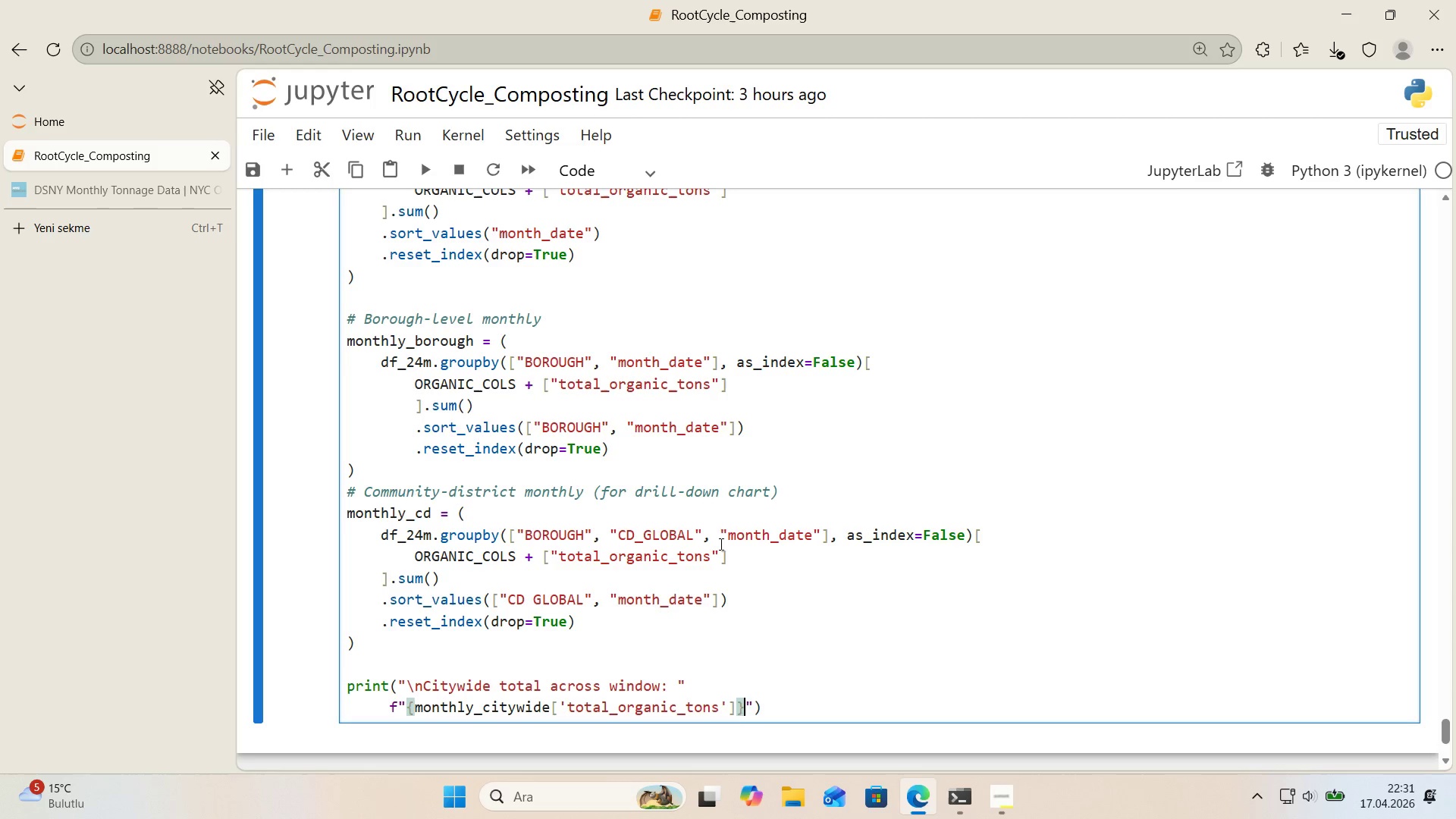 
key(ArrowLeft)
 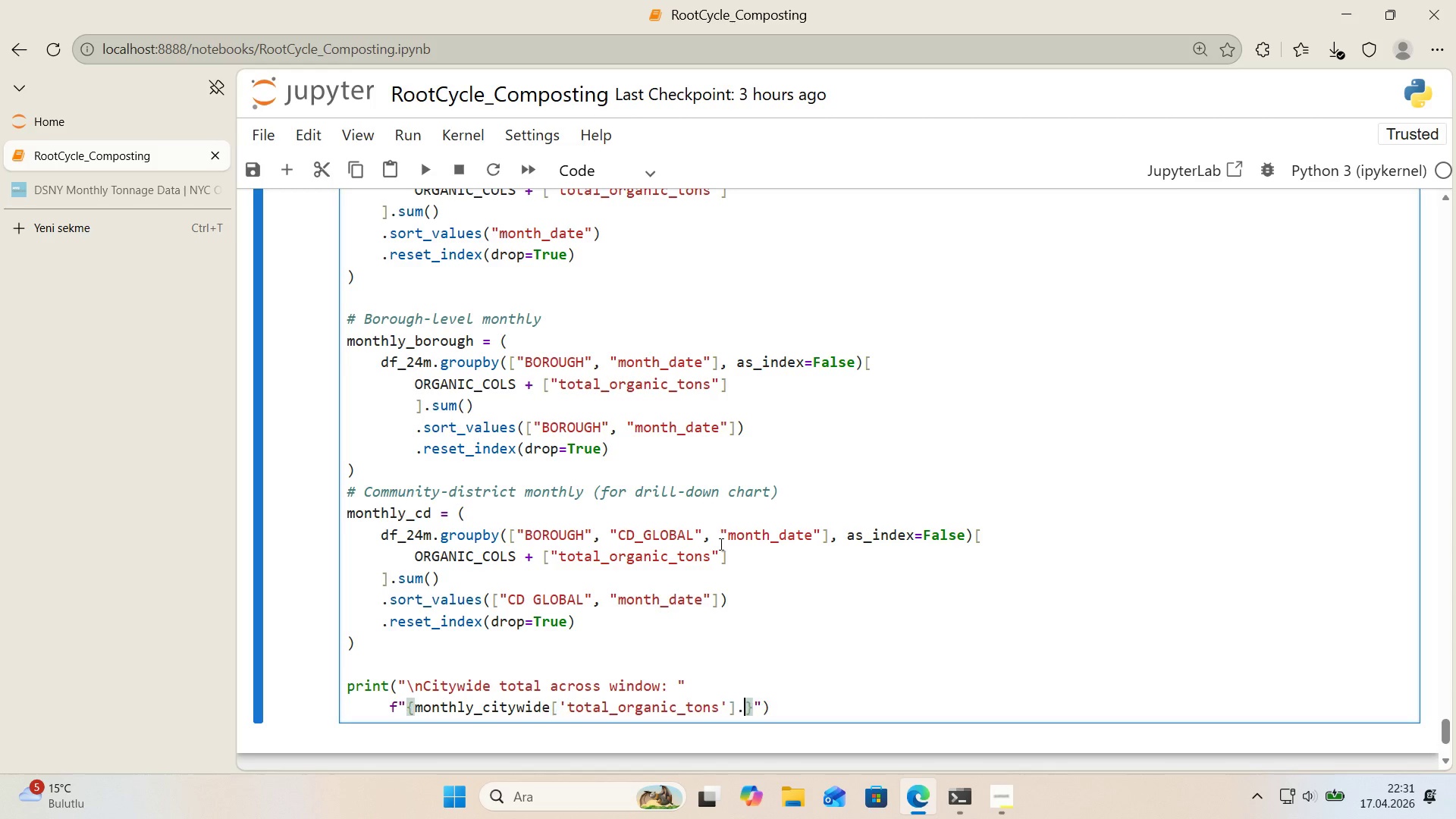 
type(.sum*(>,0)
key(Backspace)
type(.0f)
 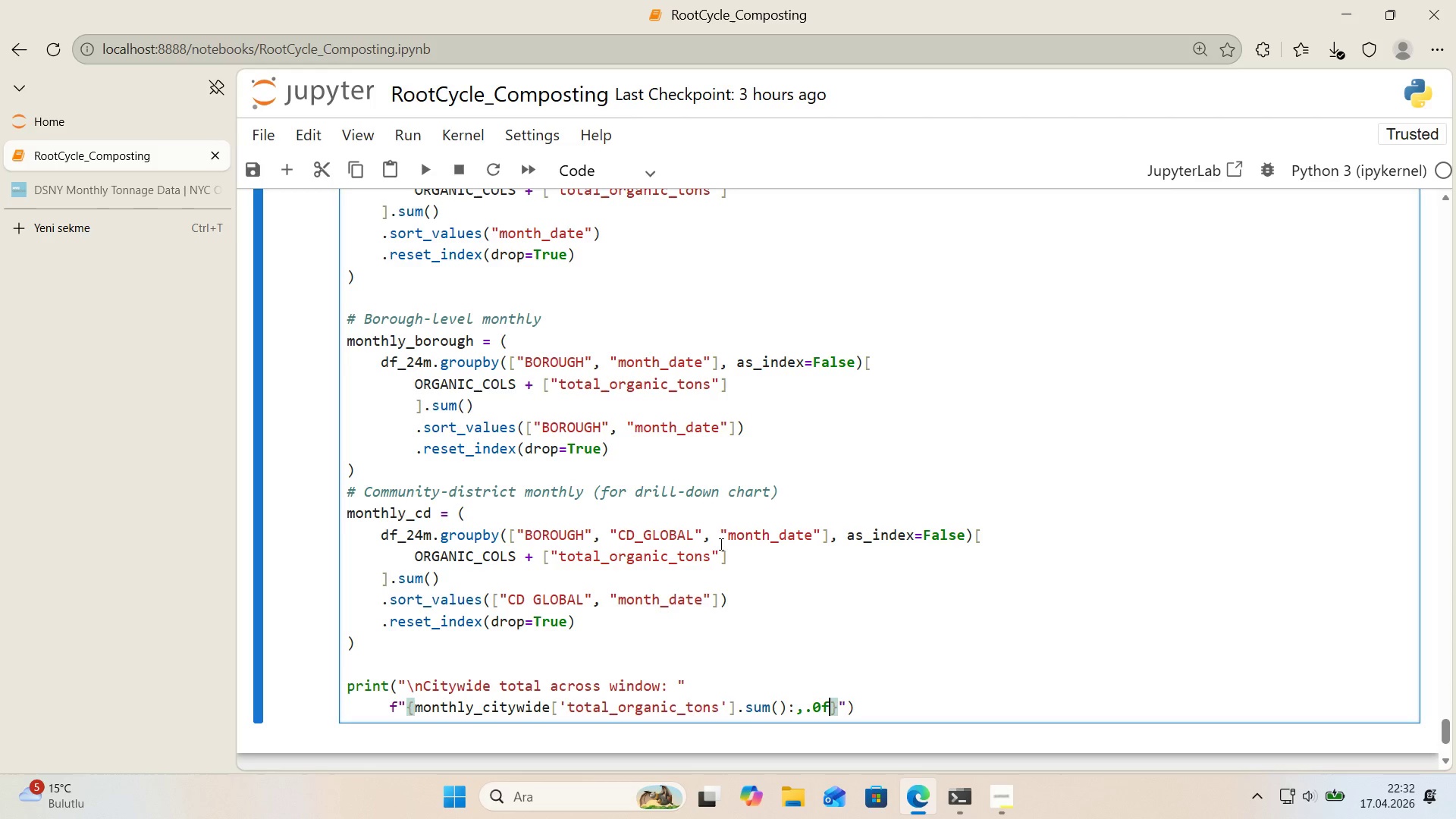 
key(ArrowRight)
 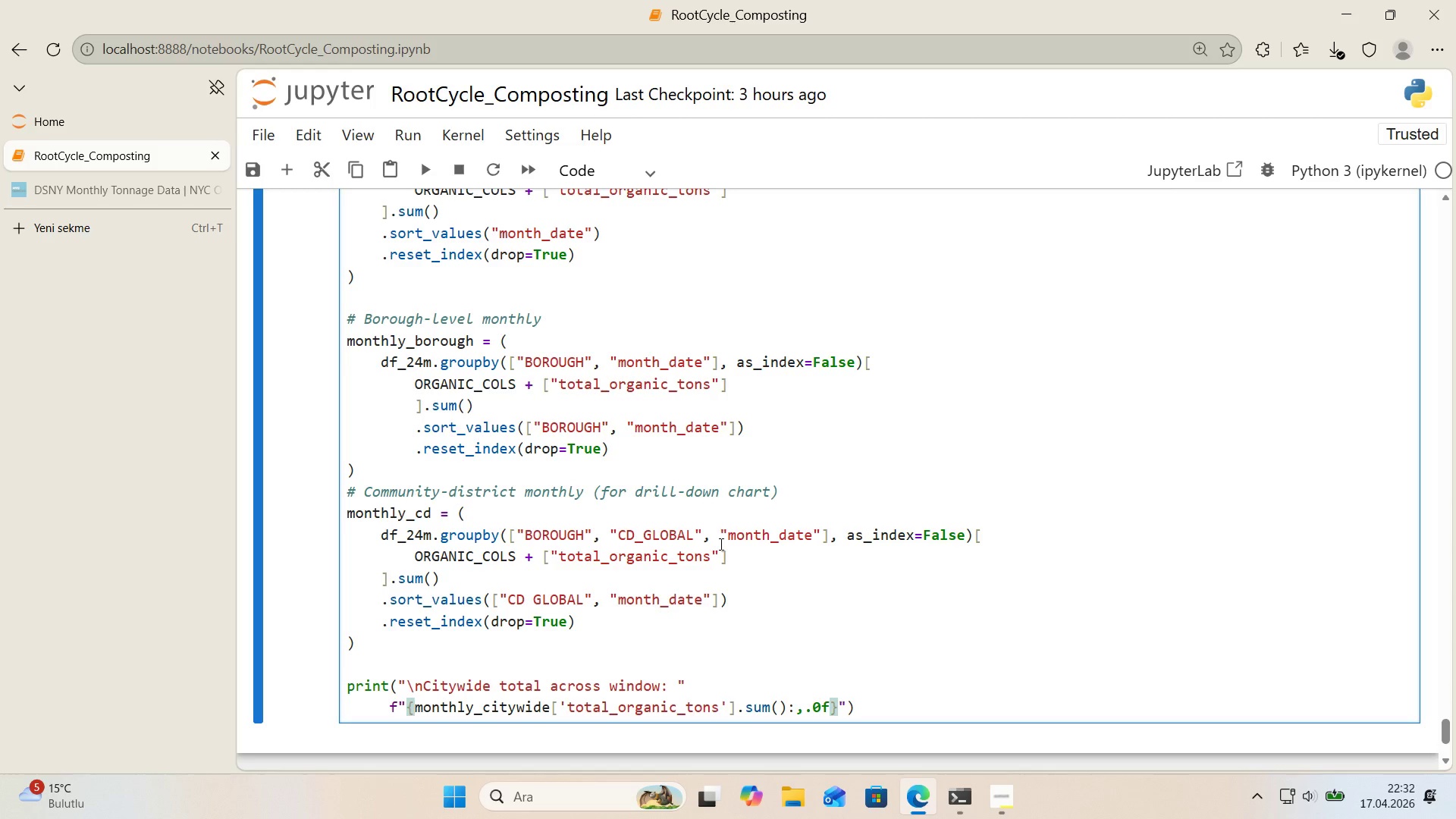 
type( tons)
 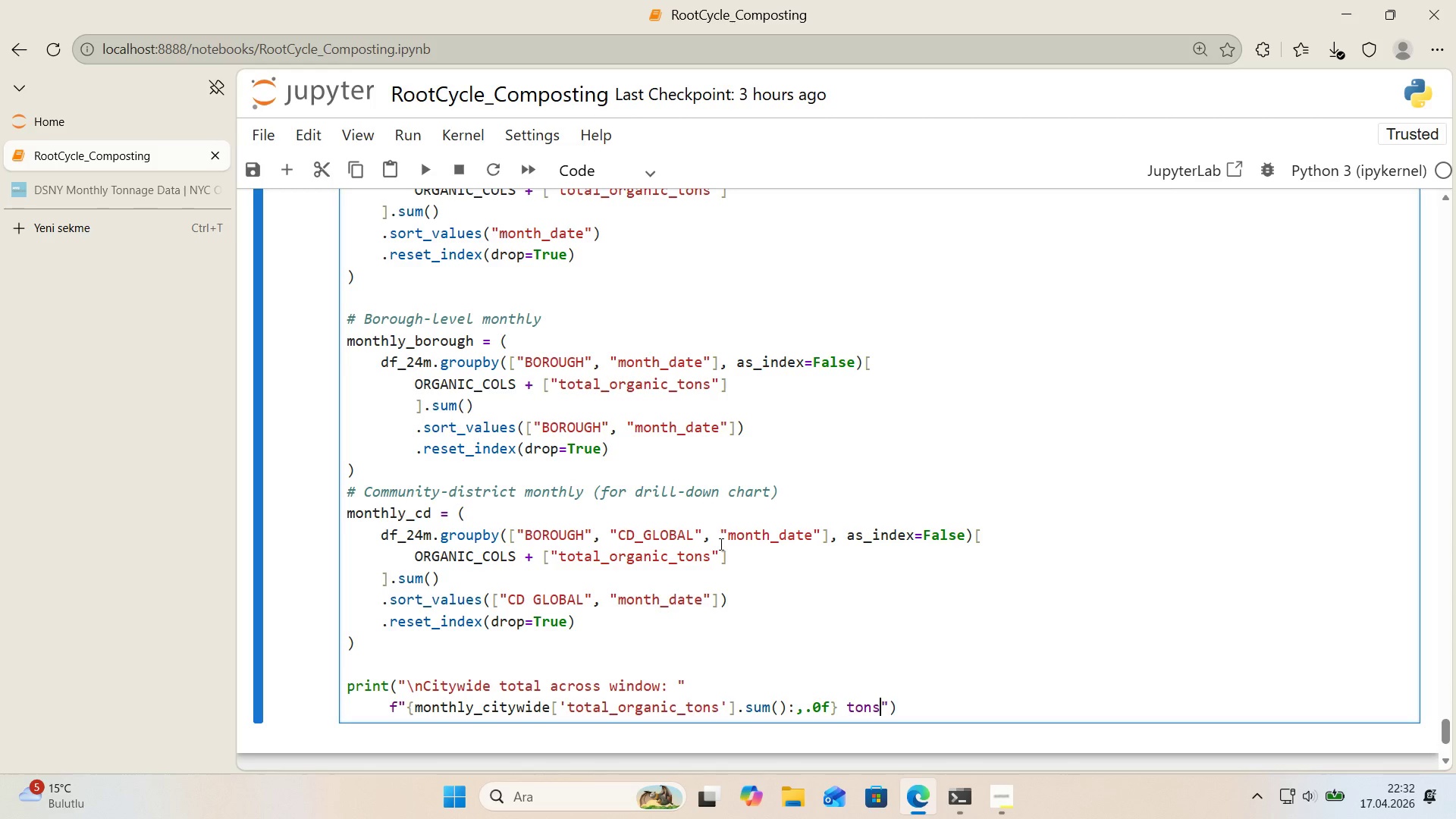 
wait(8.77)
 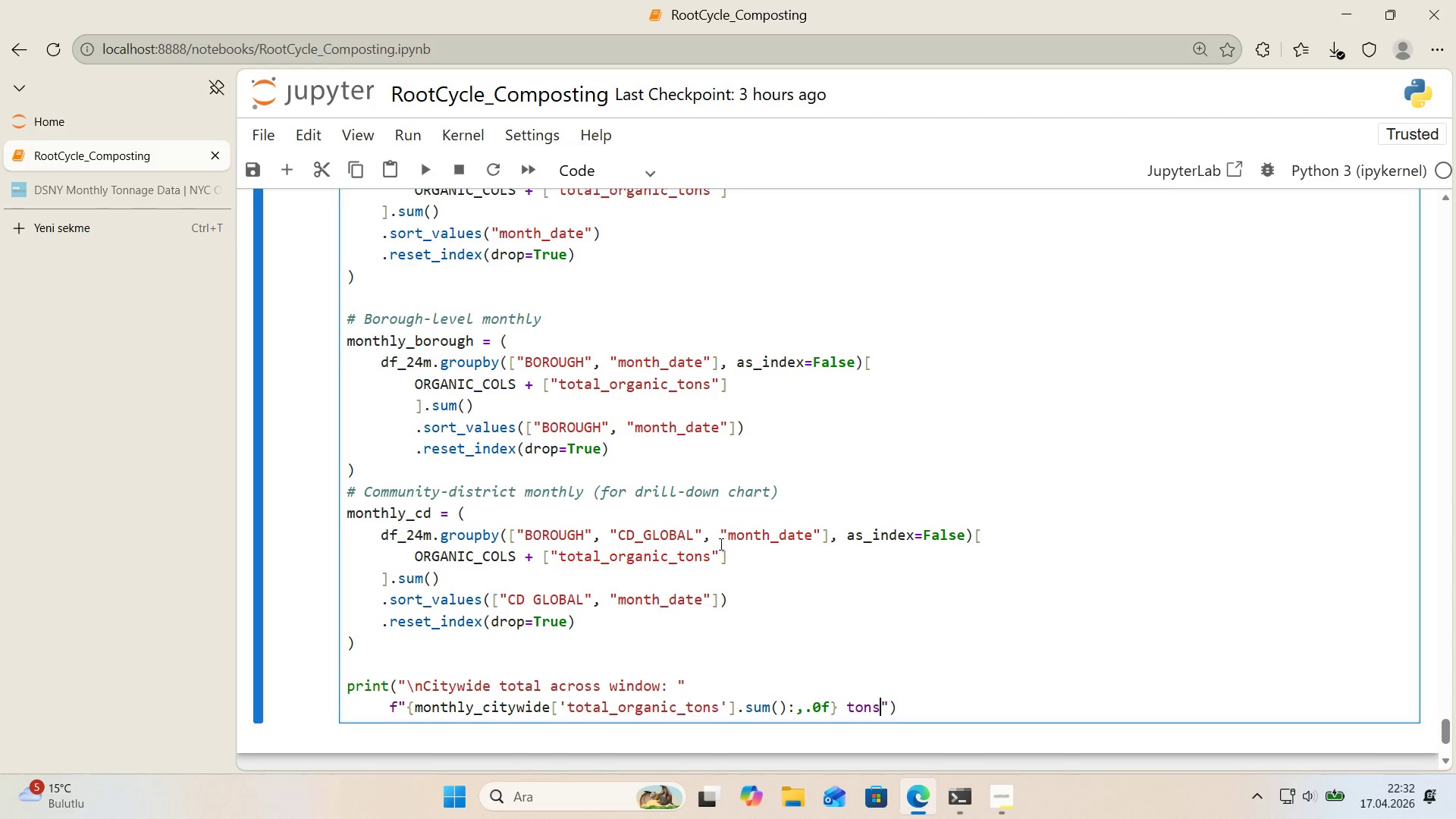 
key(ArrowRight)
 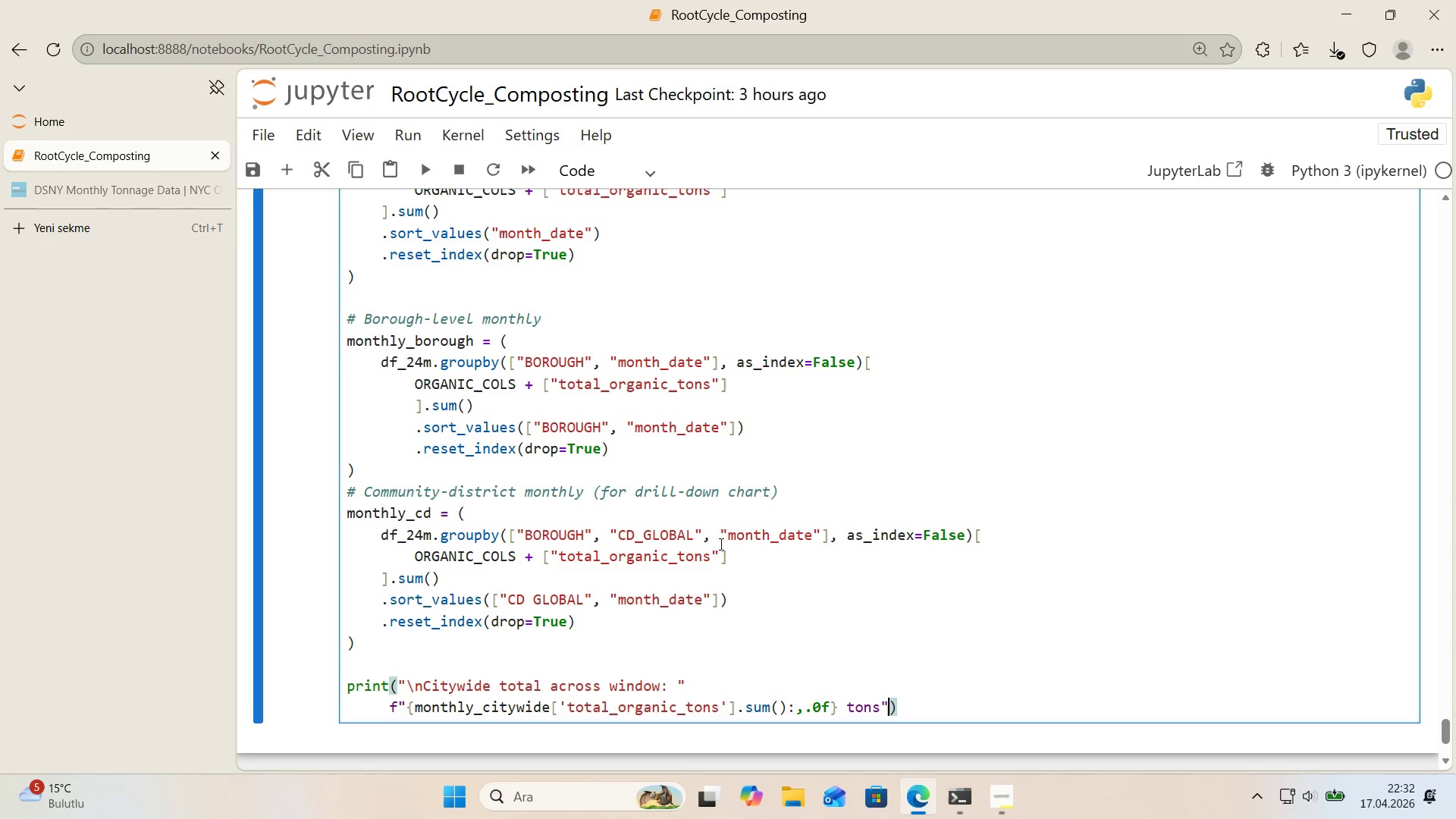 
key(ArrowRight)
 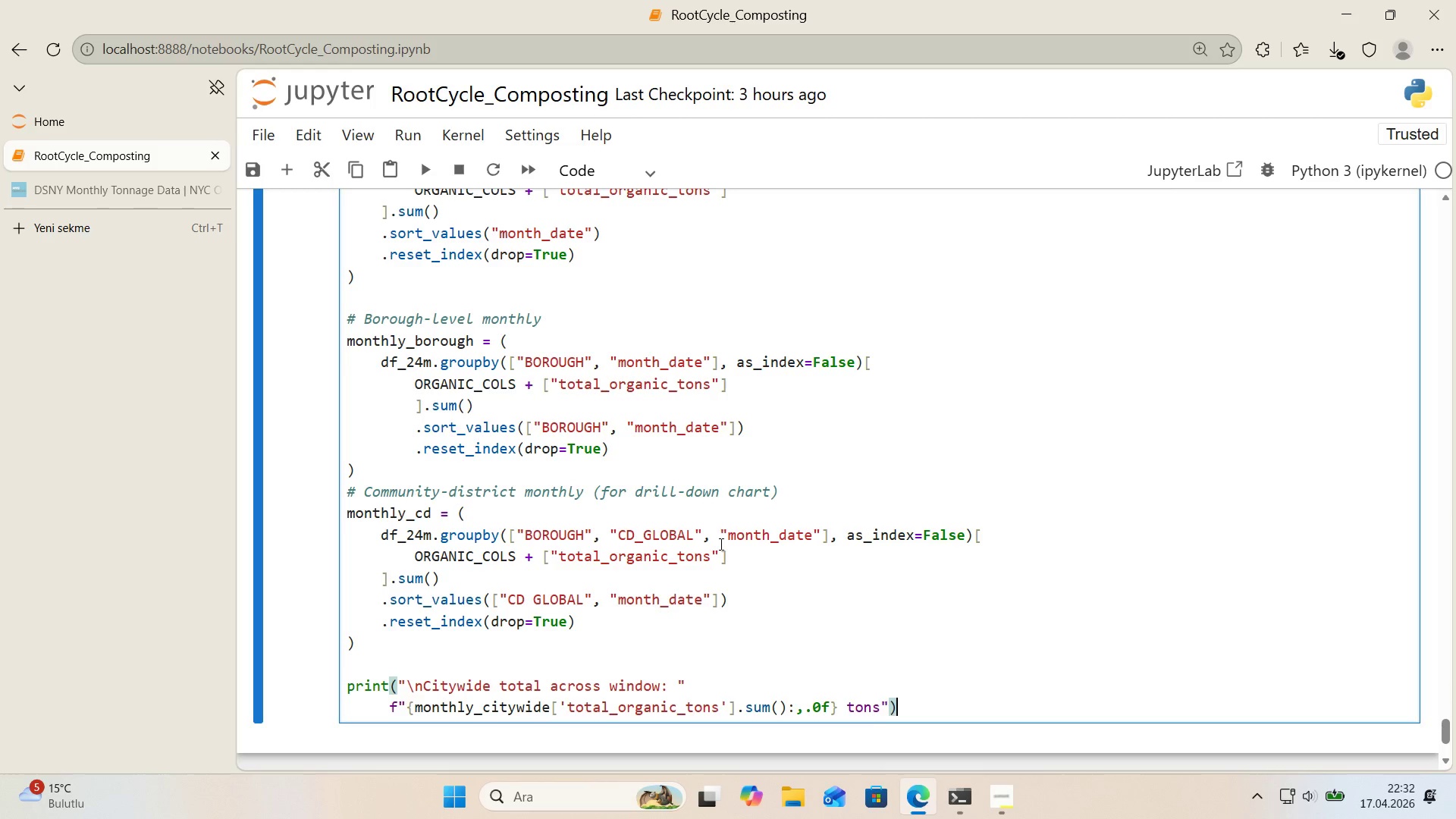 
key(Enter)
 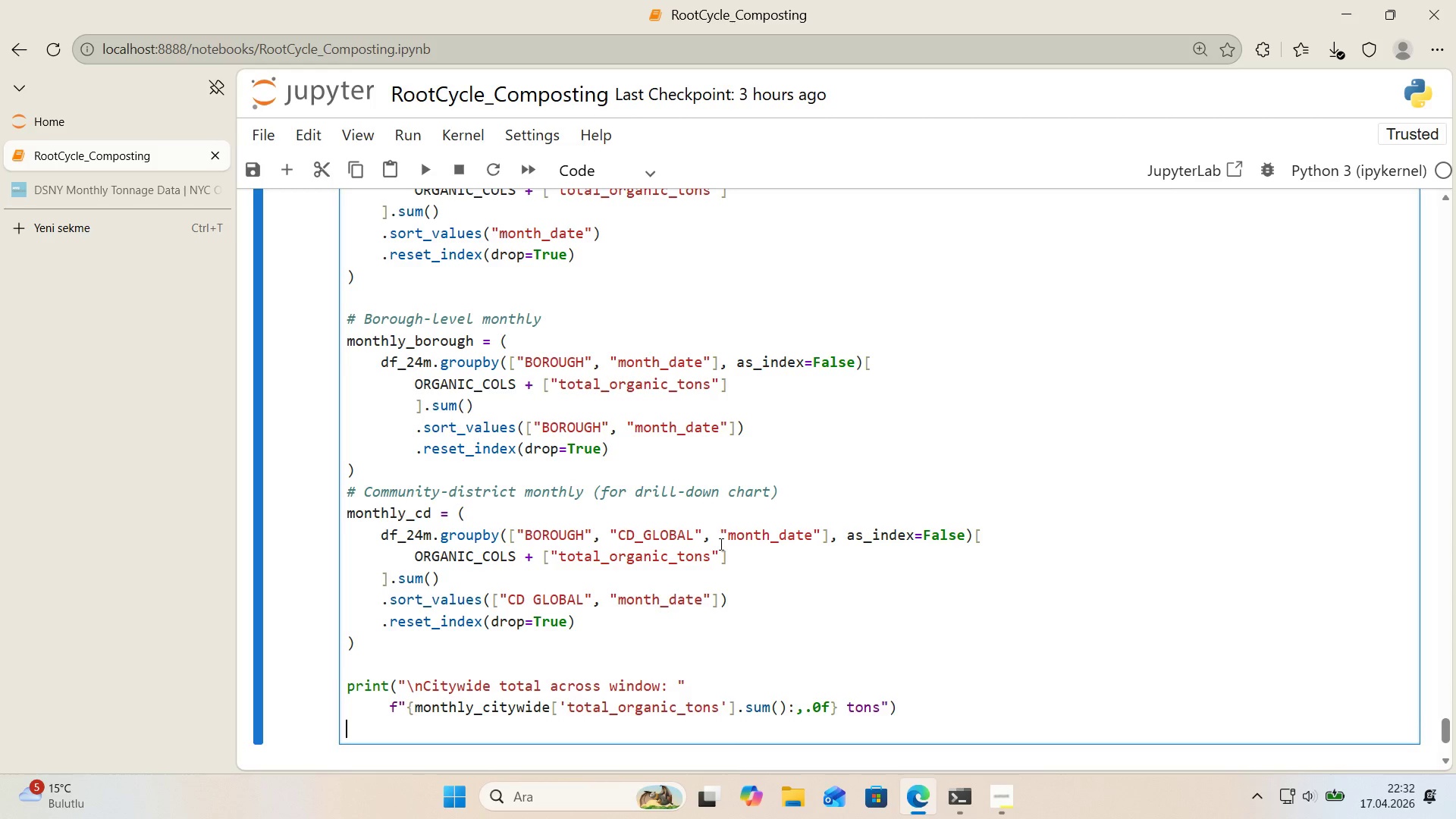 
type(pr'nt*()
 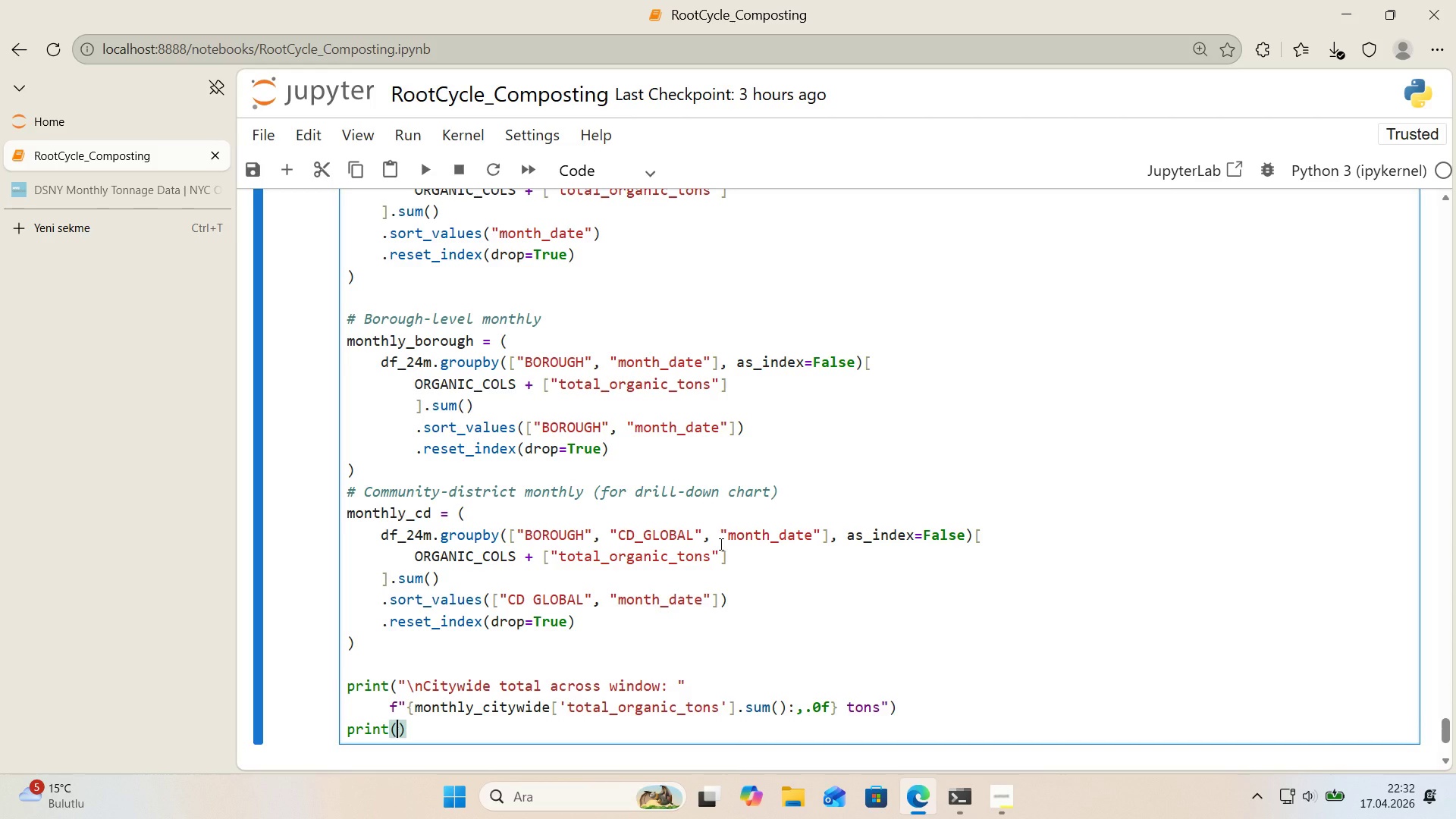 
 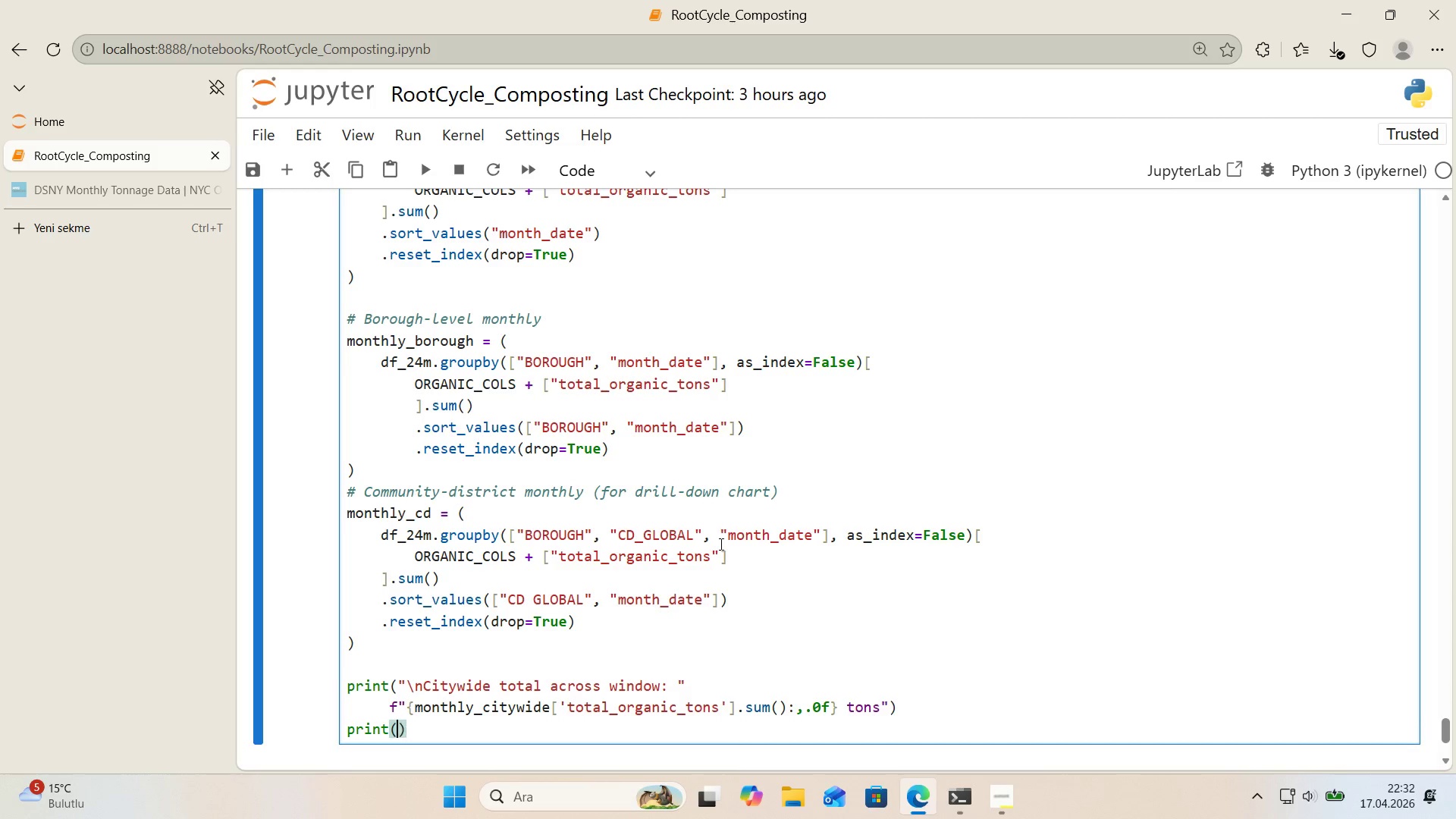 
key(ArrowLeft)
 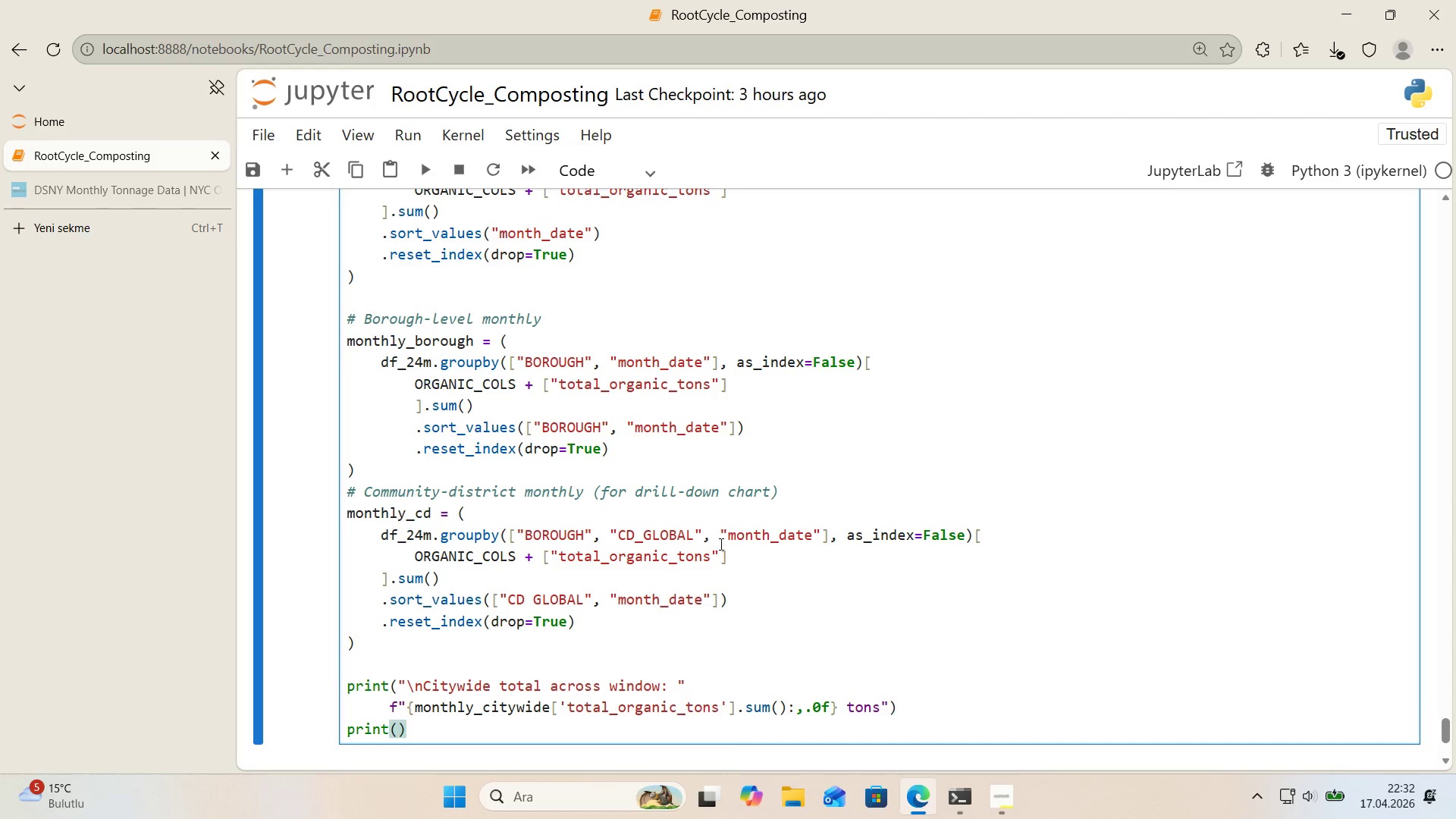 
key(Backquote)
 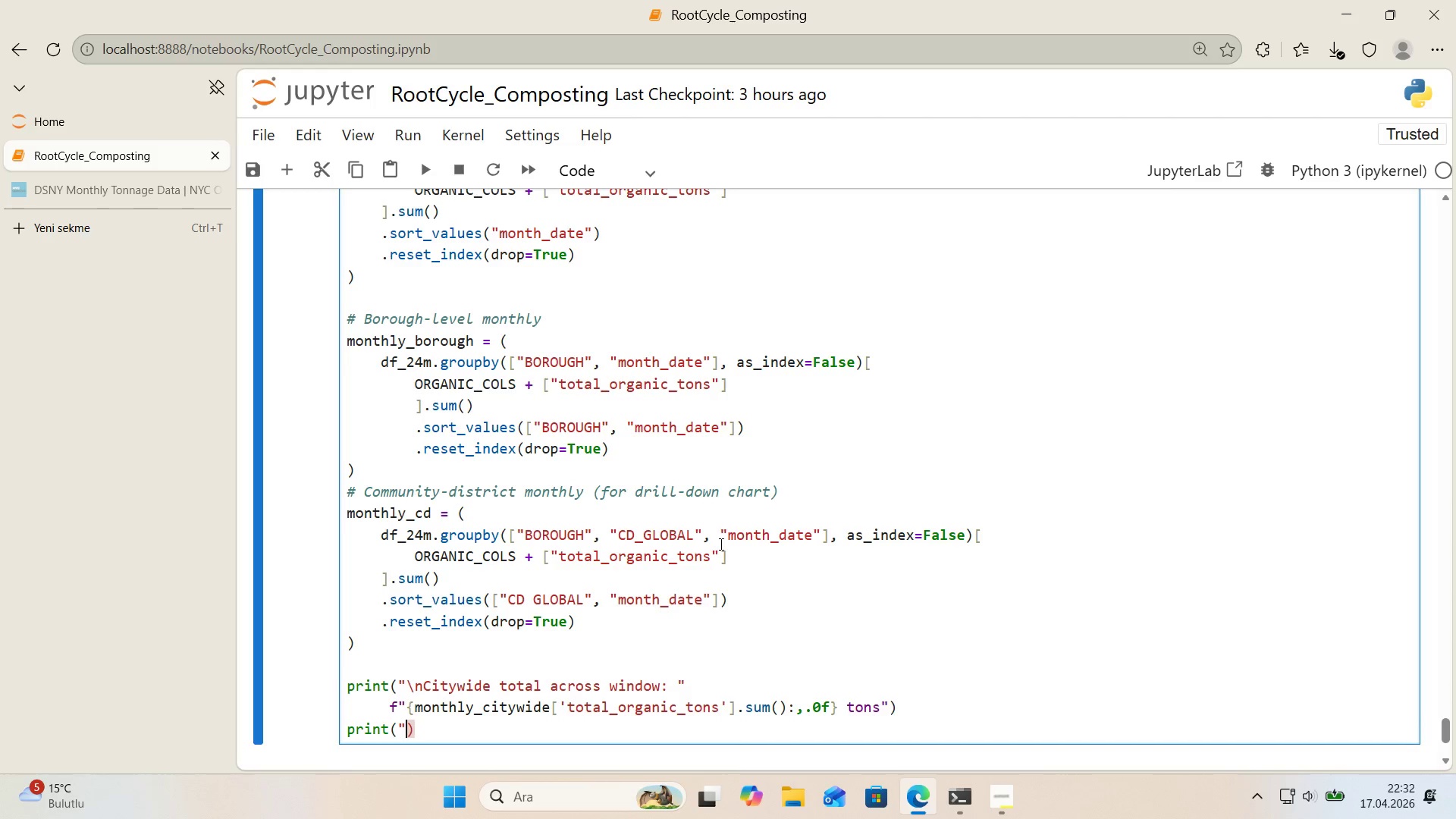 
key(Backquote)
 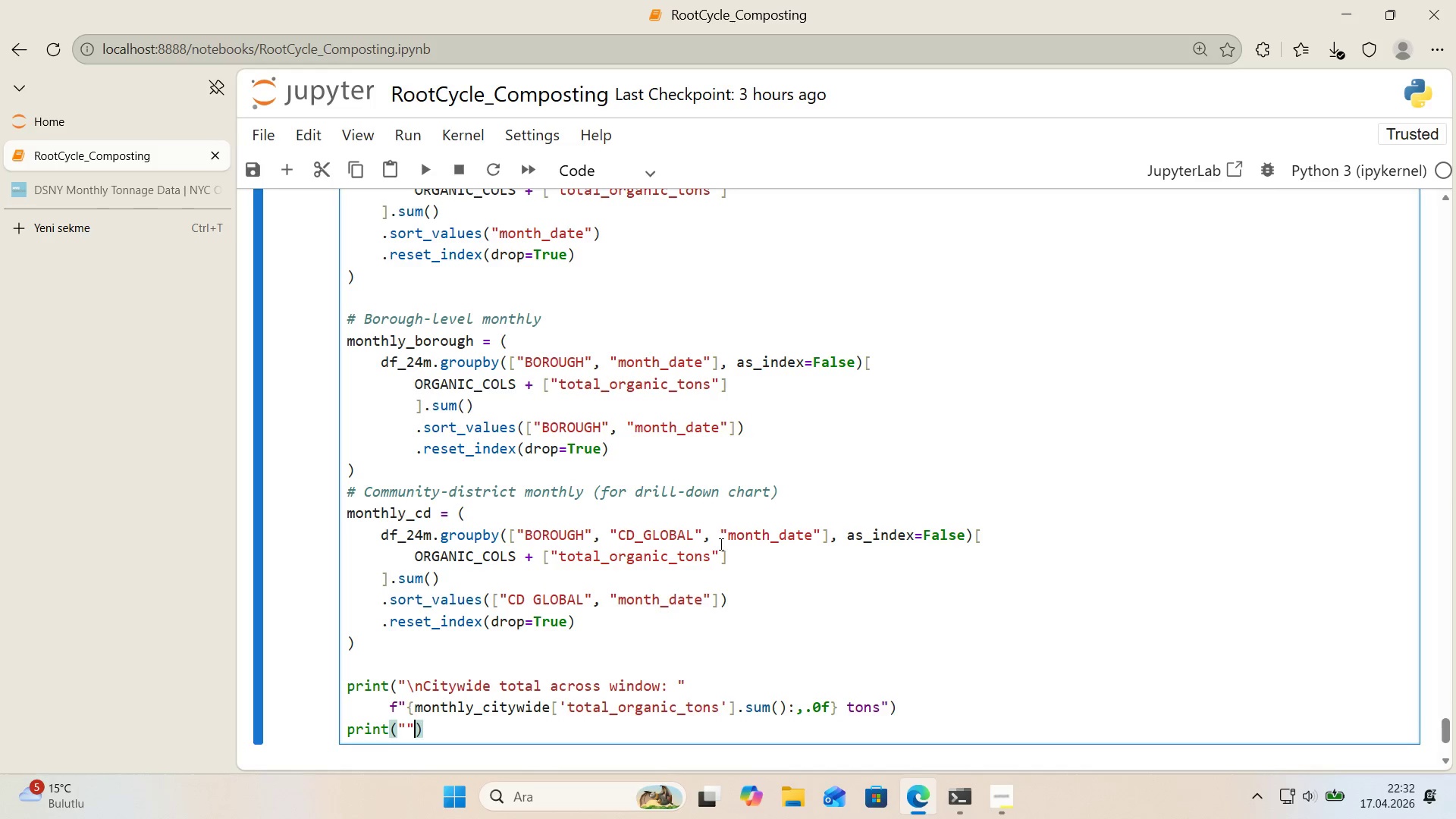 
key(ArrowLeft)
 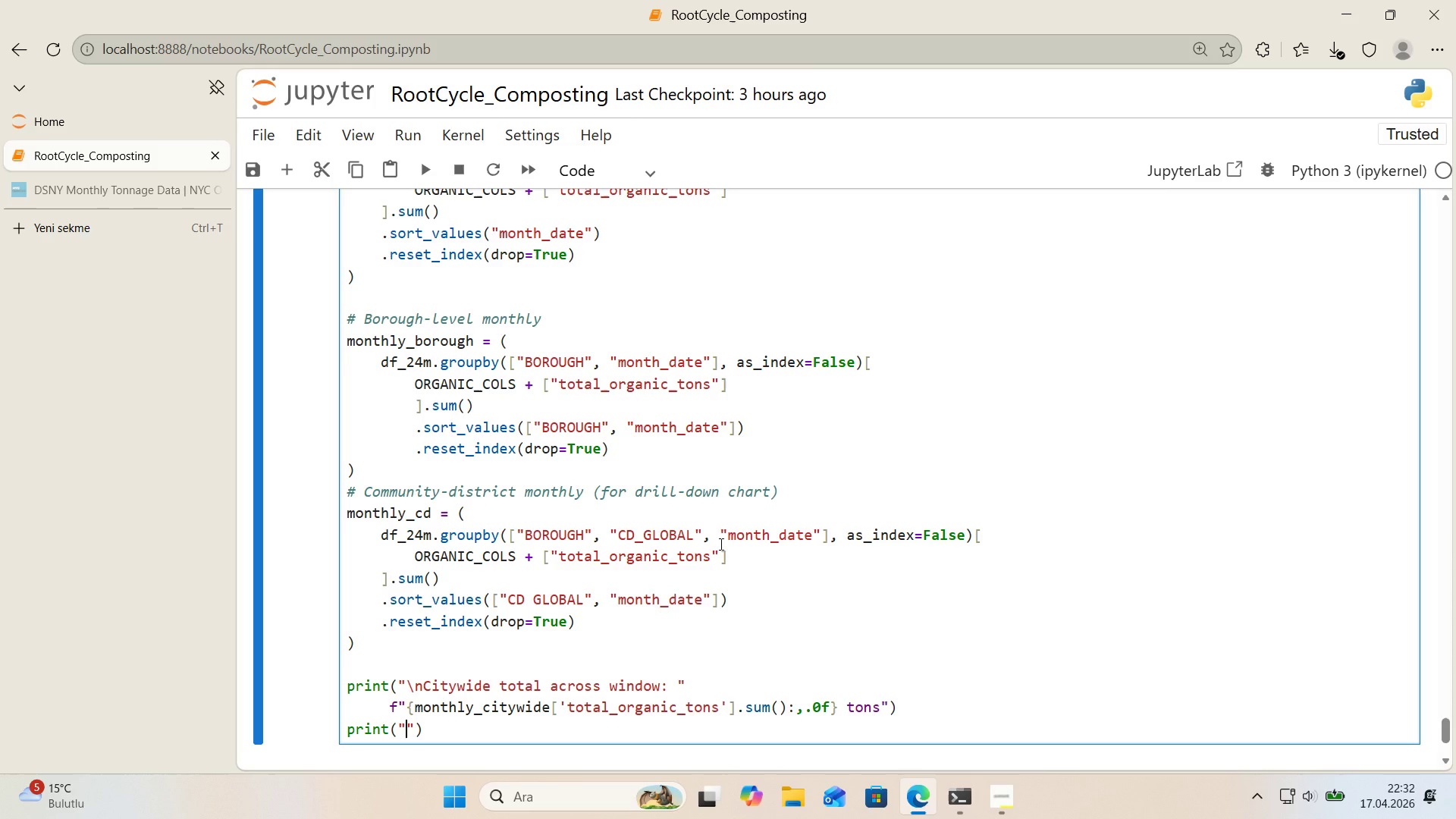 
type(Borough)
 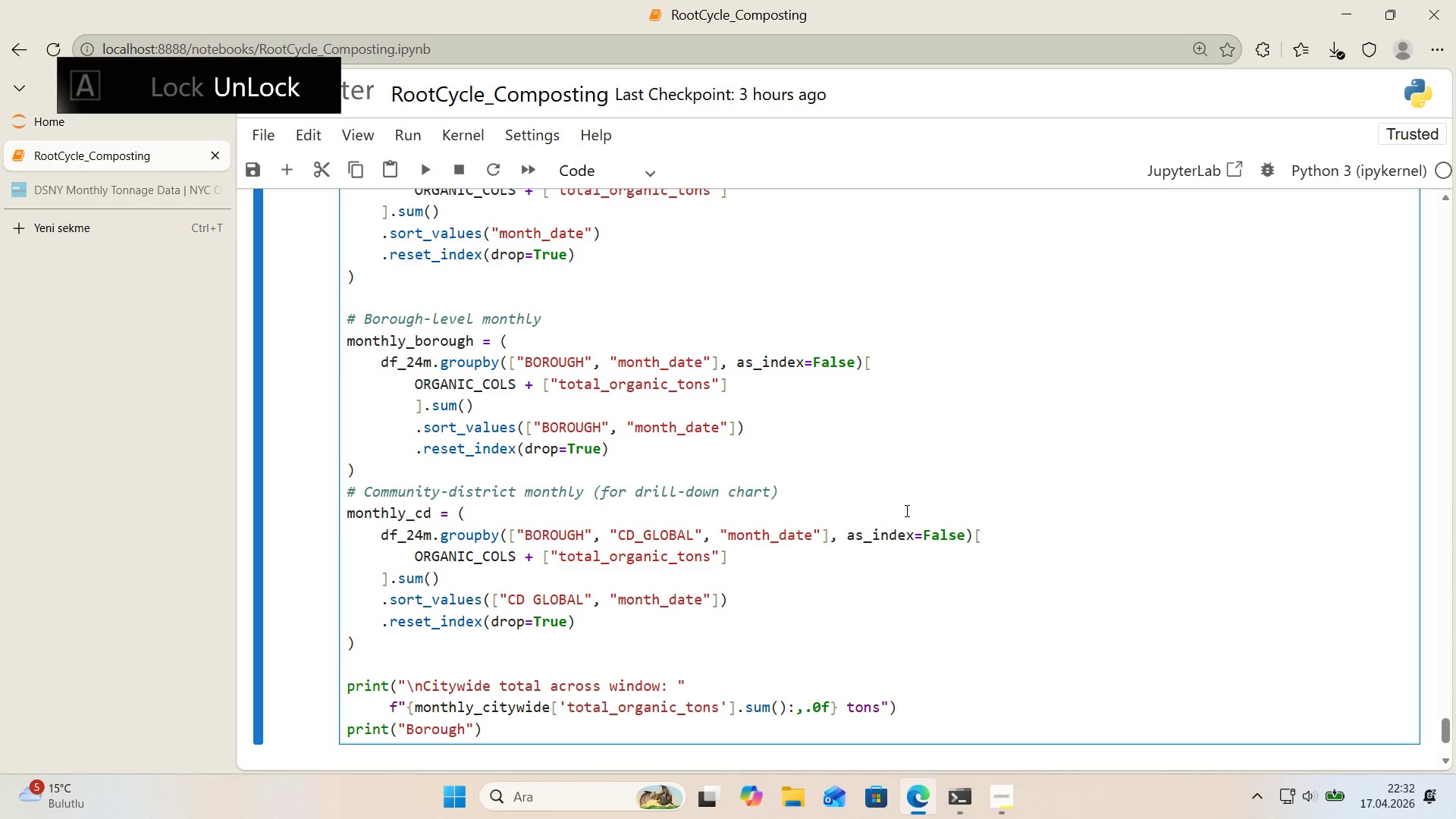 
scroll: coordinate [905, 510], scroll_direction: down, amount: 1.0
 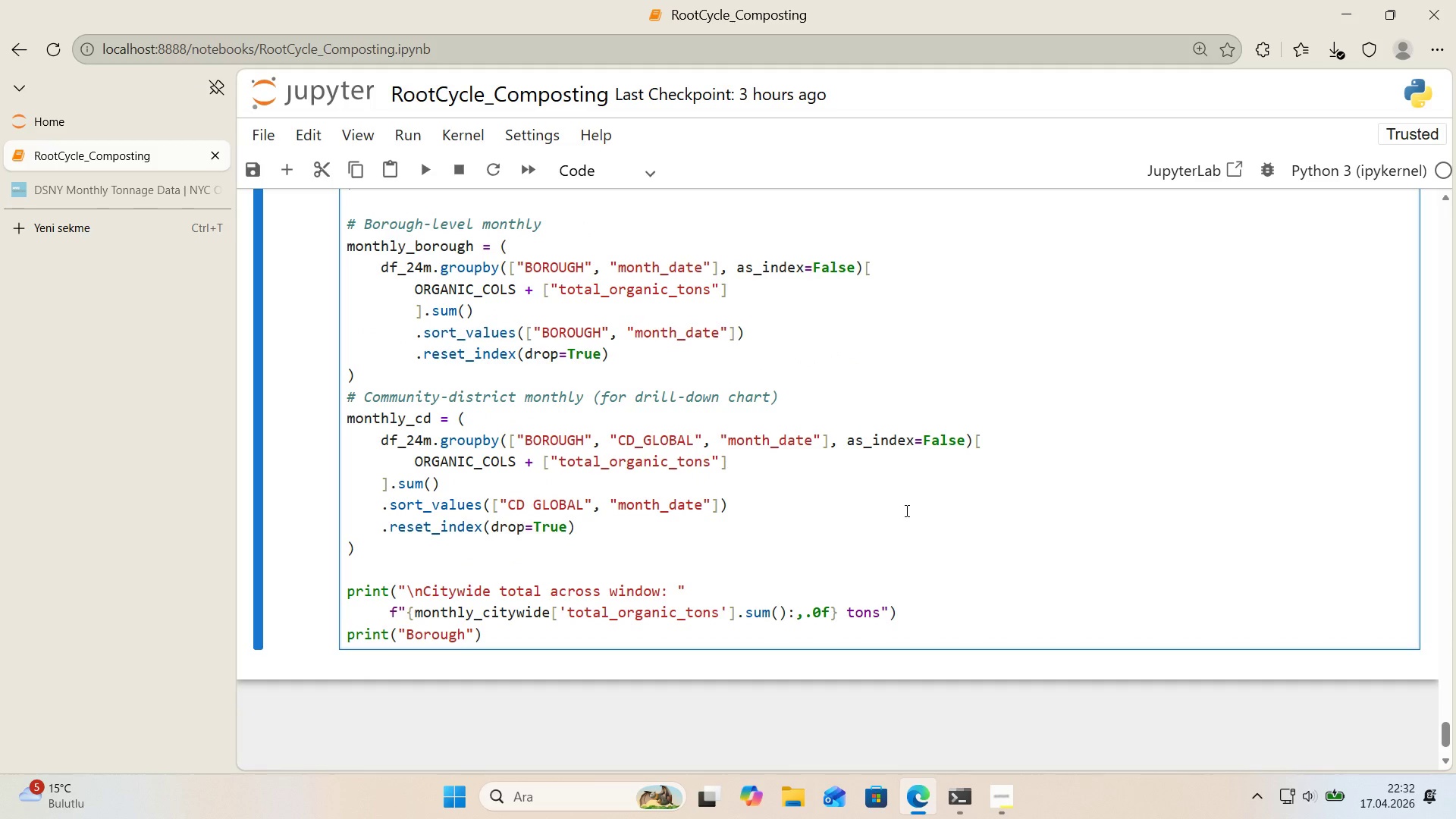 
type(-monthy)
key(Backspace)
type(ly rowws)
key(Backspace)
key(Backspace)
type(s>)
 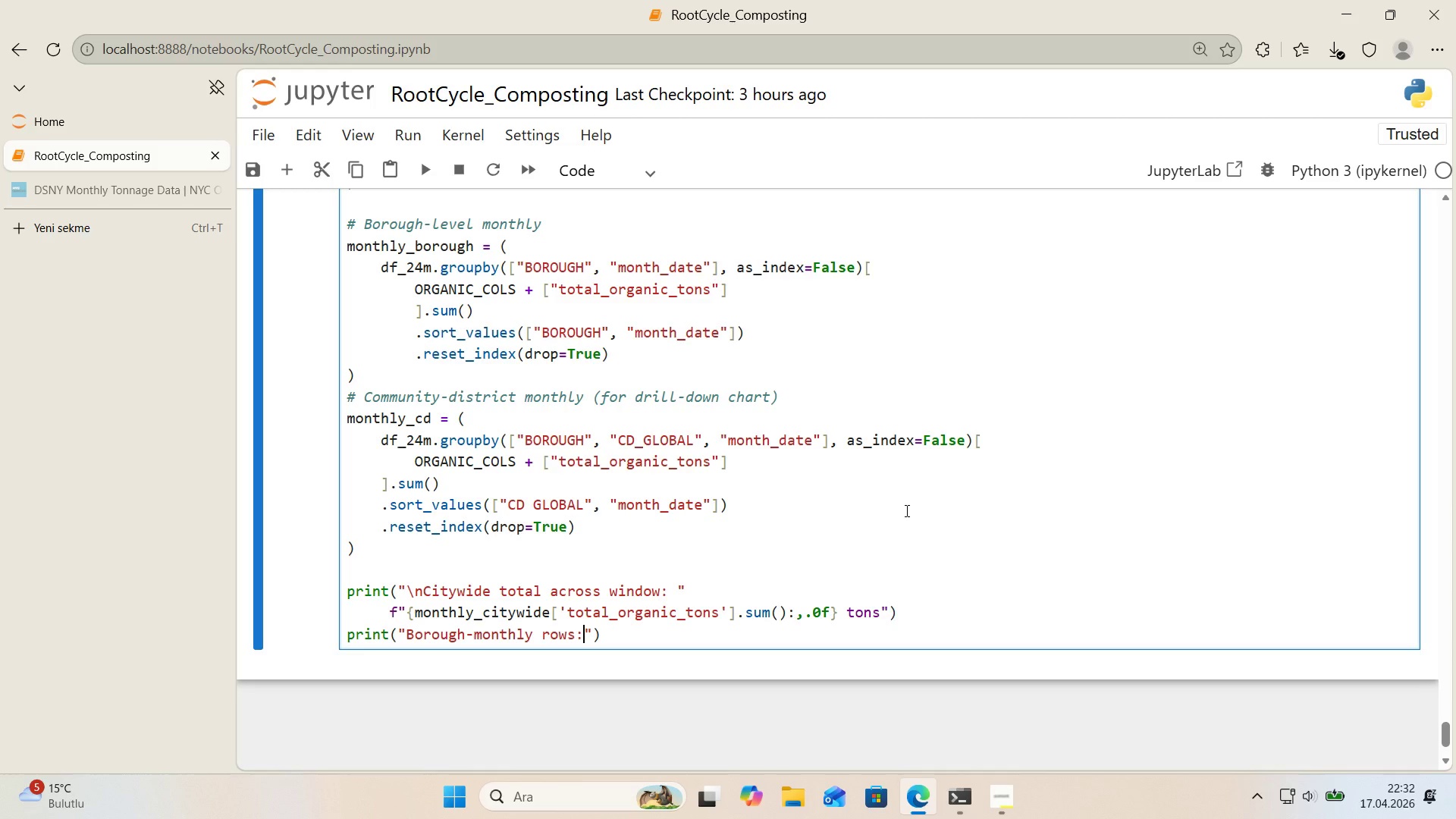 
key(ArrowRight)
 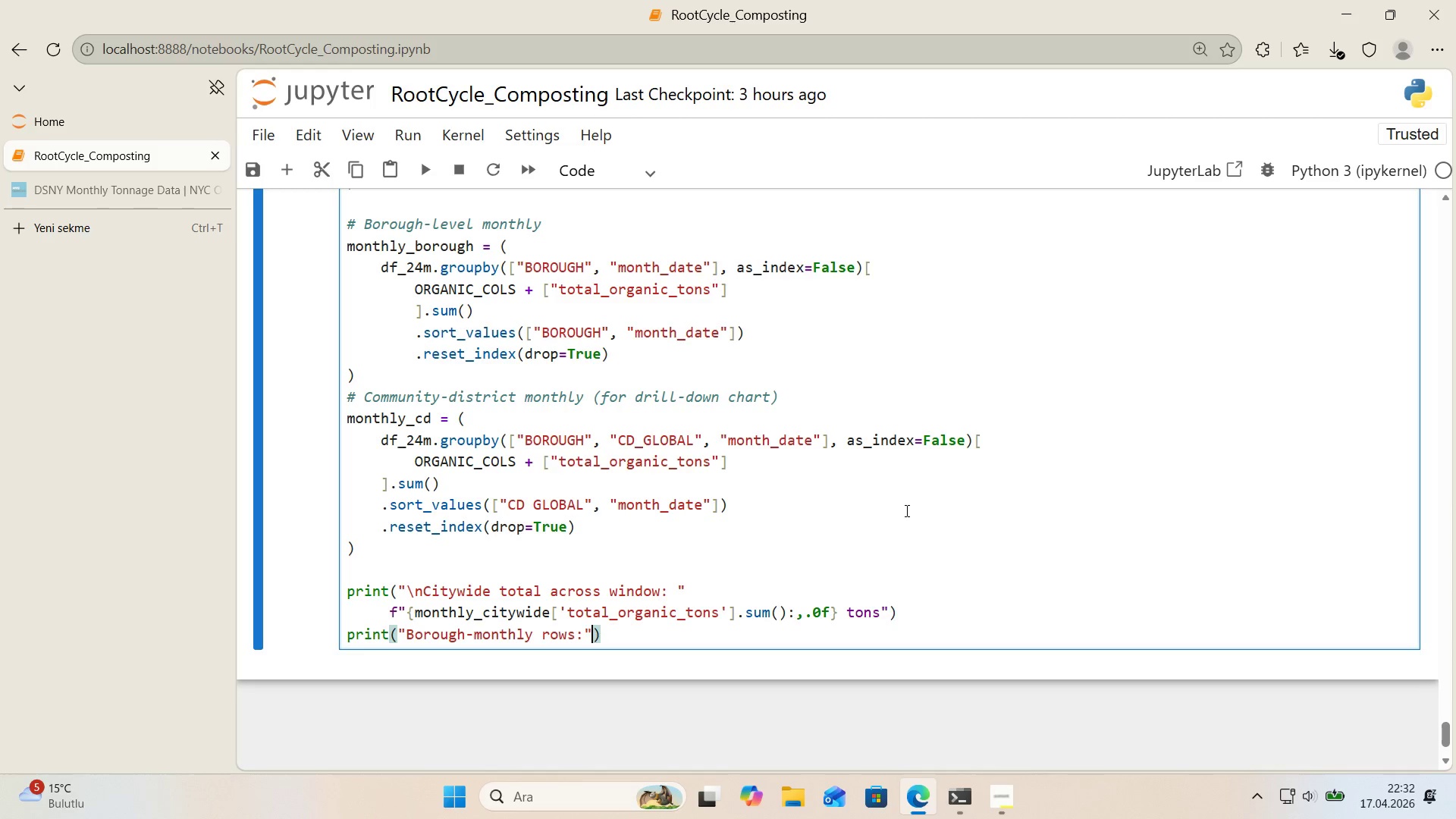 
key(ArrowRight)
 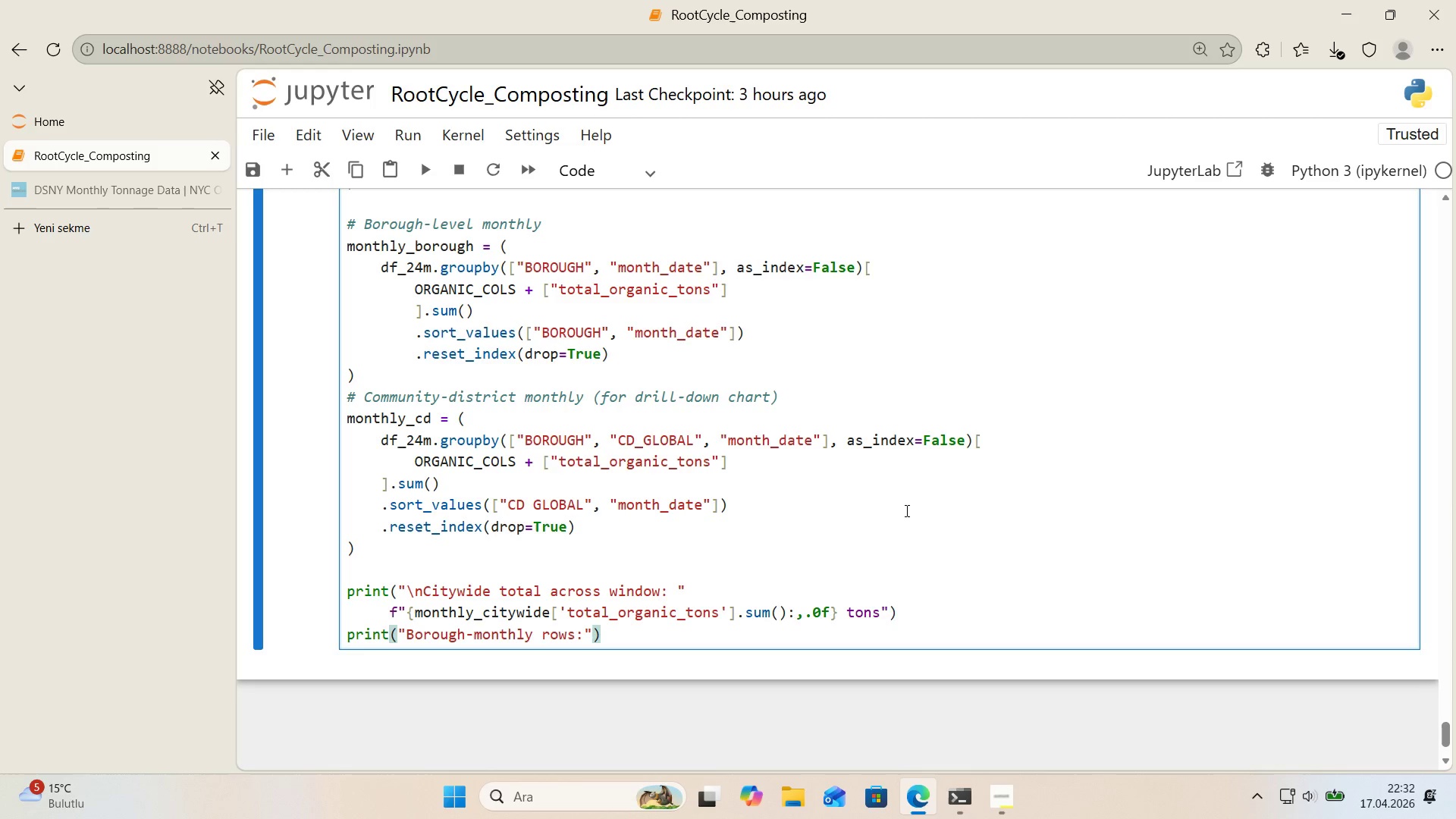 
wait(5.77)
 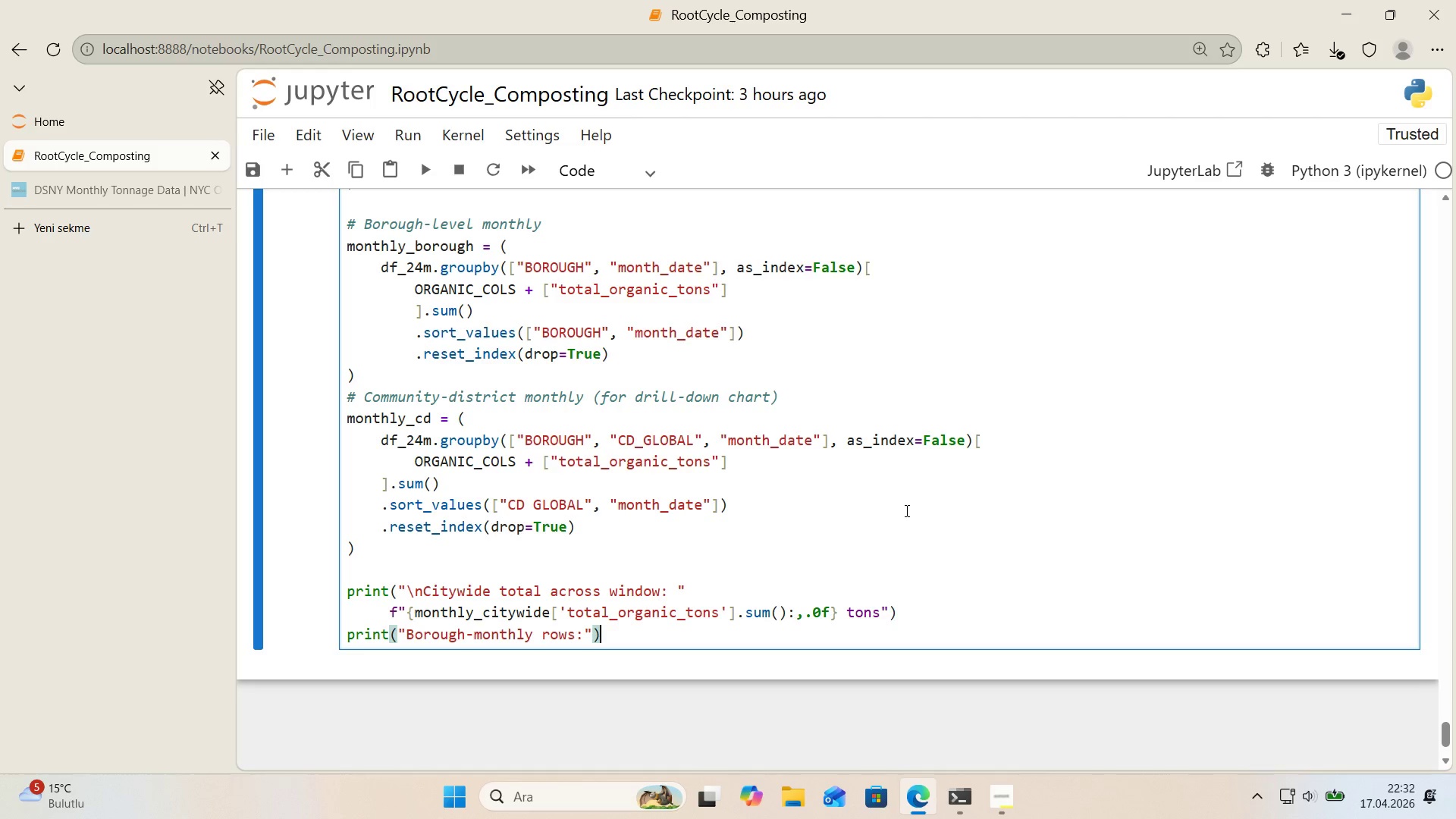 
key(ArrowLeft)
 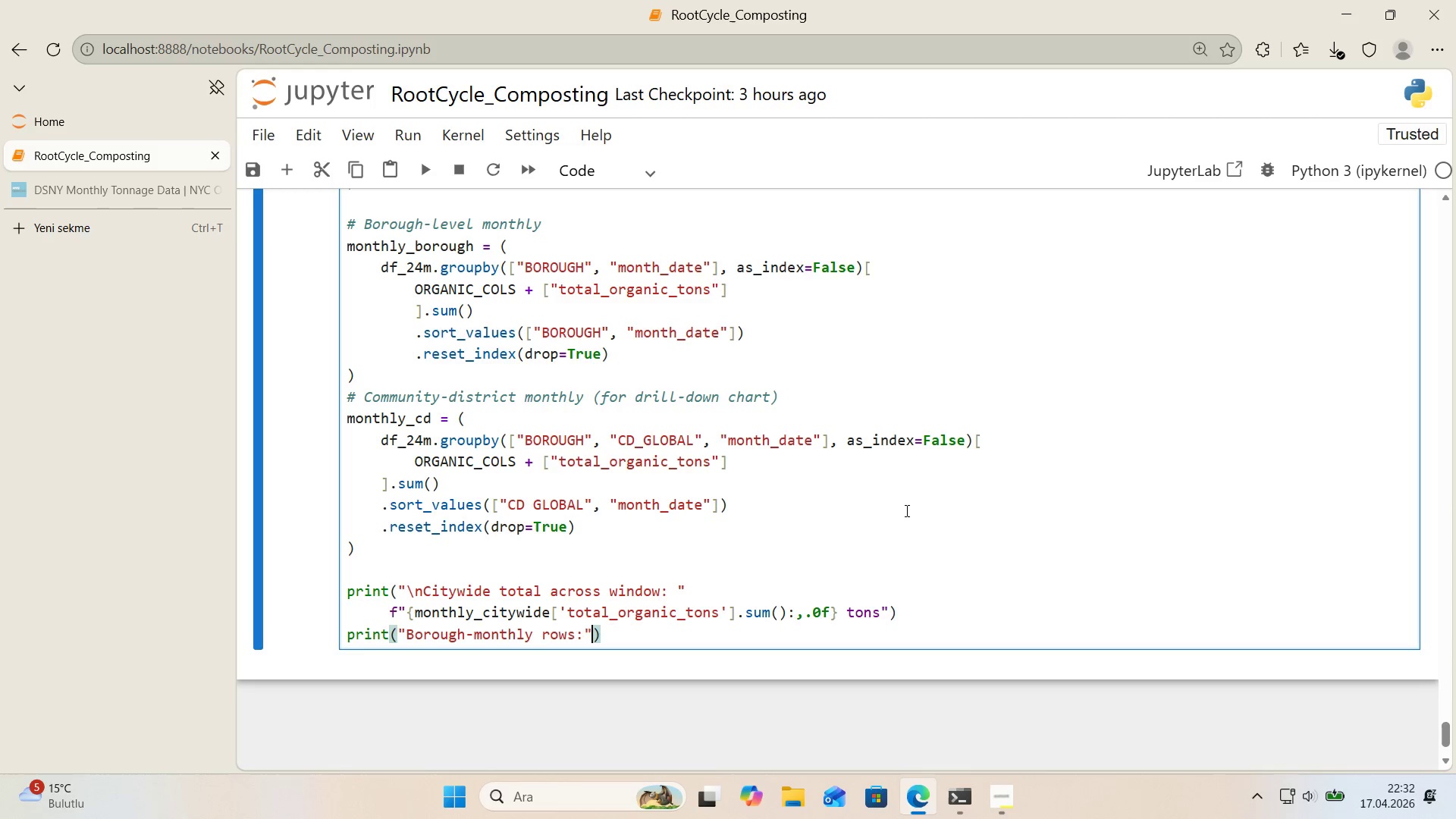 
key(ArrowLeft)
 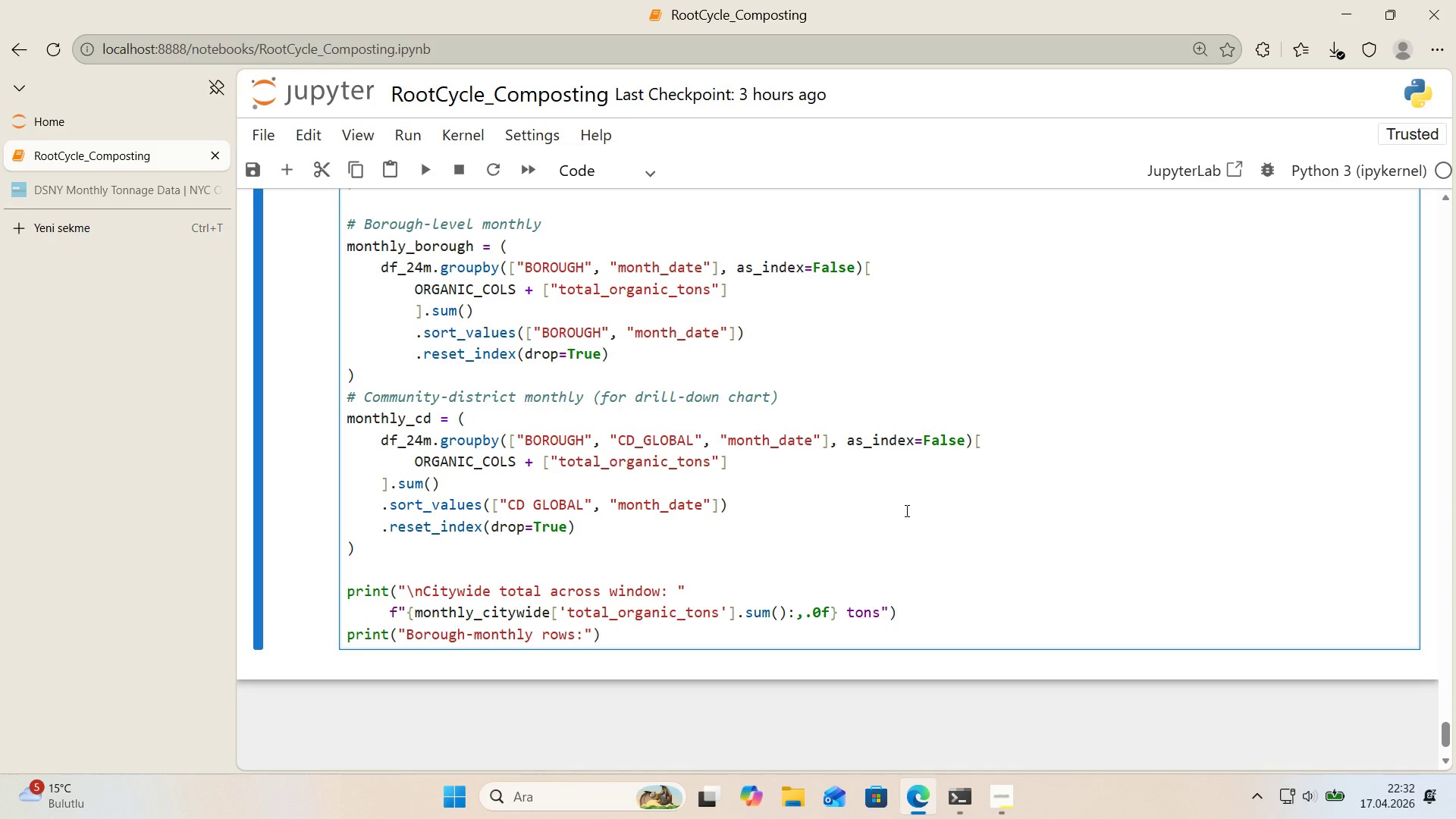 
key(Enter)
 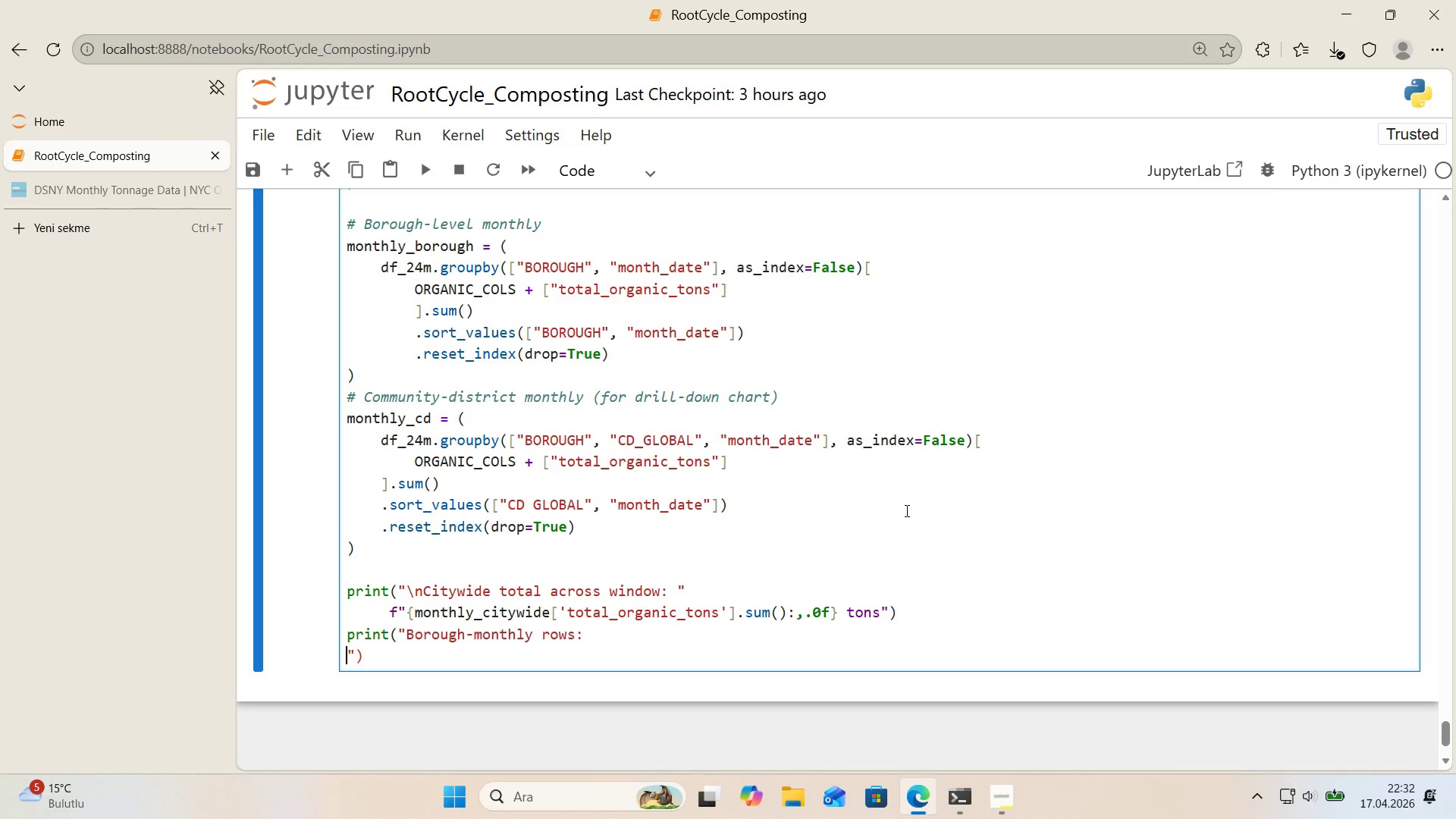 
key(F)
 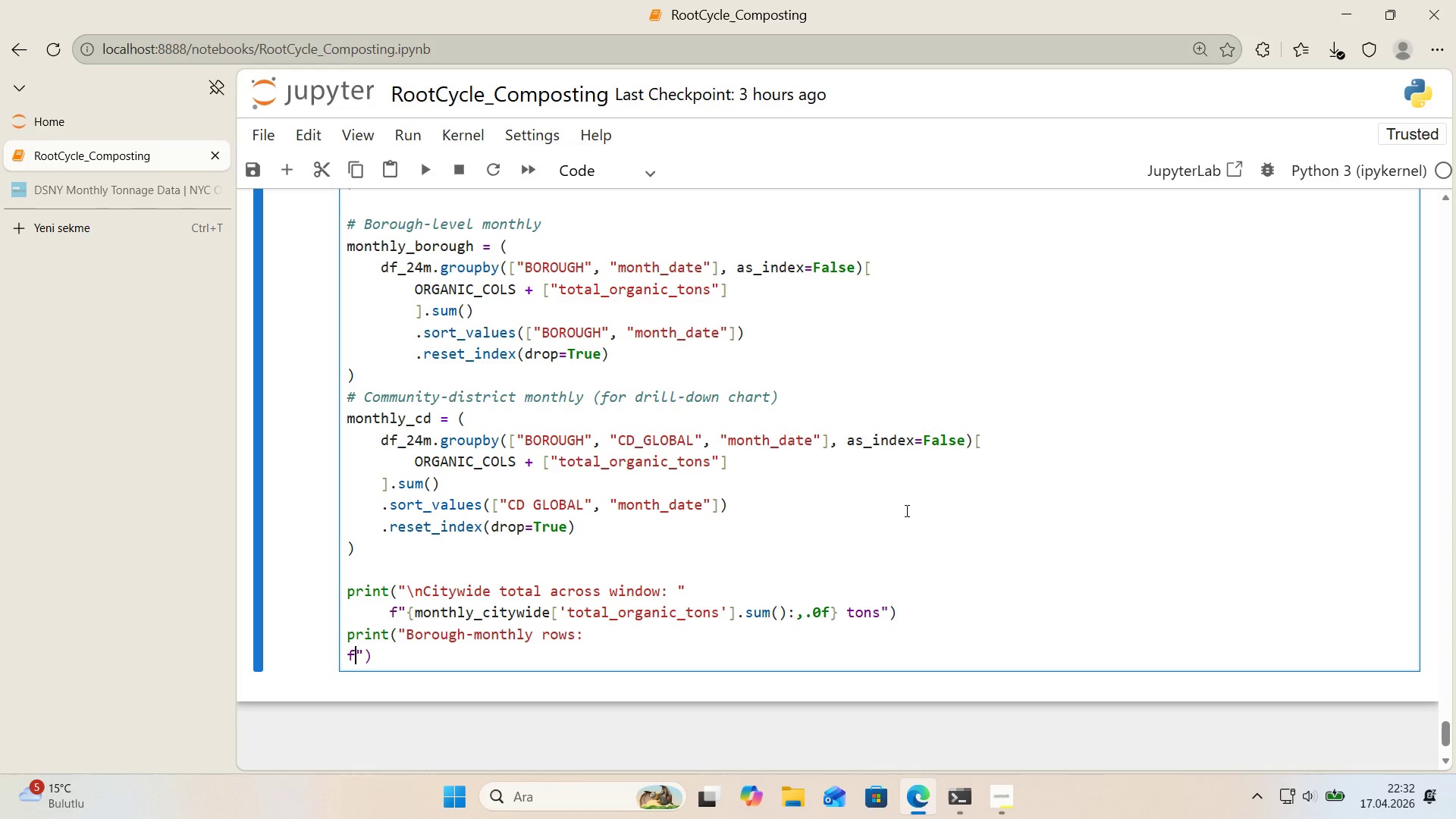 
key(Backquote)
 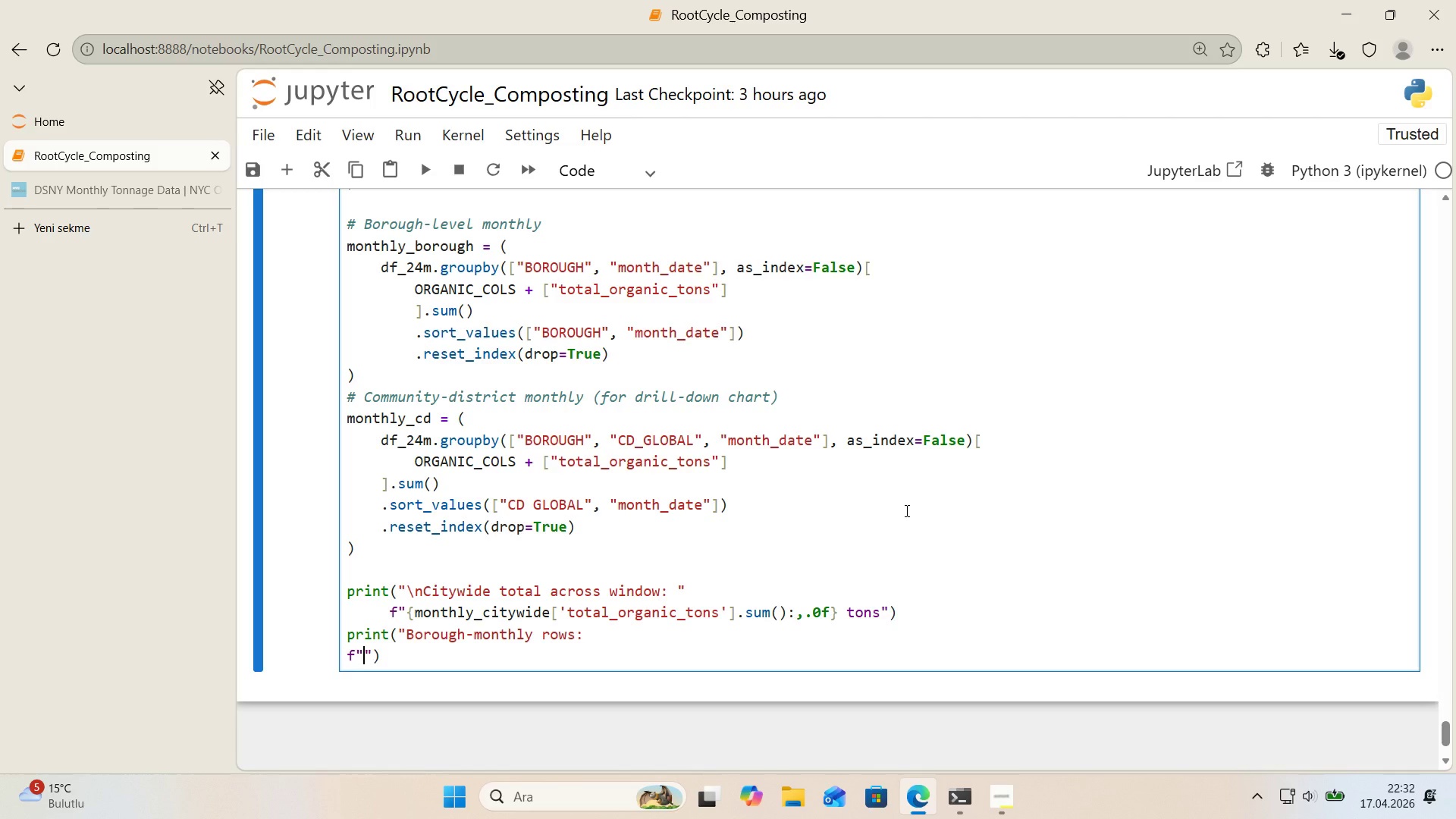 
key(Backquote)
 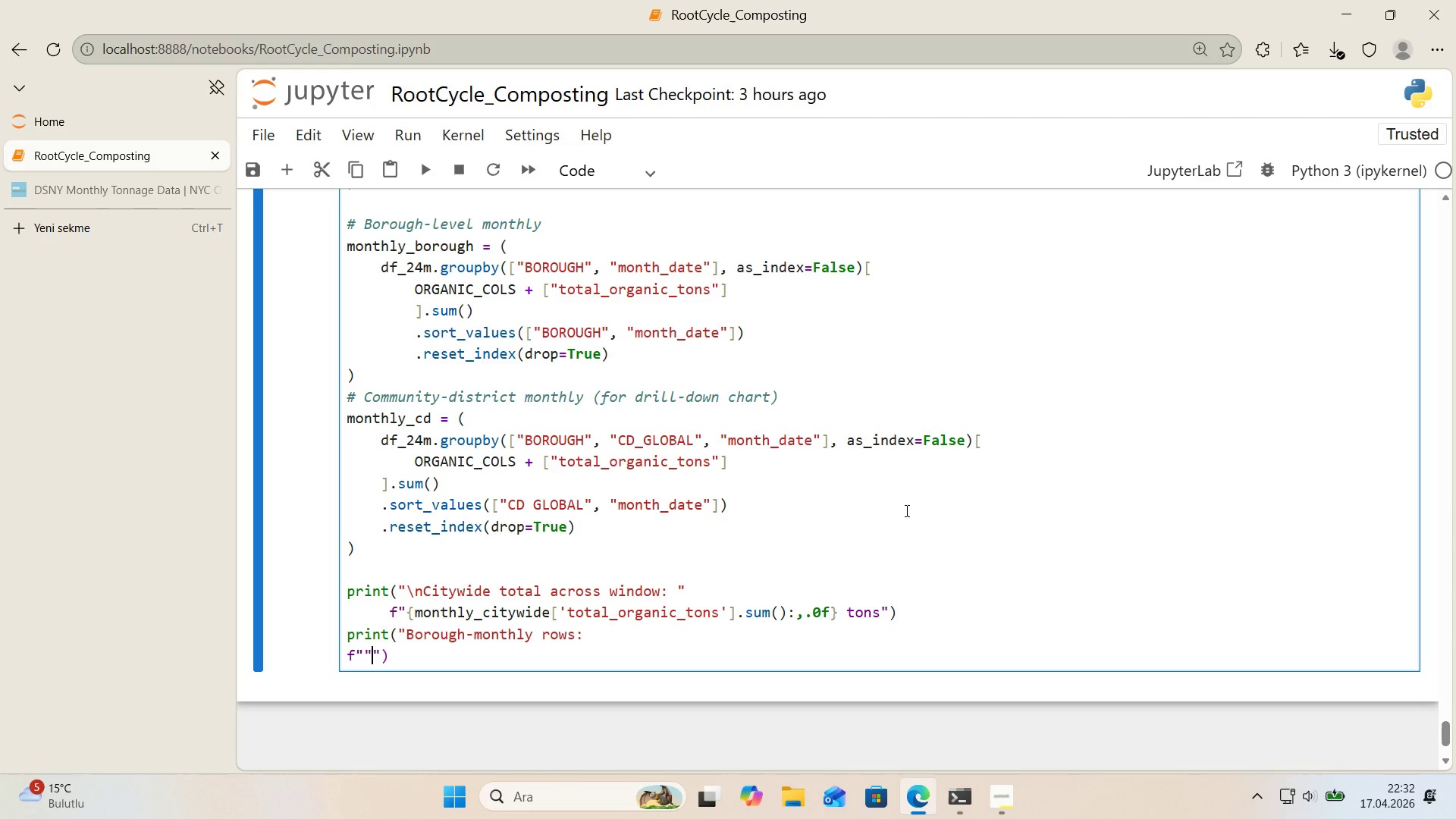 
key(ArrowLeft)
 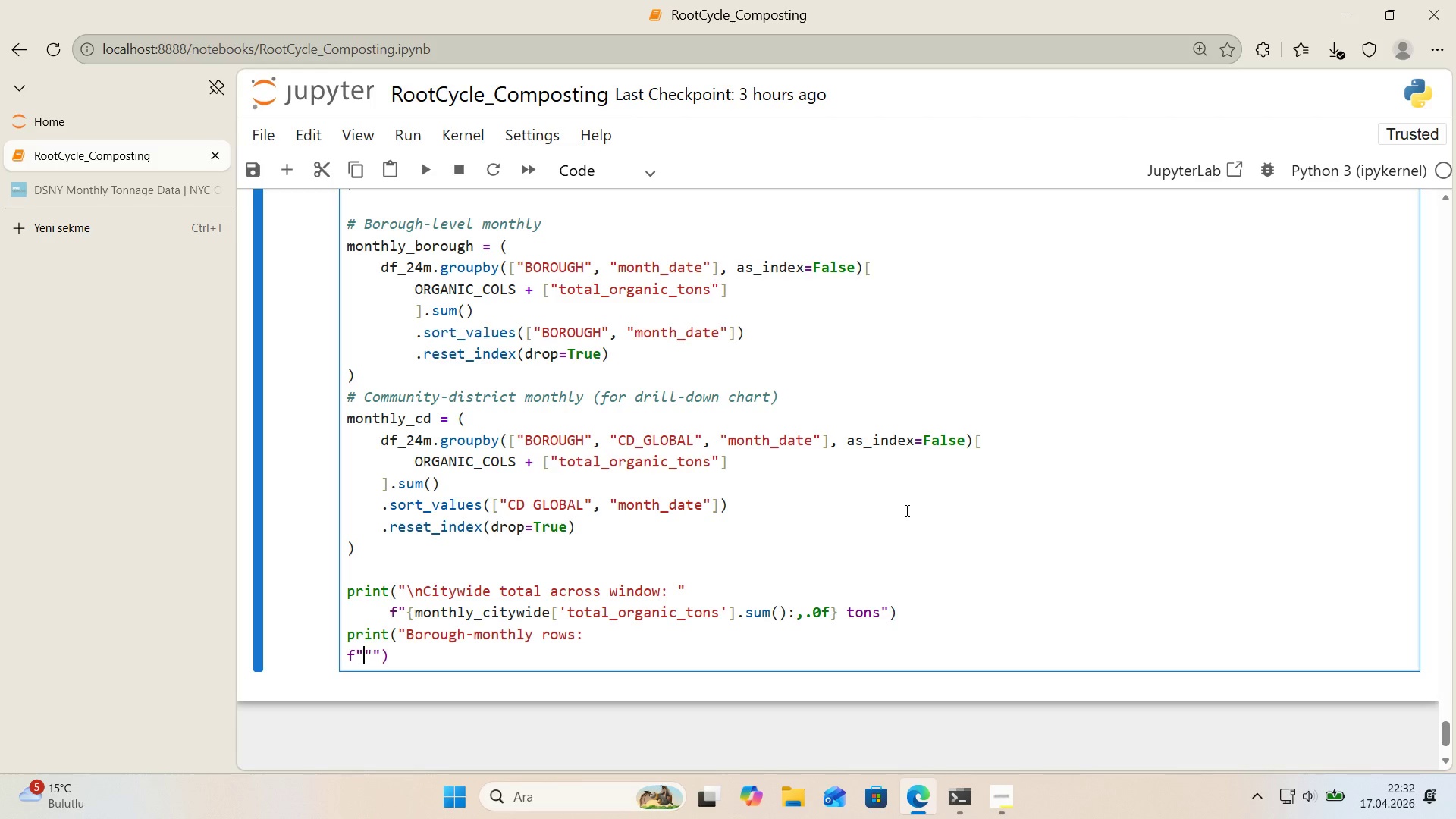 
key(ArrowLeft)
 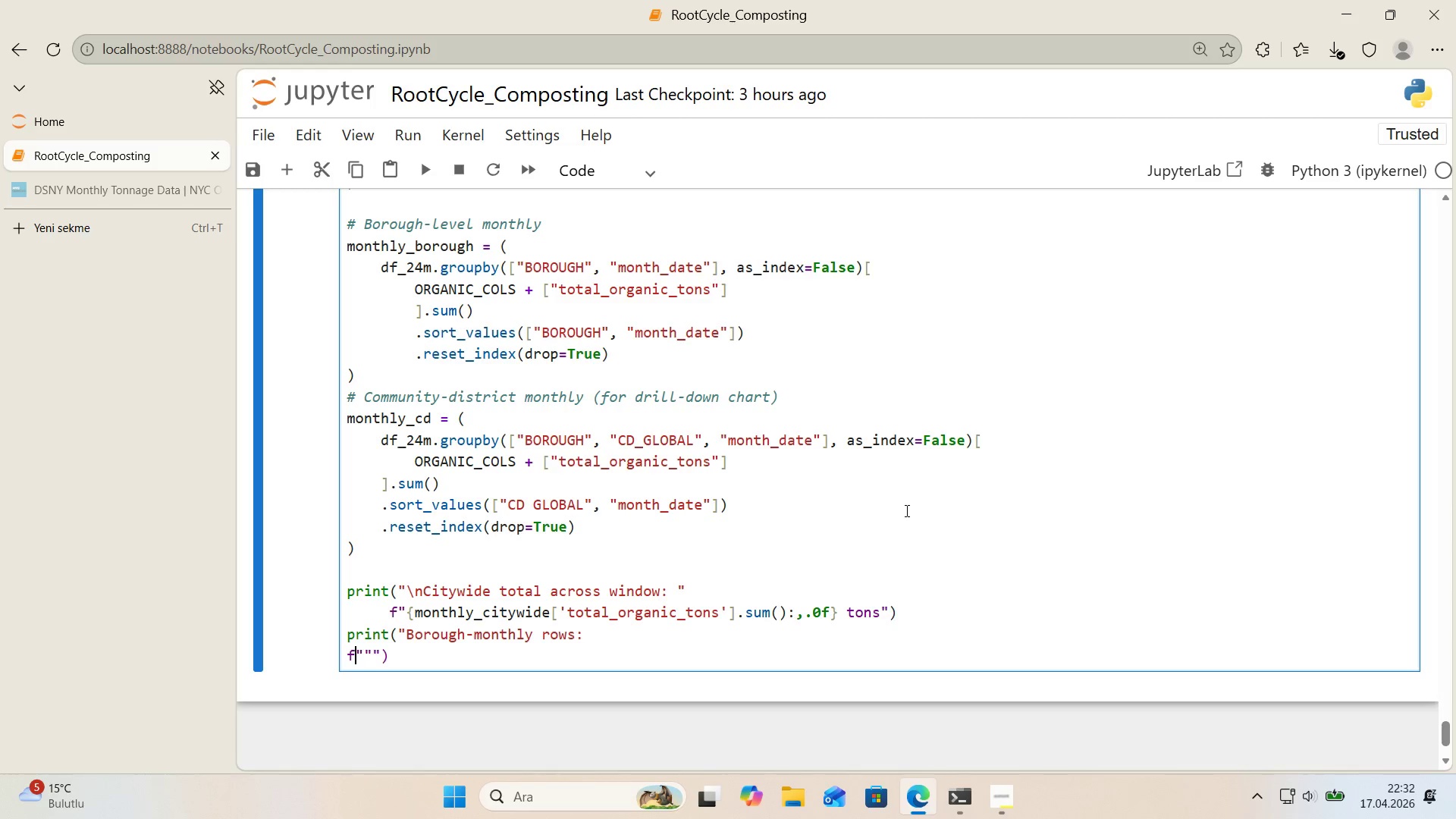 
key(ArrowLeft)
 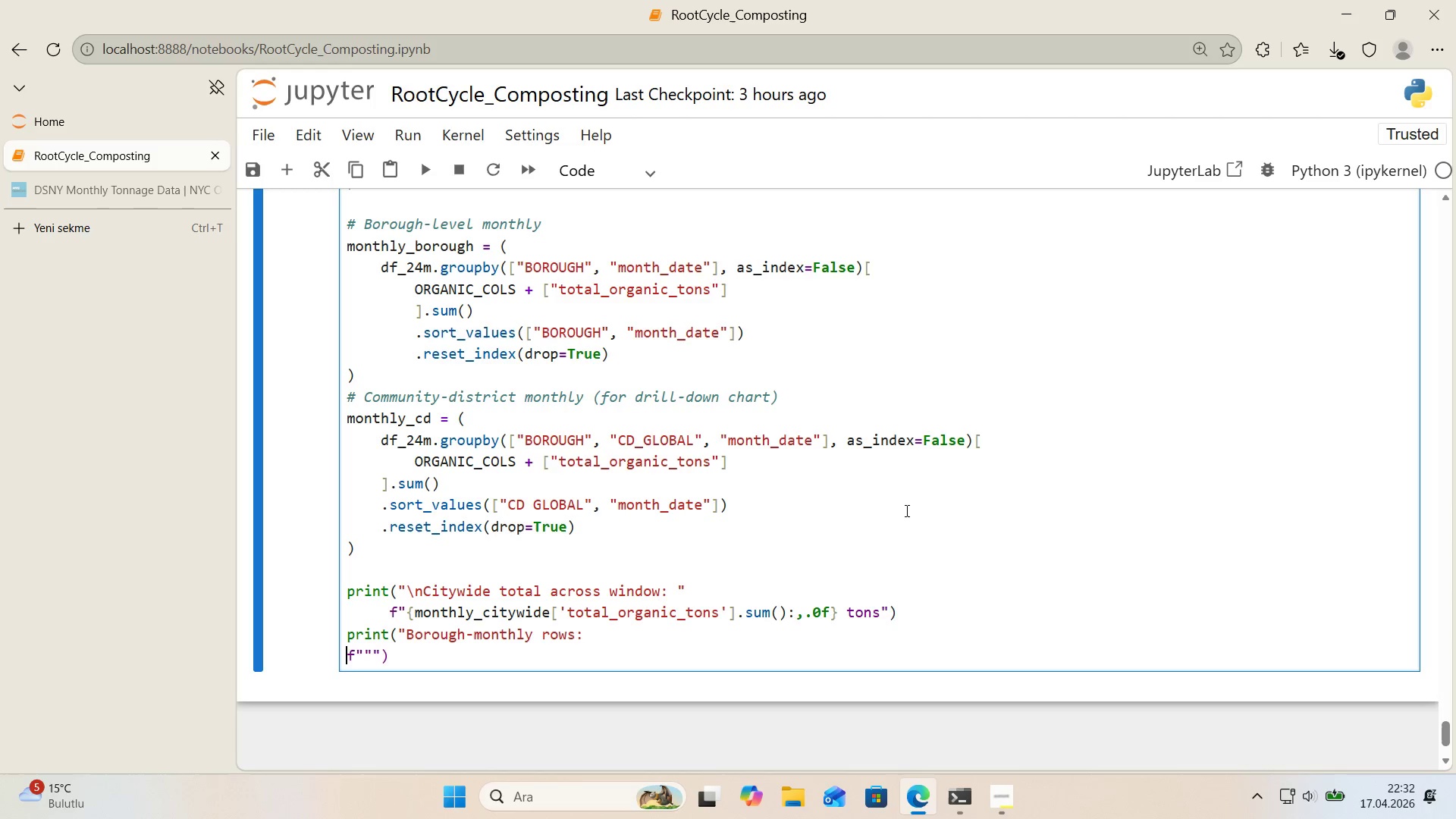 
key(Space)
 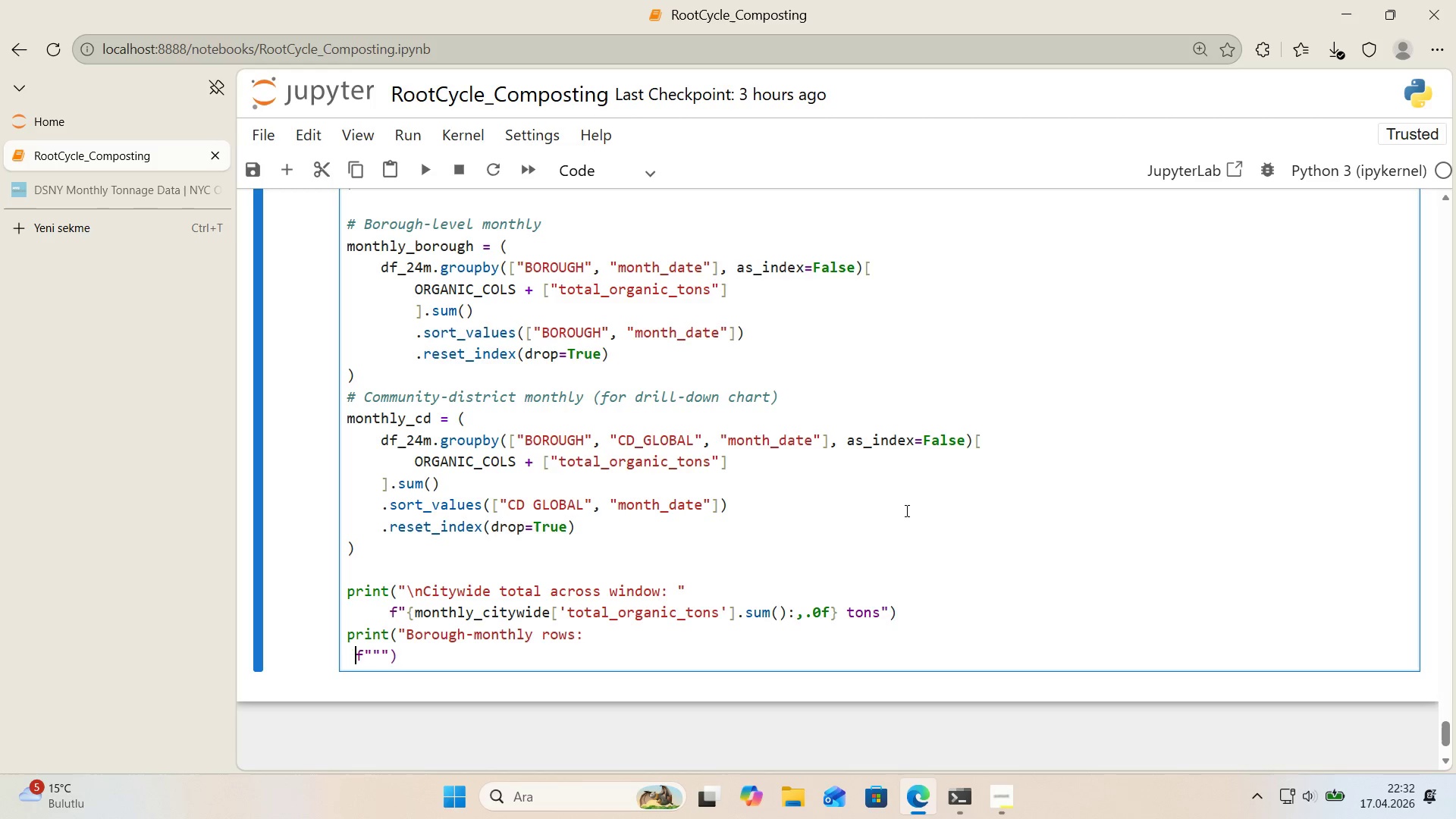 
key(Space)
 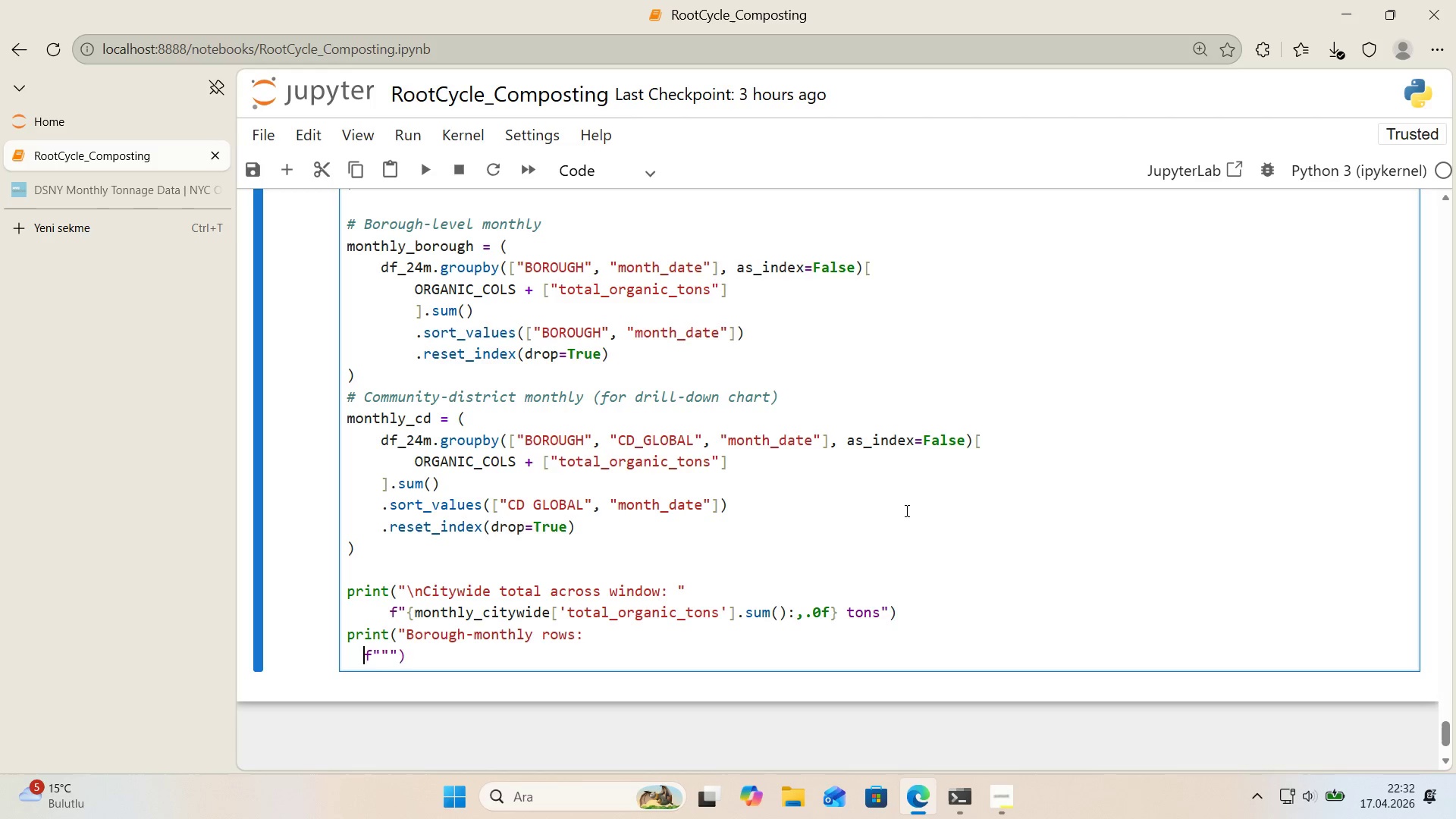 
key(Space)
 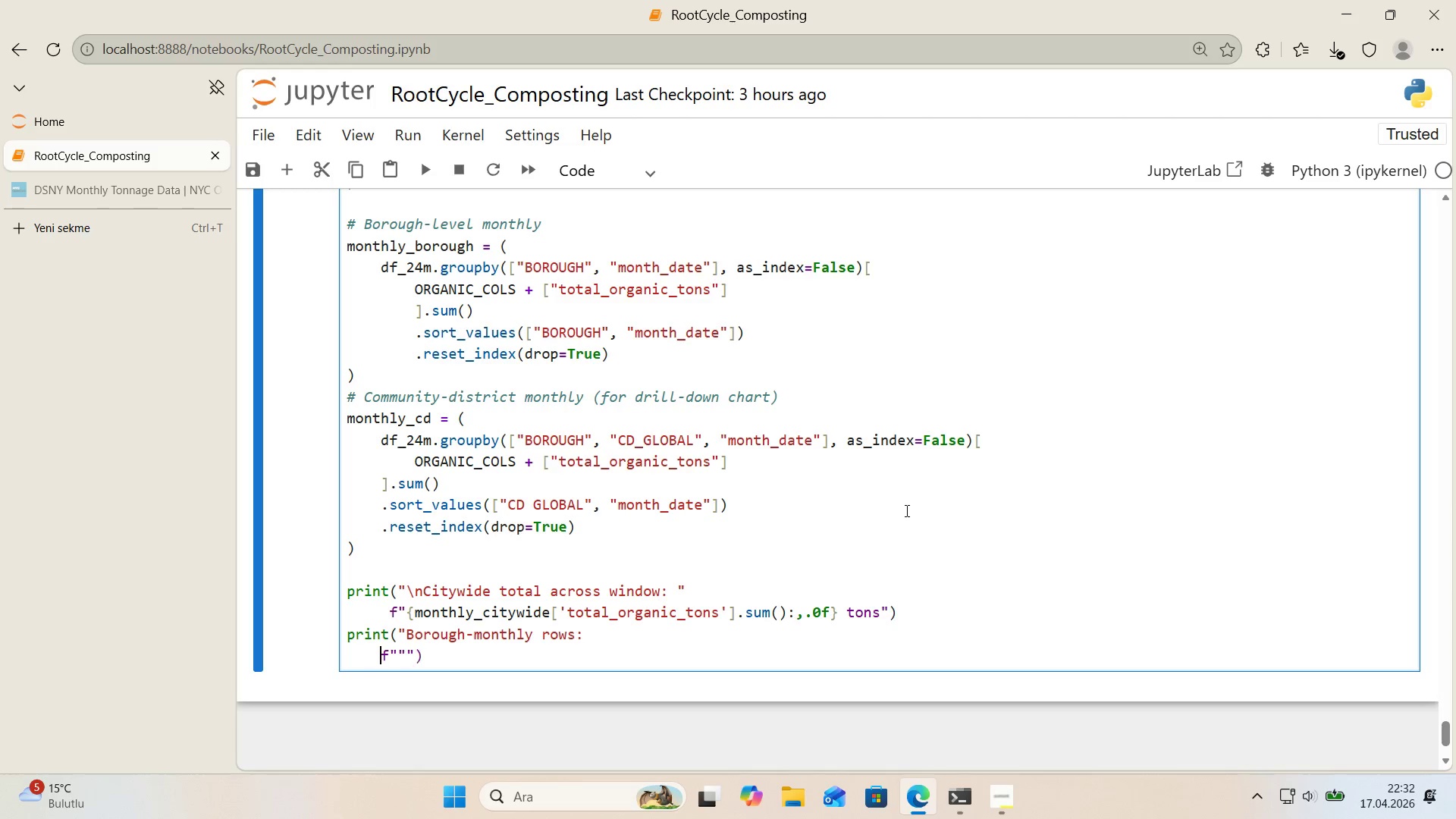 
key(Space)
 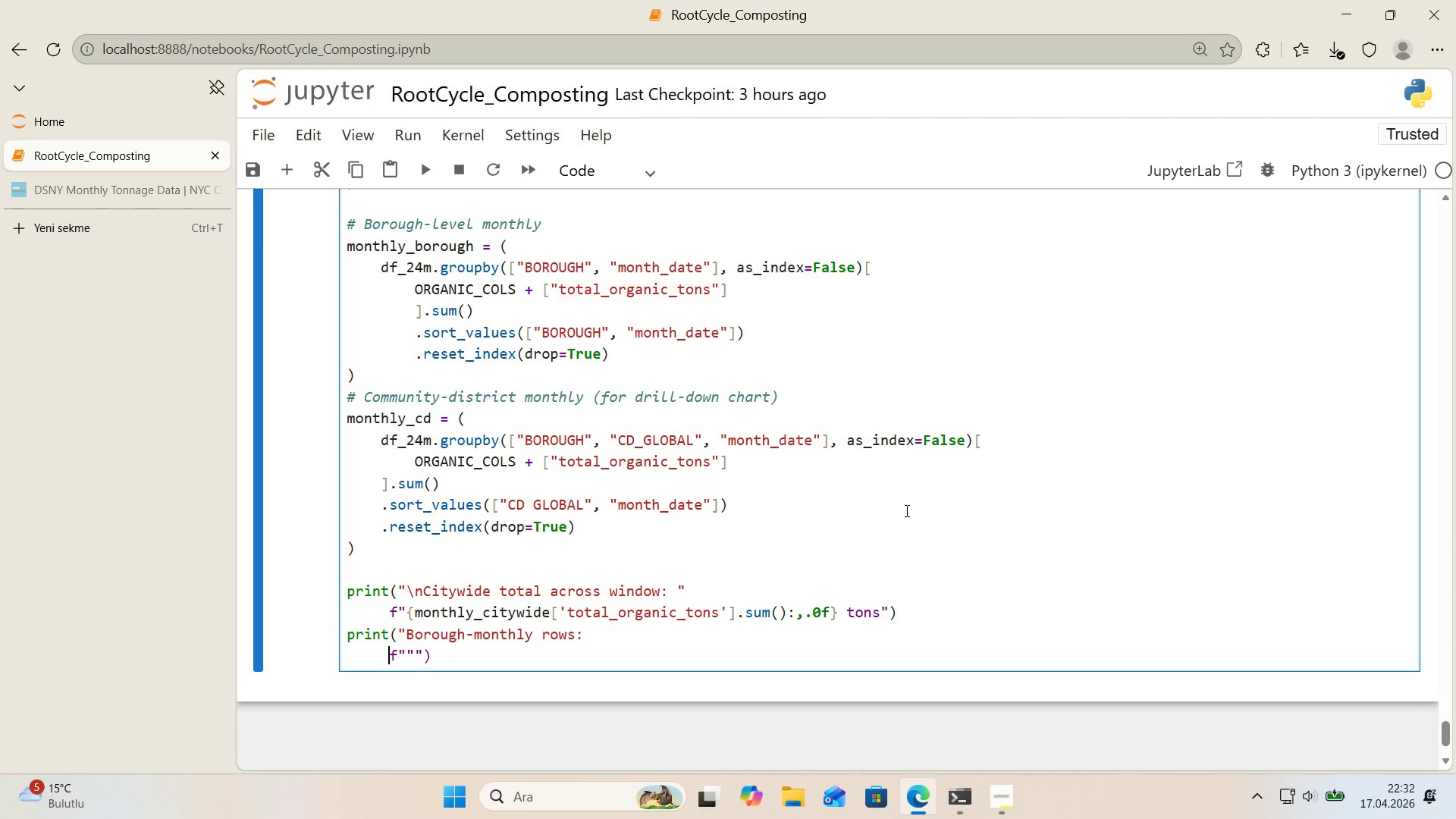 
key(Space)
 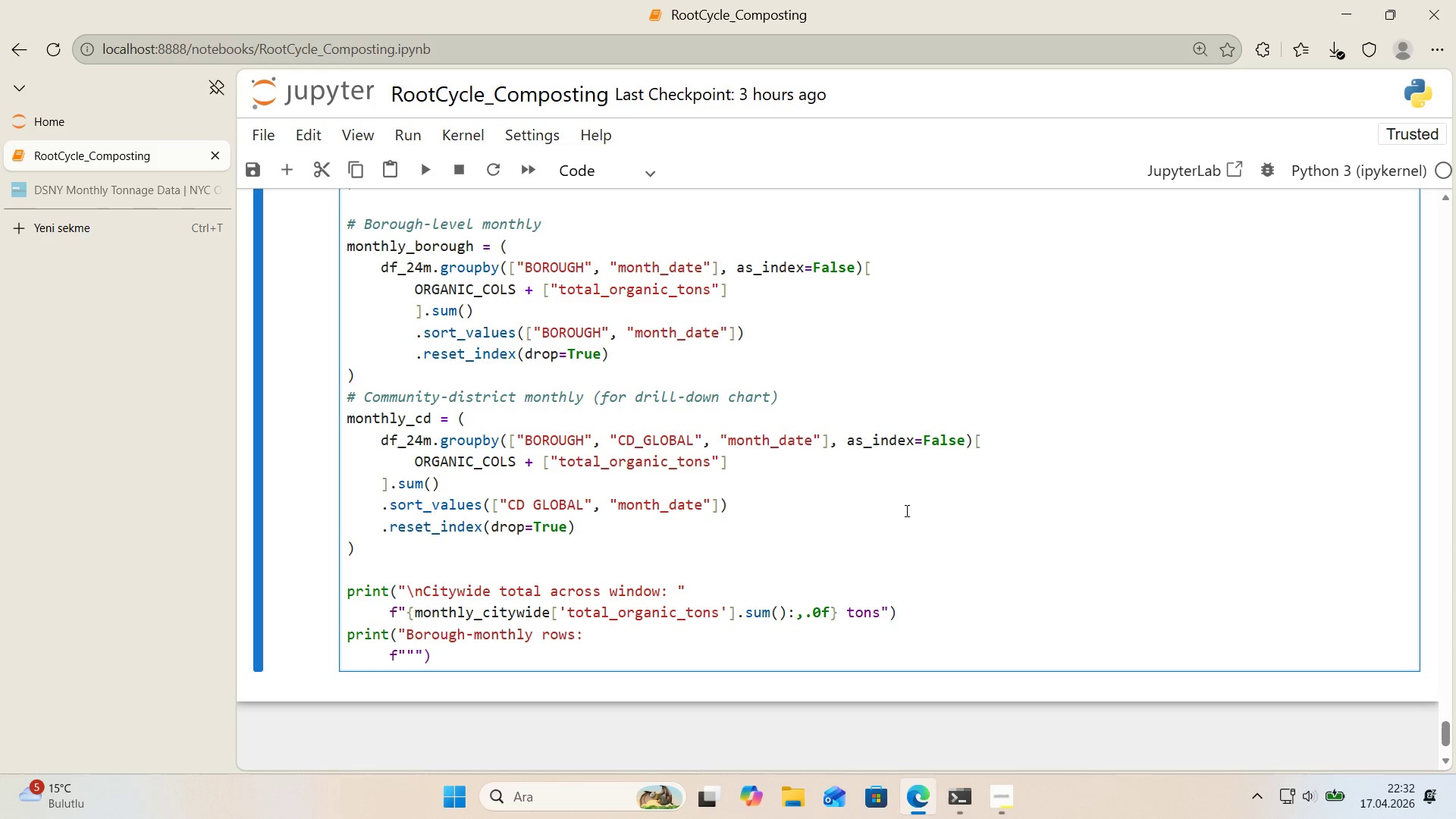 
key(ArrowRight)
 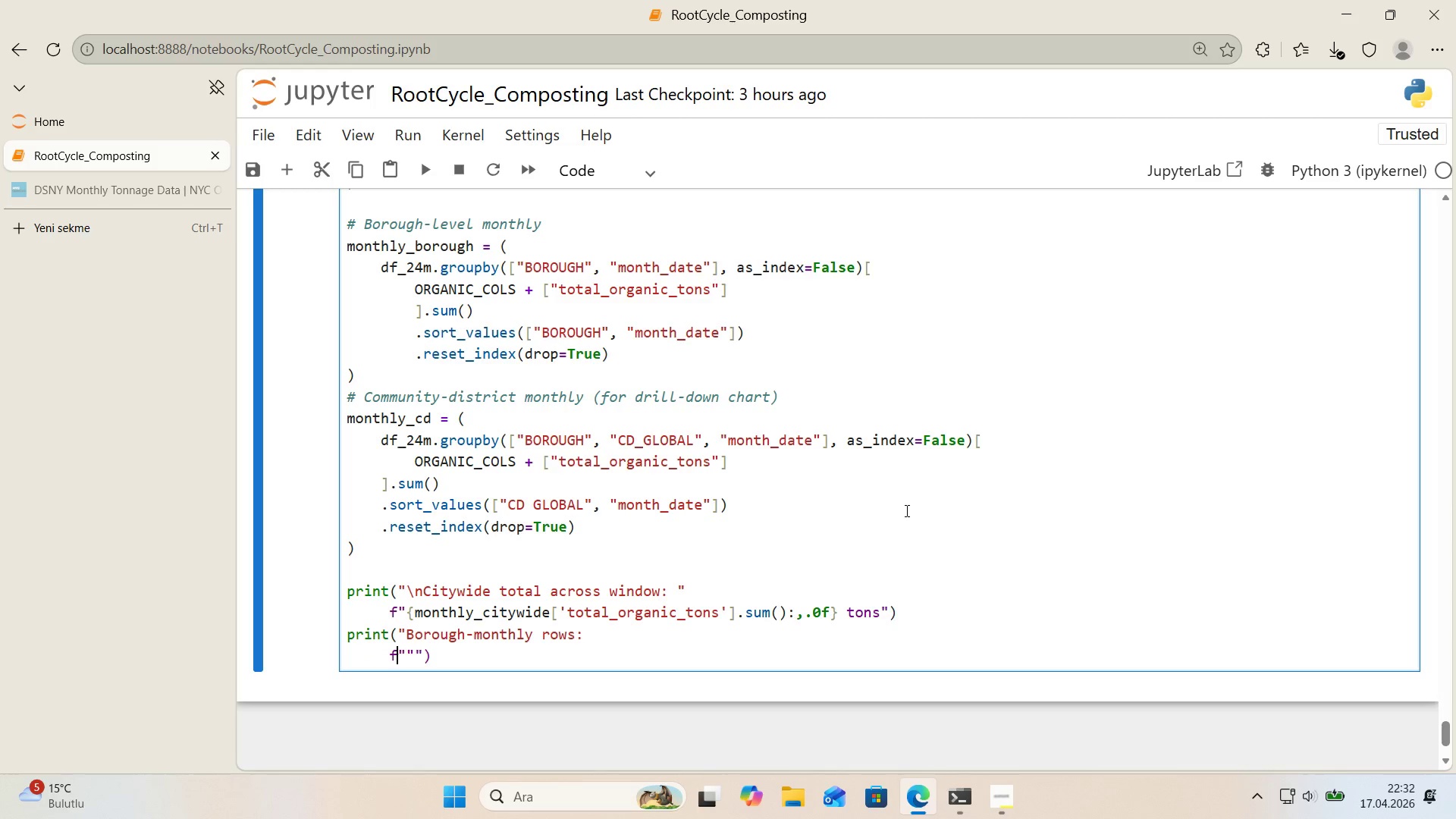 
key(ArrowRight)
 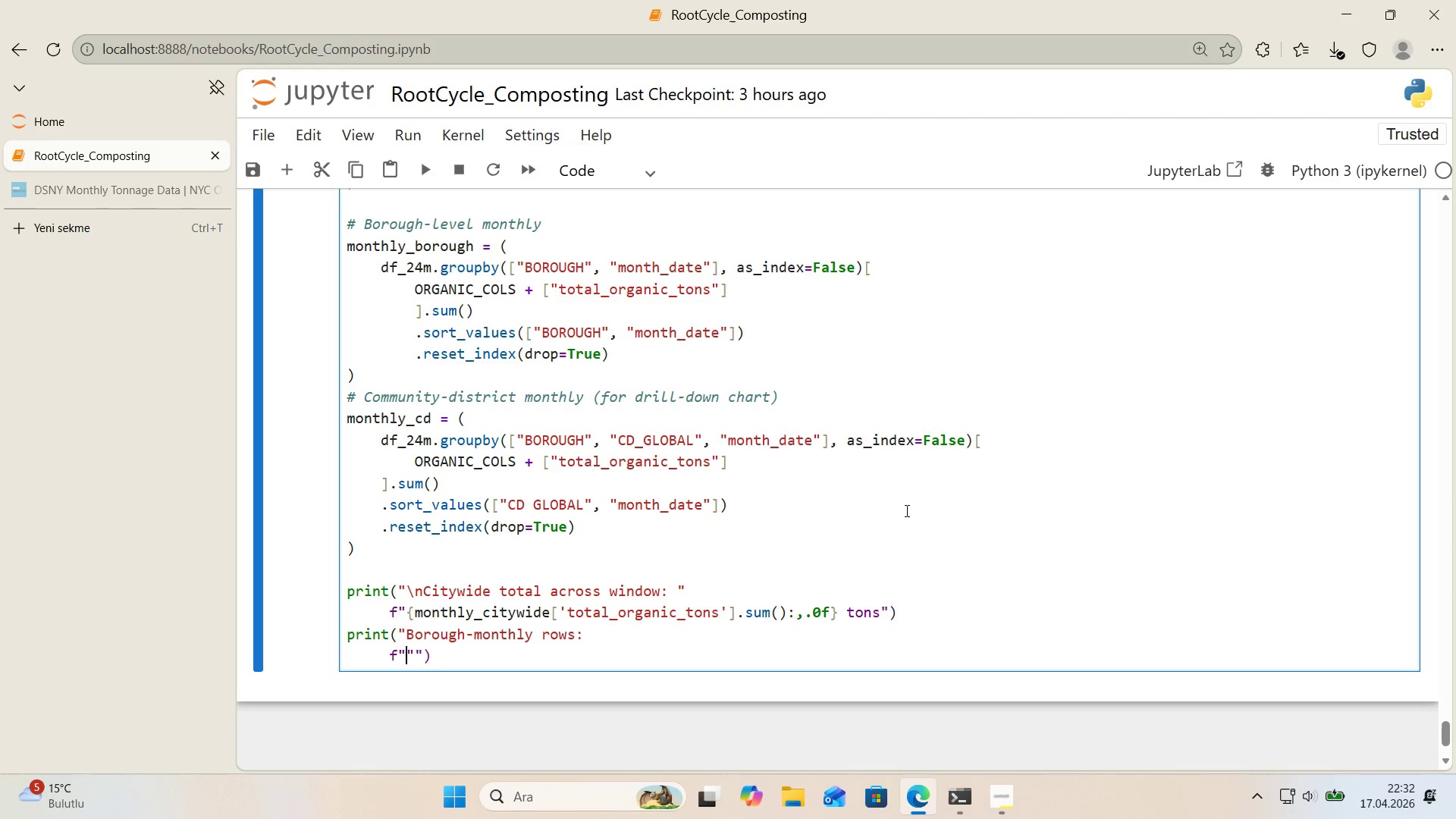 
key(ArrowRight)
 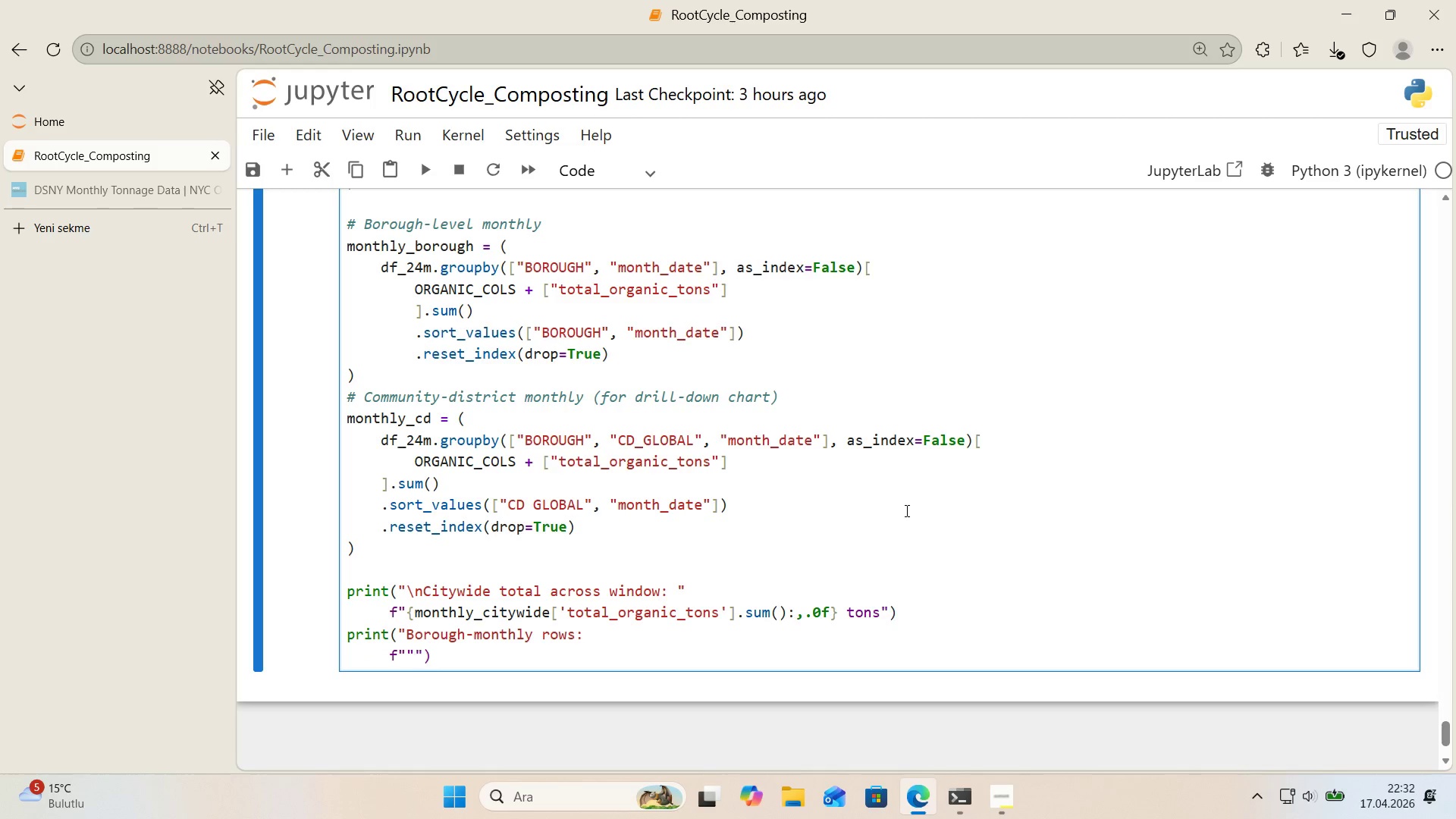 
key(Backspace)
 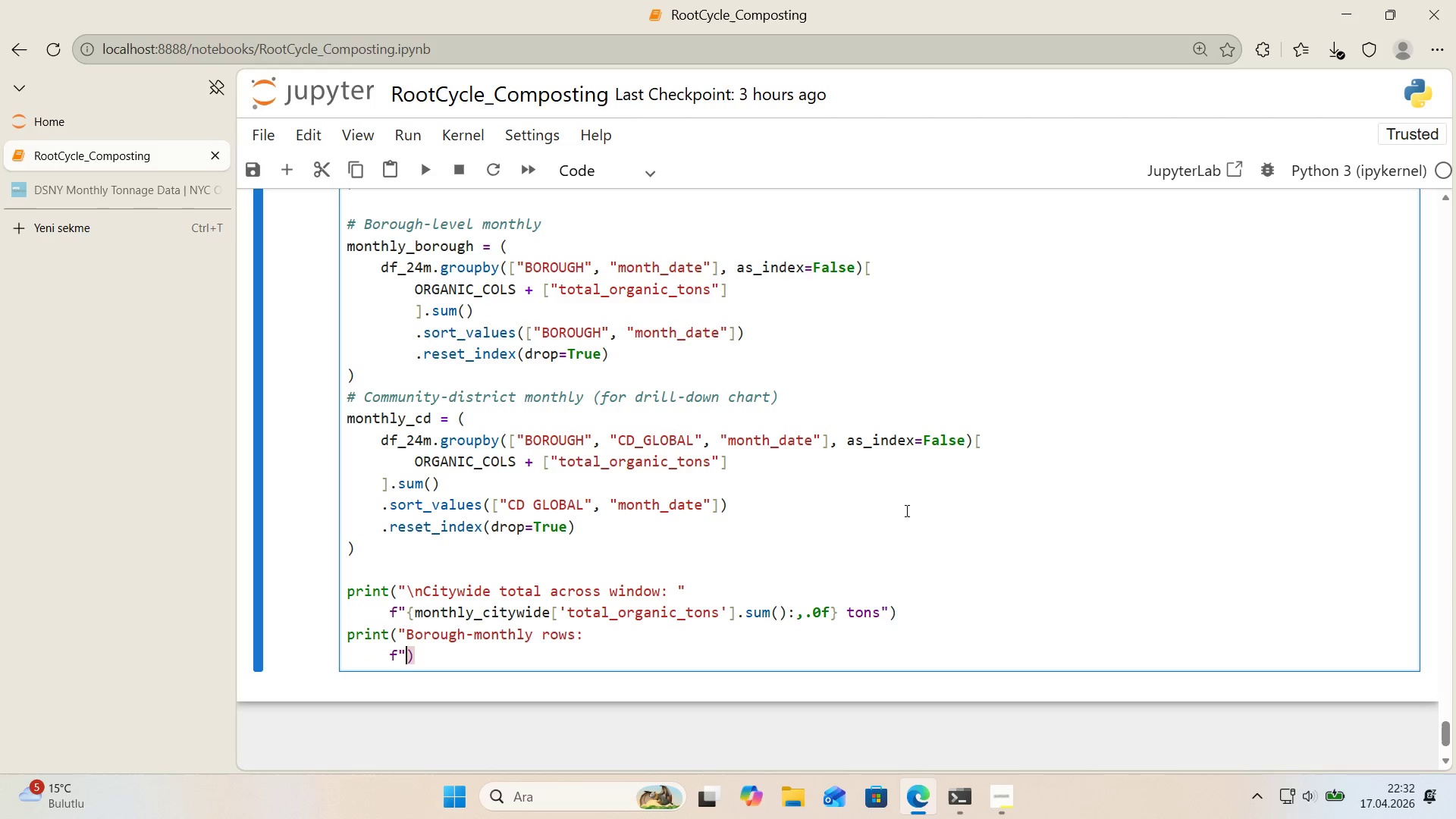 
key(Alt+Control+7)
 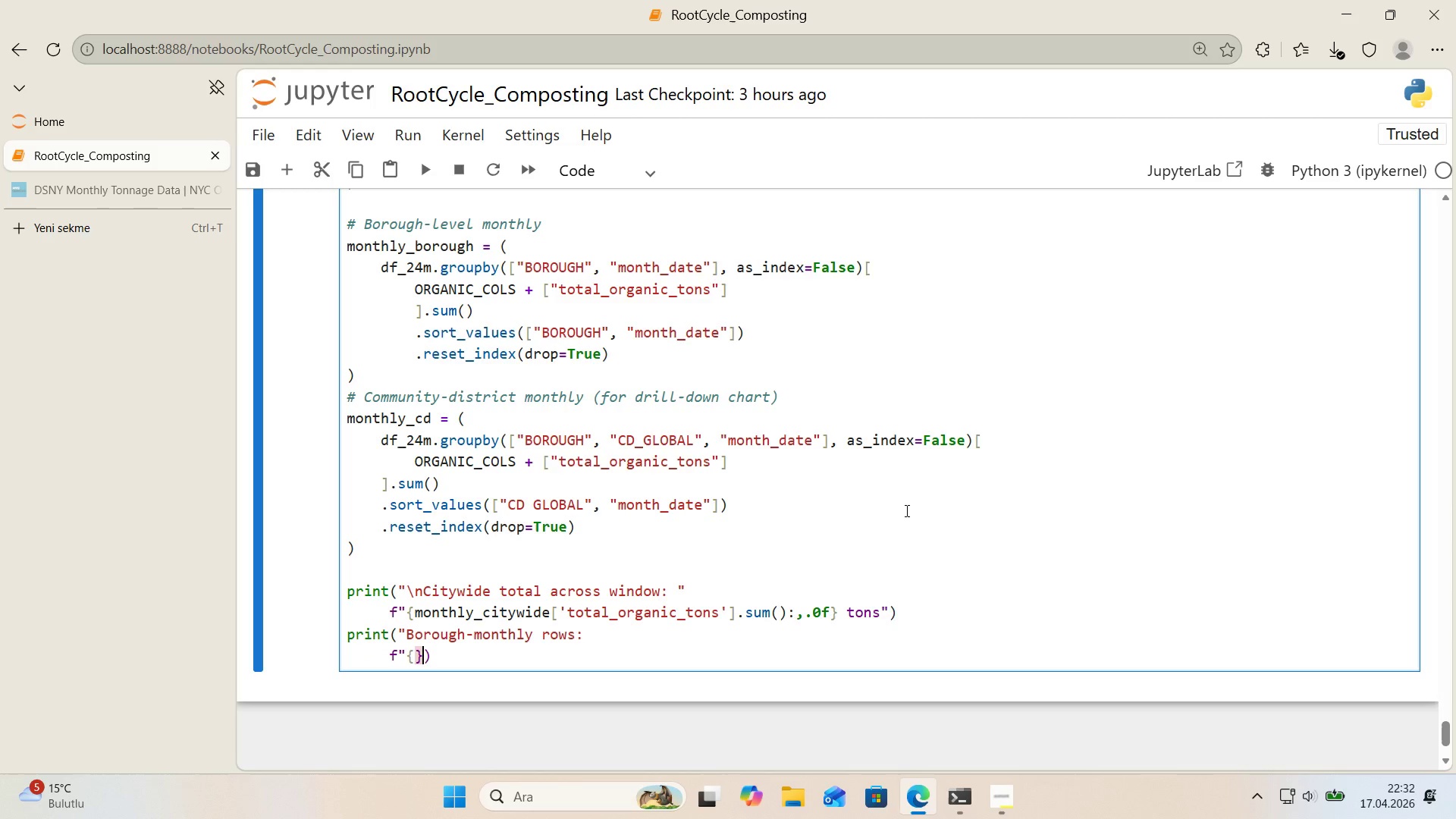 
key(Alt+Control+0)
 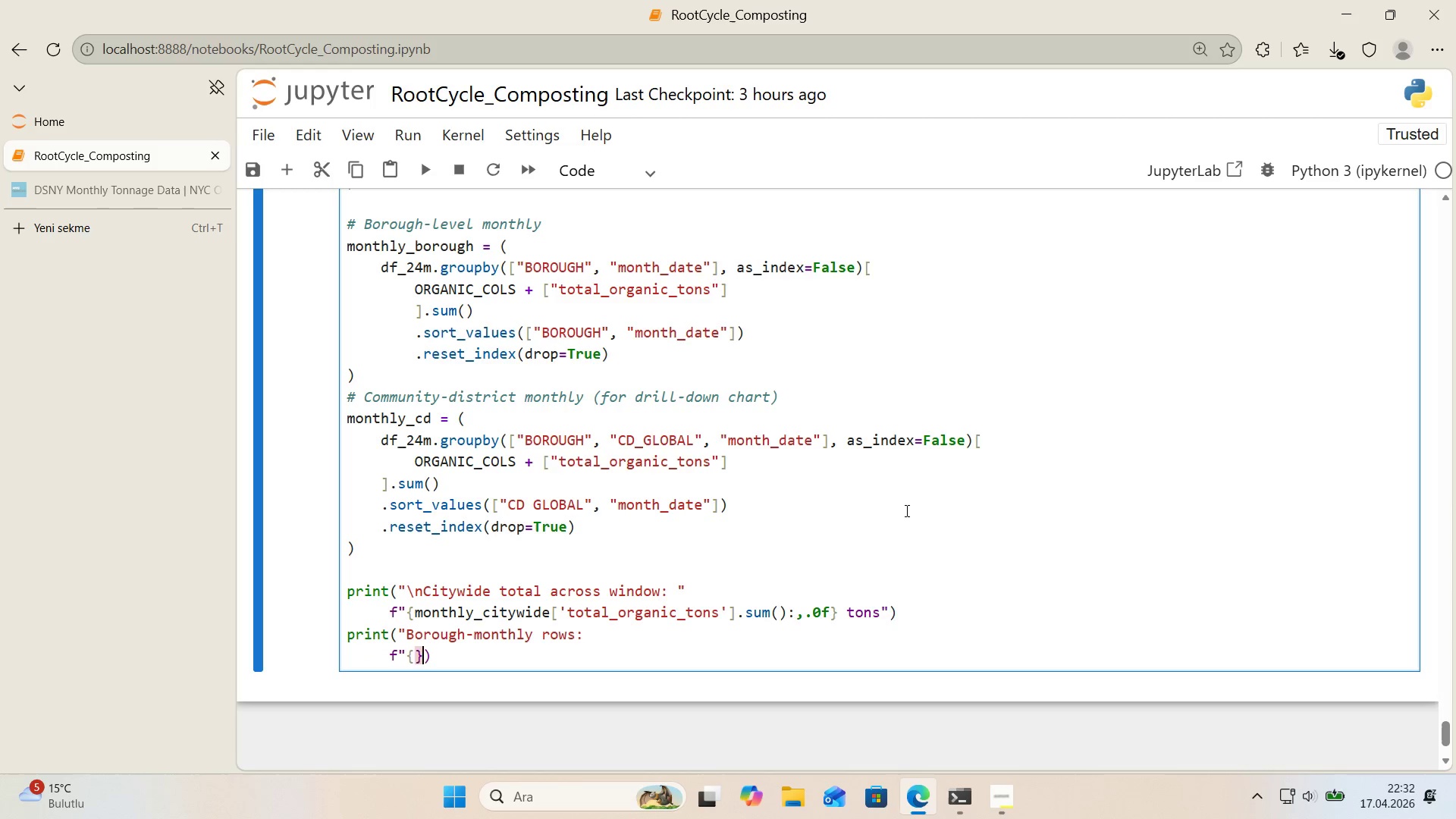 
key(ArrowLeft)
 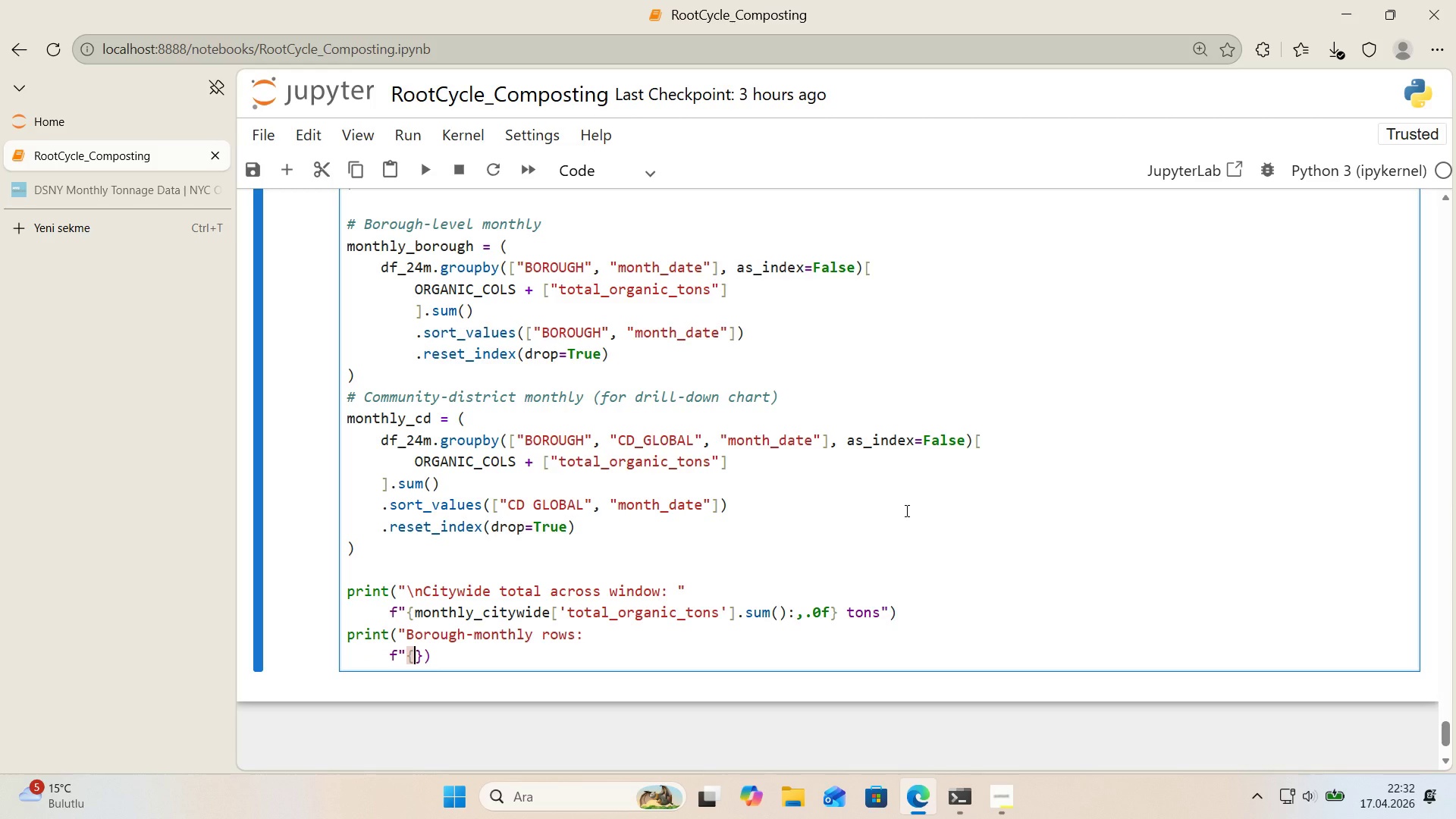 
type(len*()
 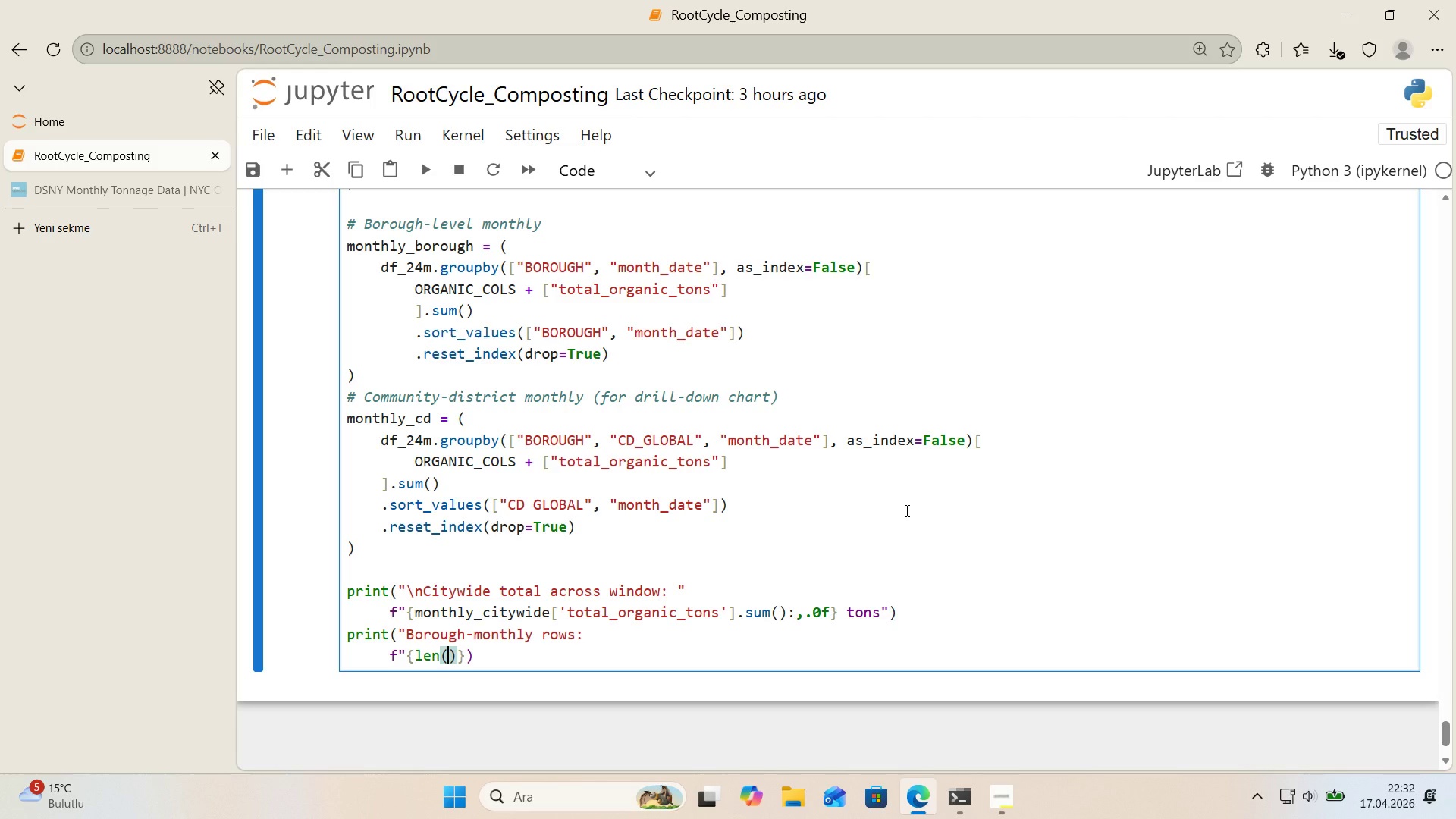 
 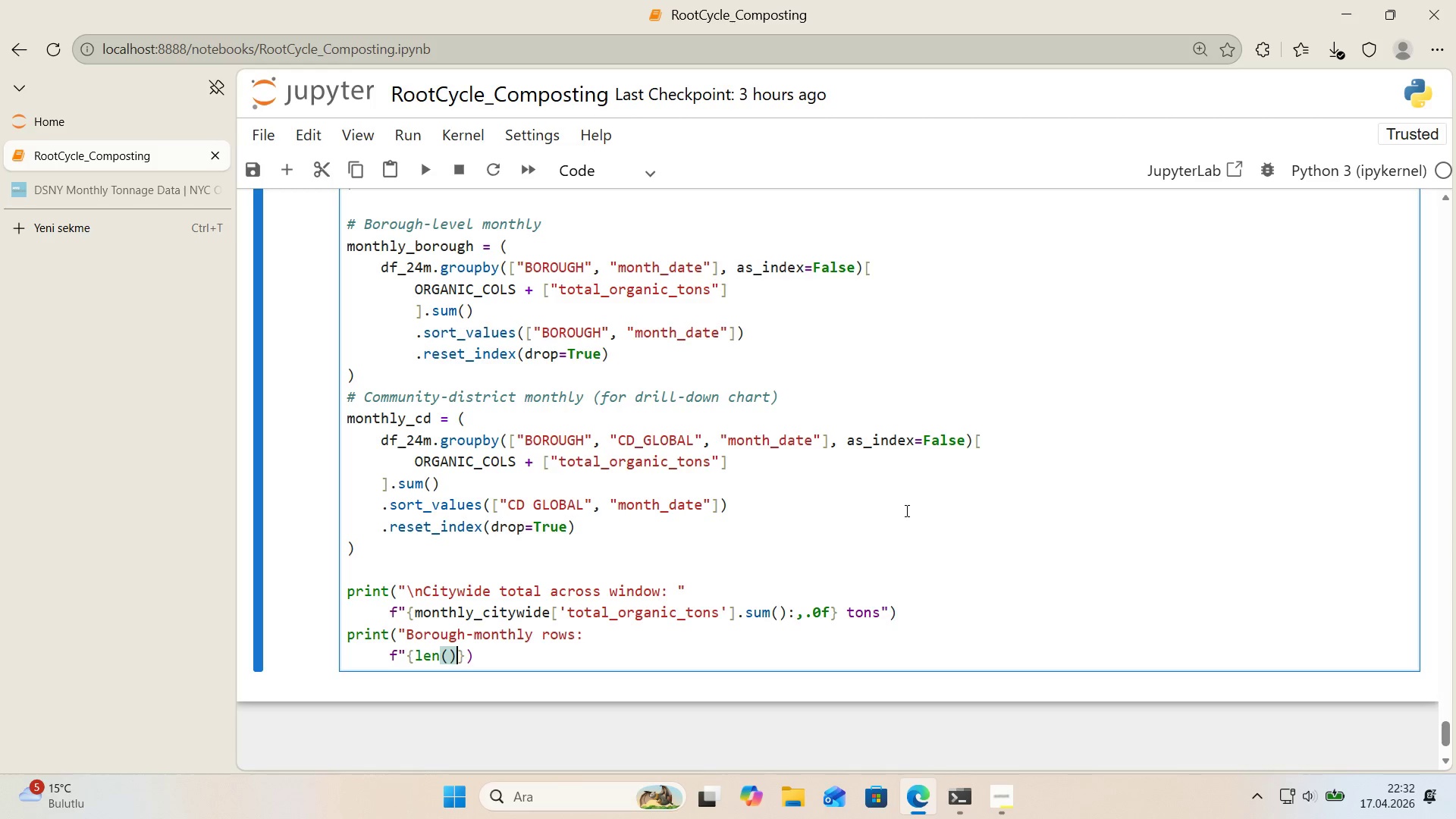 
key(ArrowLeft)
 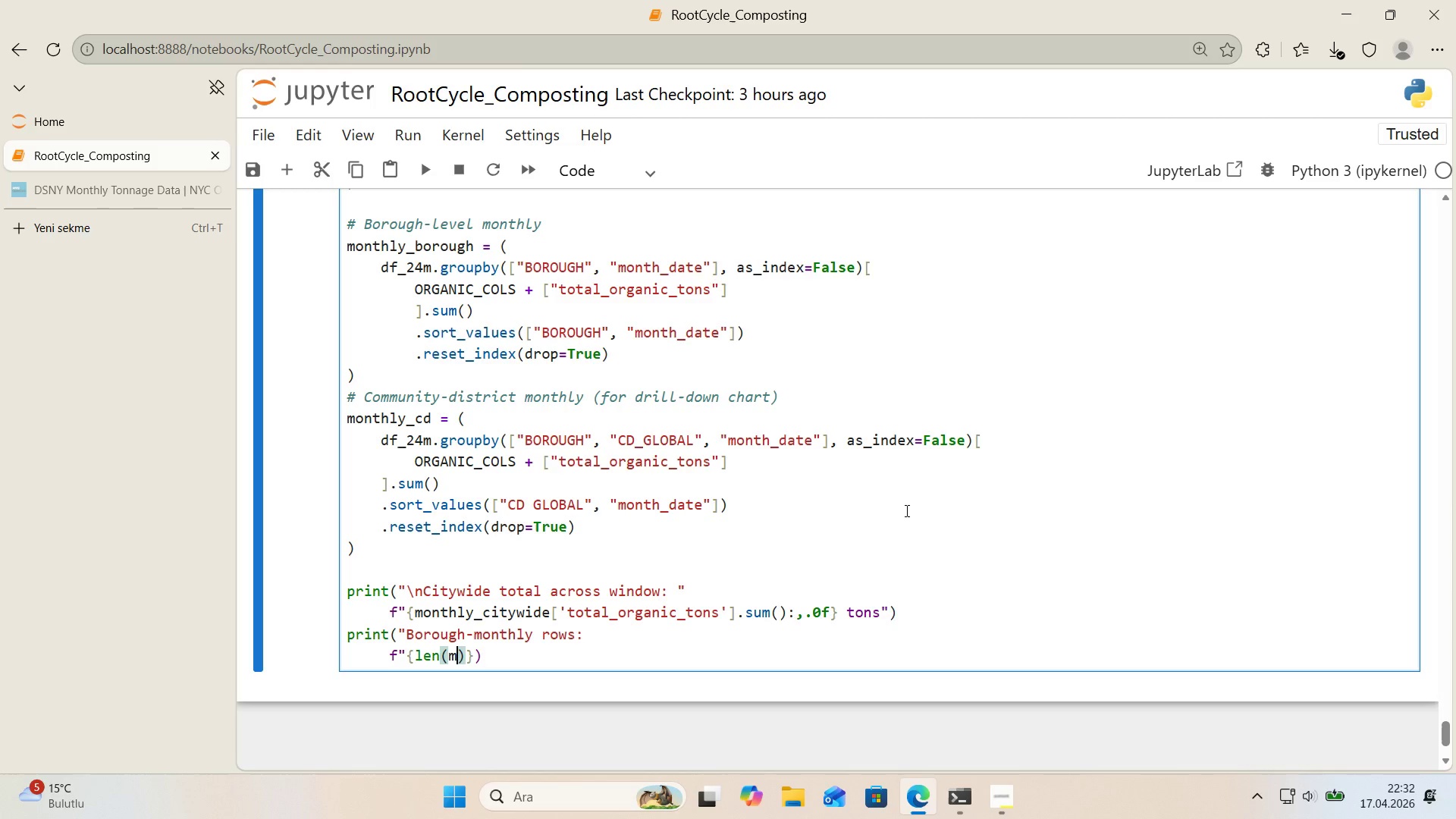 
type(monthly)
 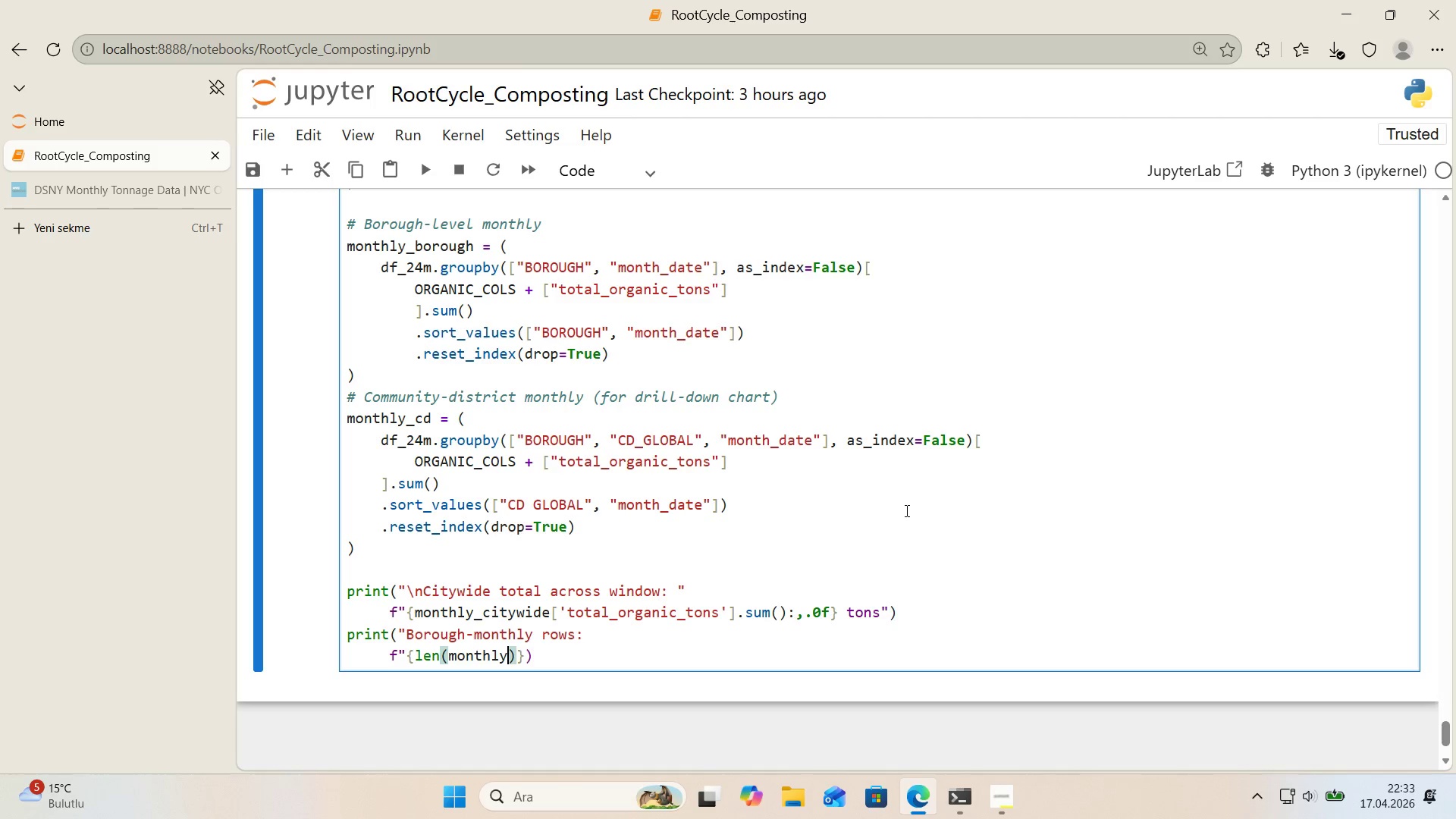 
type(_borough)
 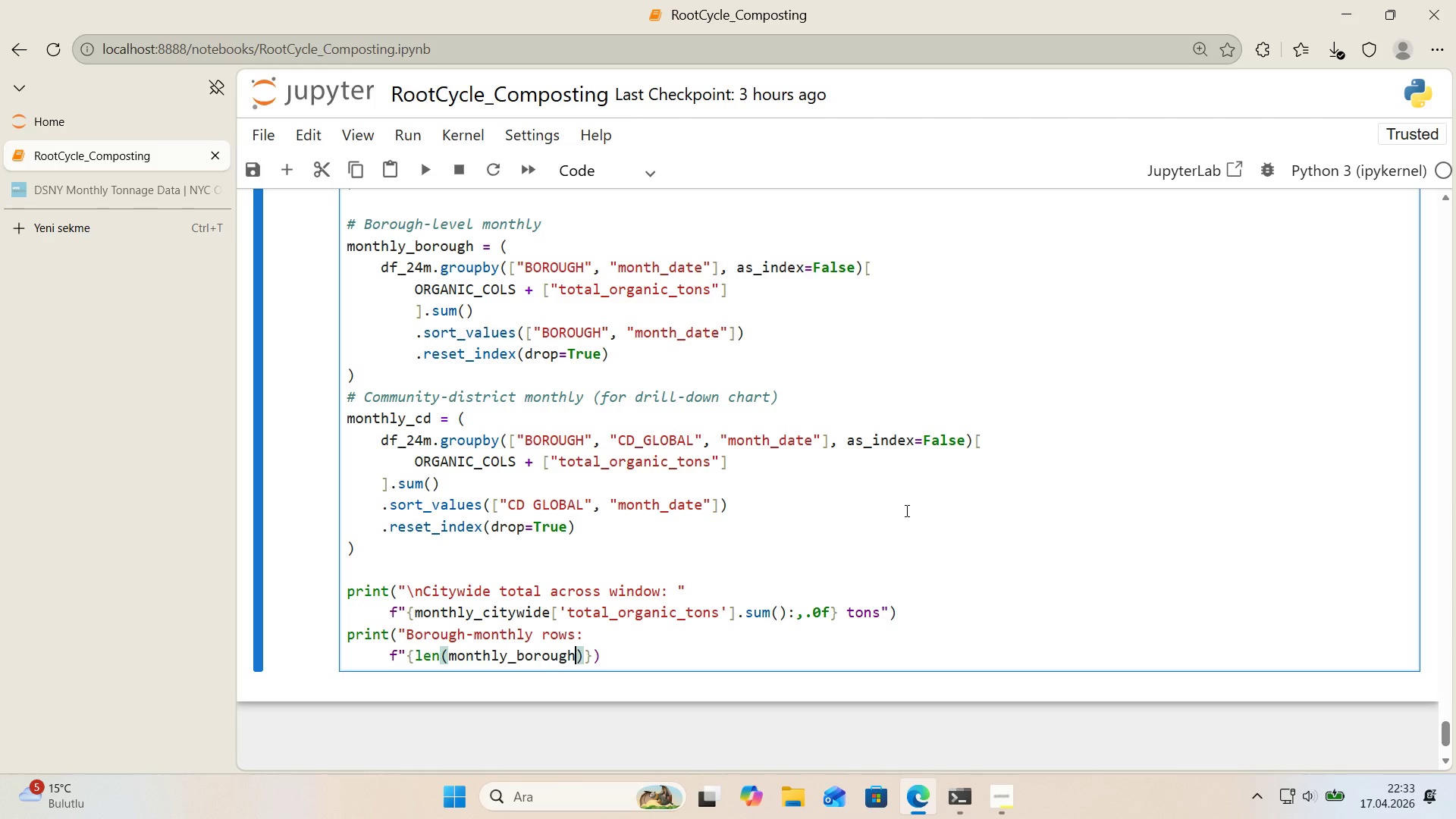 
key(ArrowRight)
 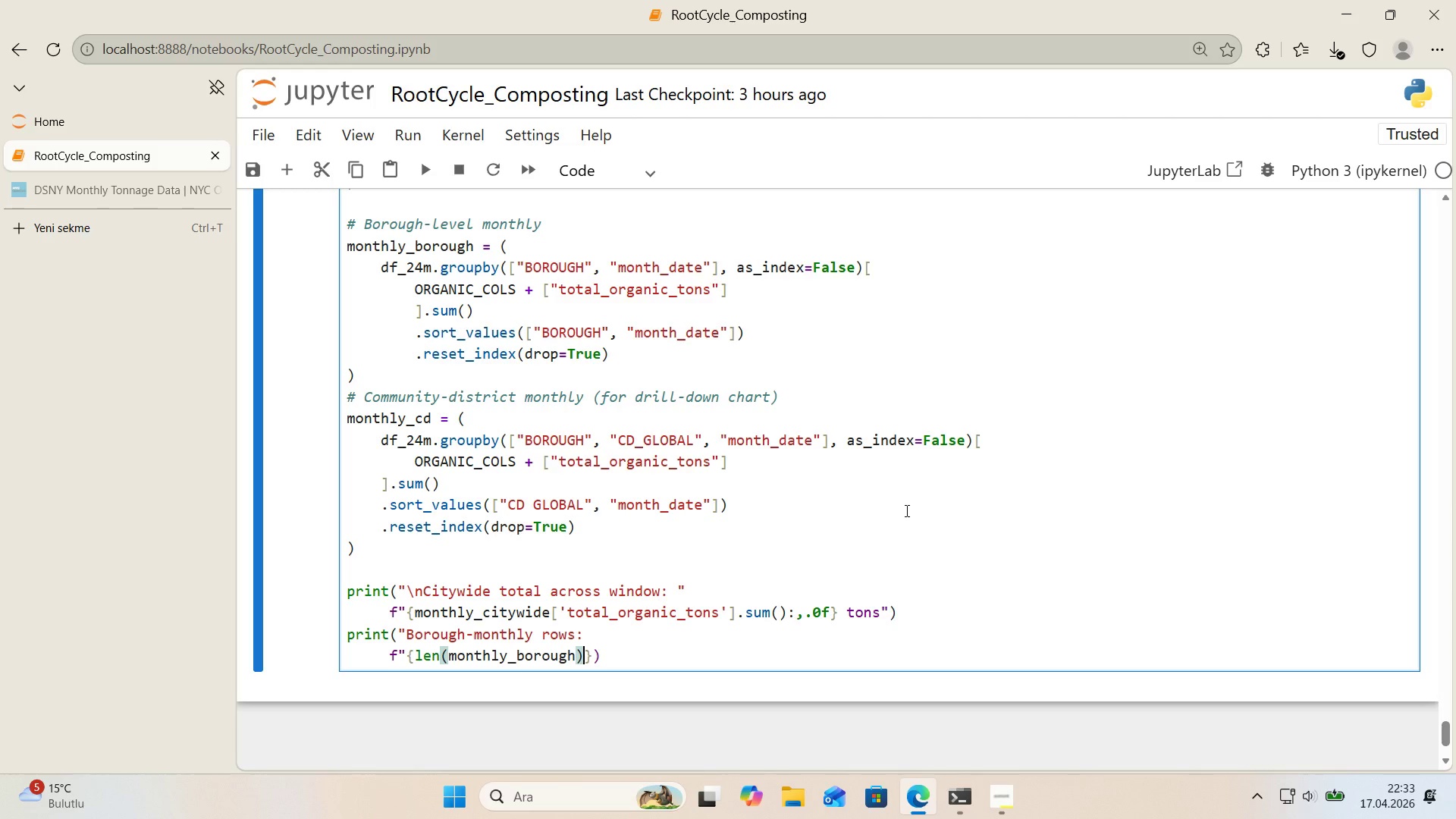 
key(Shift+ShiftRight)
 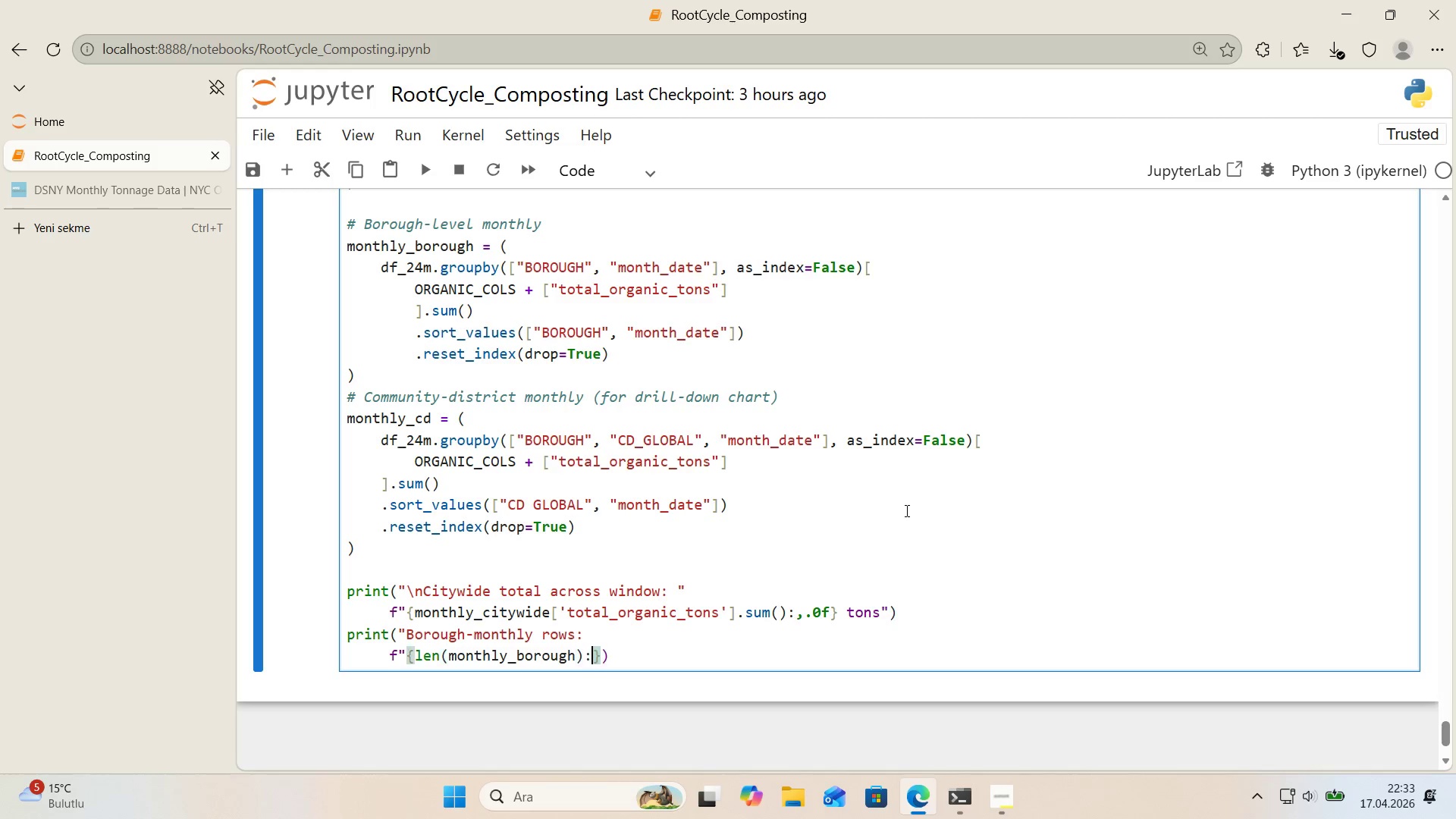 
key(Shift+Period)
 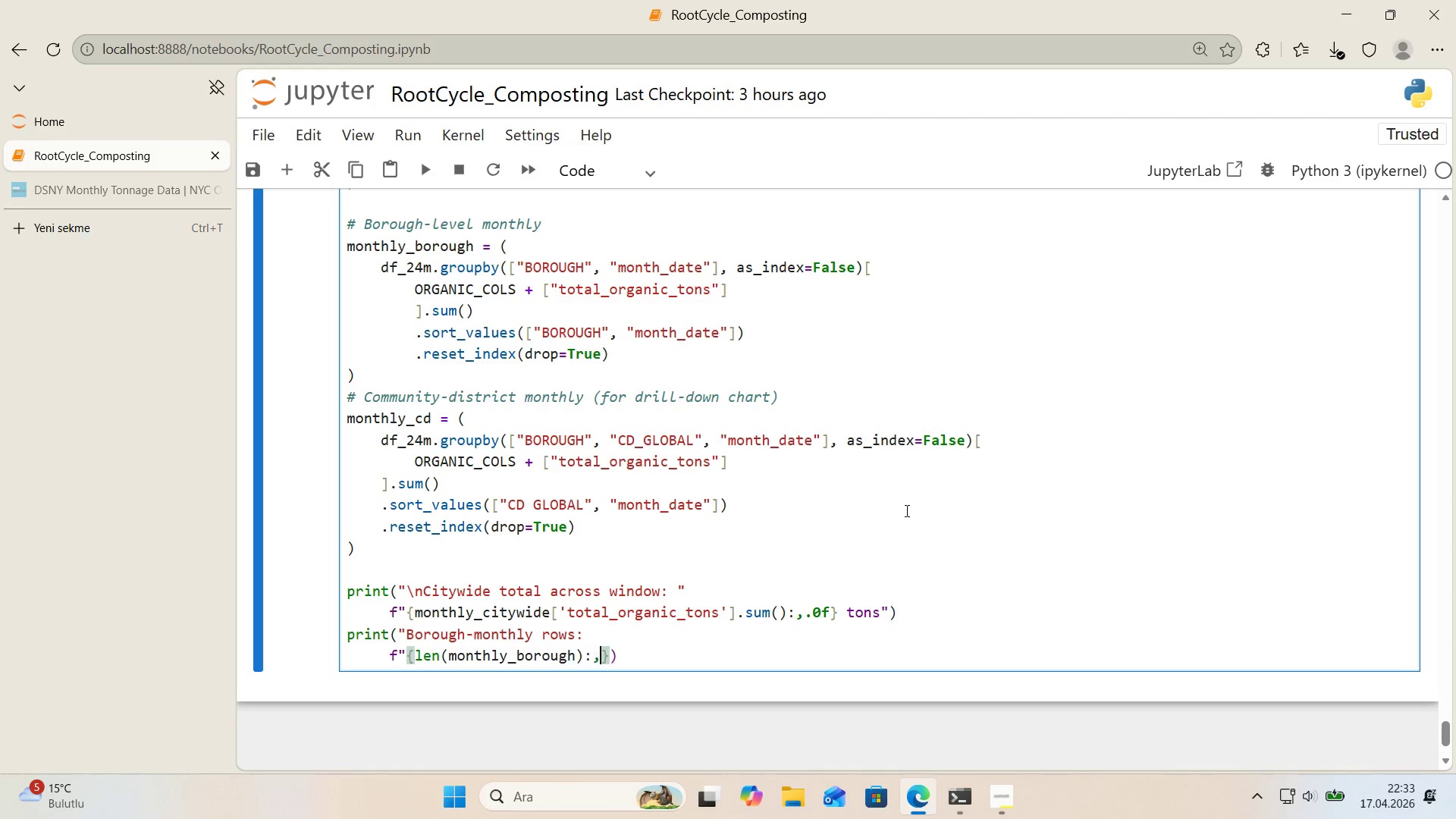 
key(Comma)
 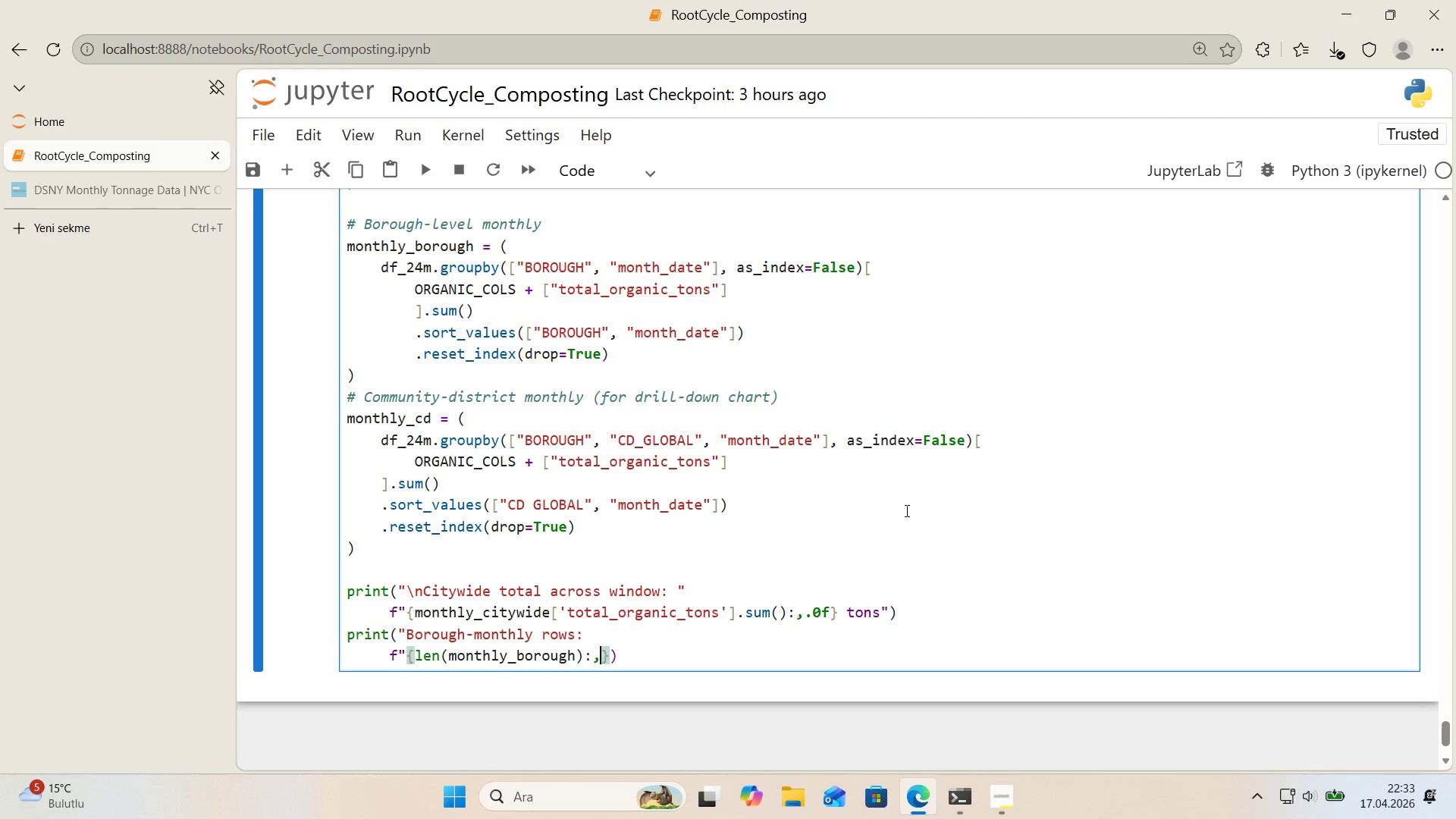 
key(ArrowRight)
 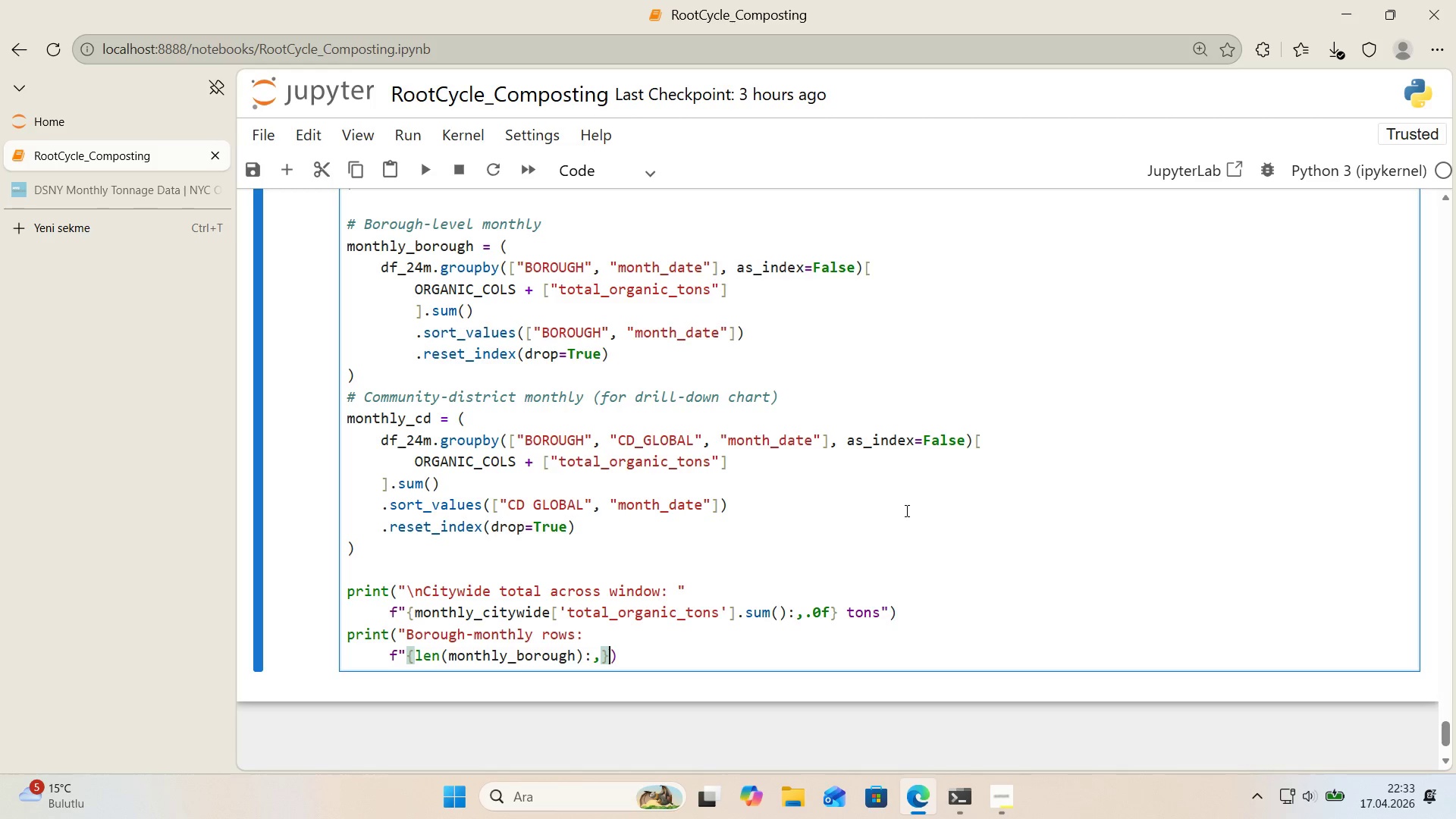 
key(Backquote)
 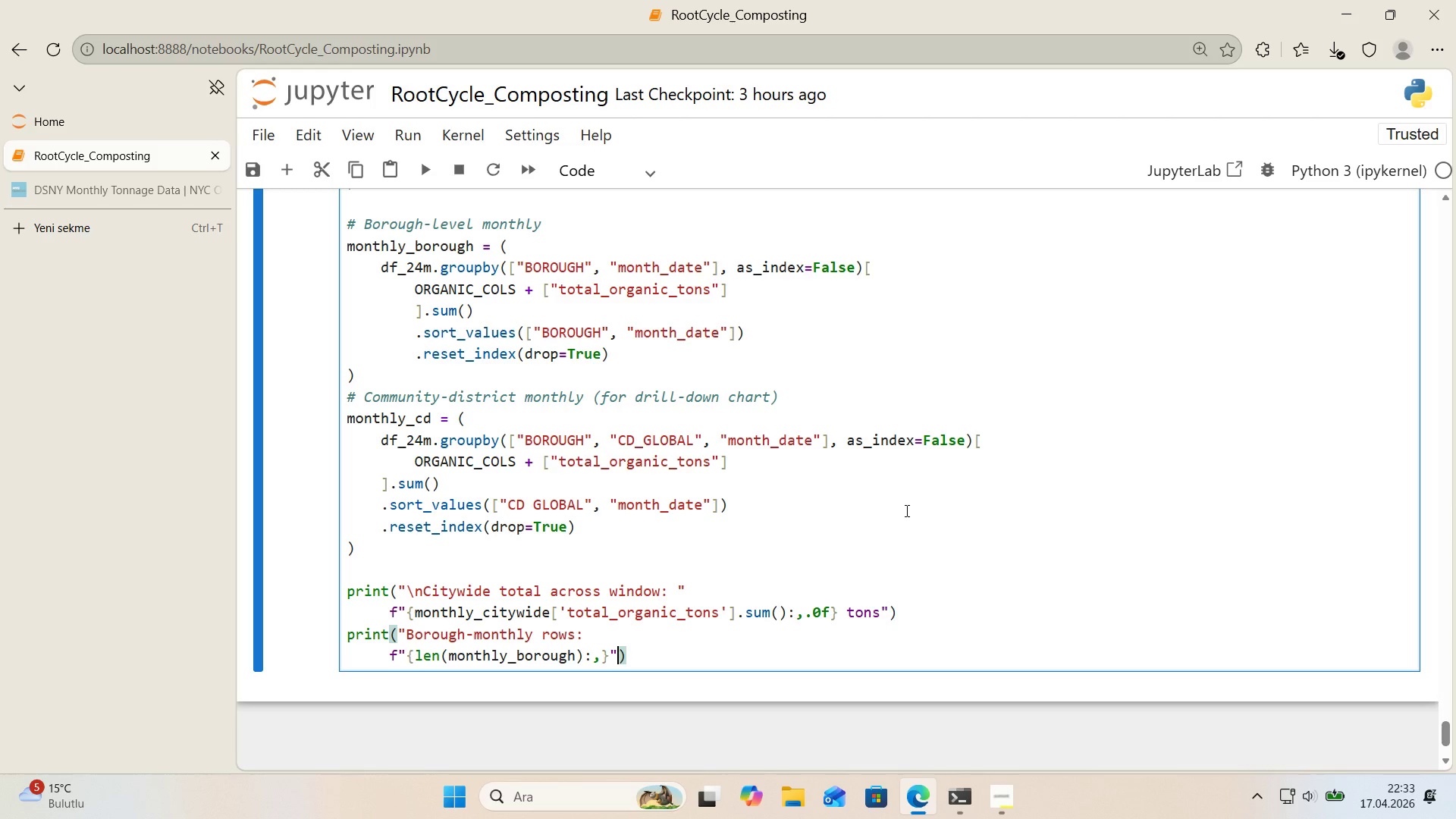 
key(ArrowRight)
 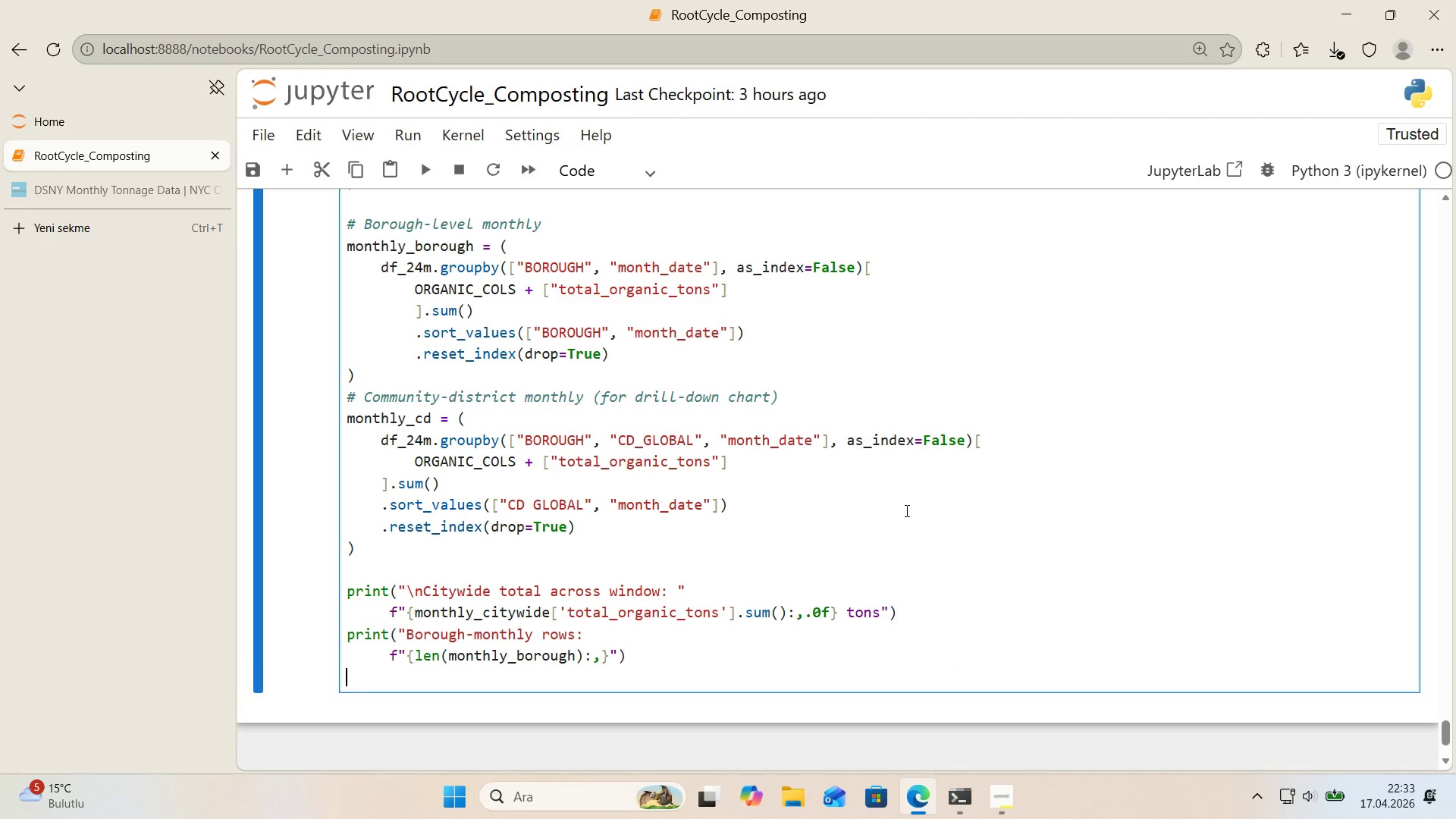 
key(Enter)
 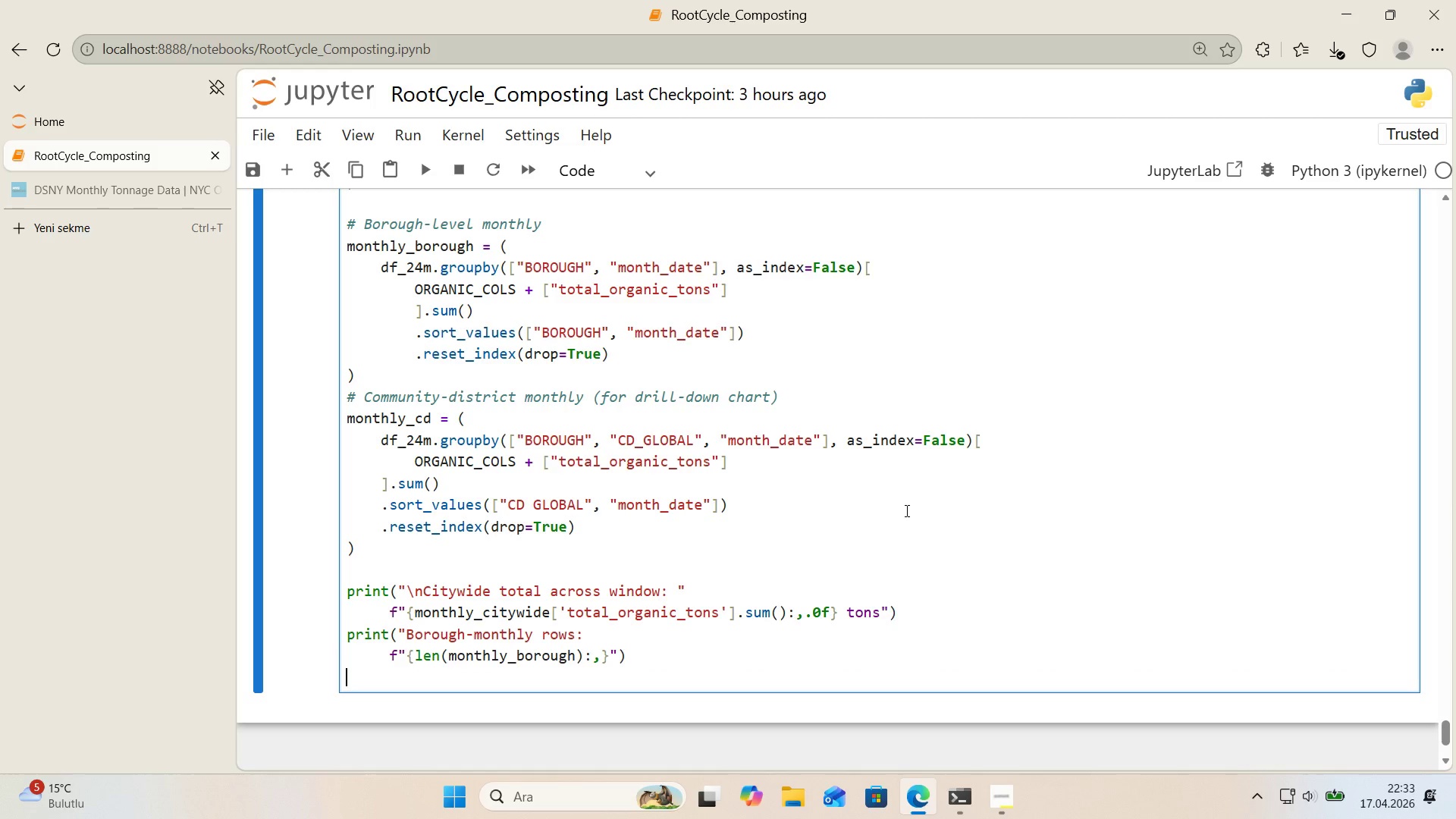 
type(pr'nt*()
 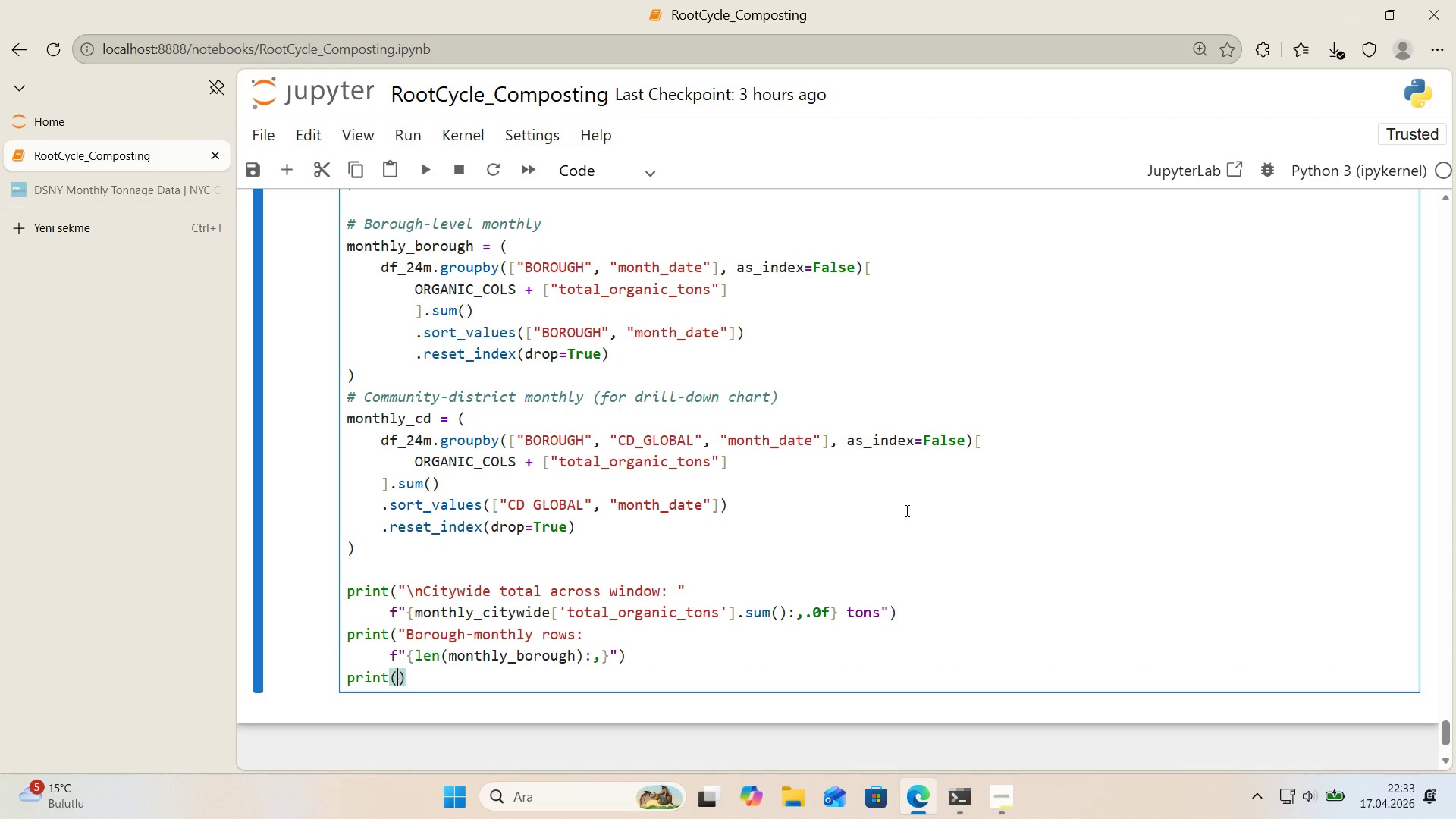 
 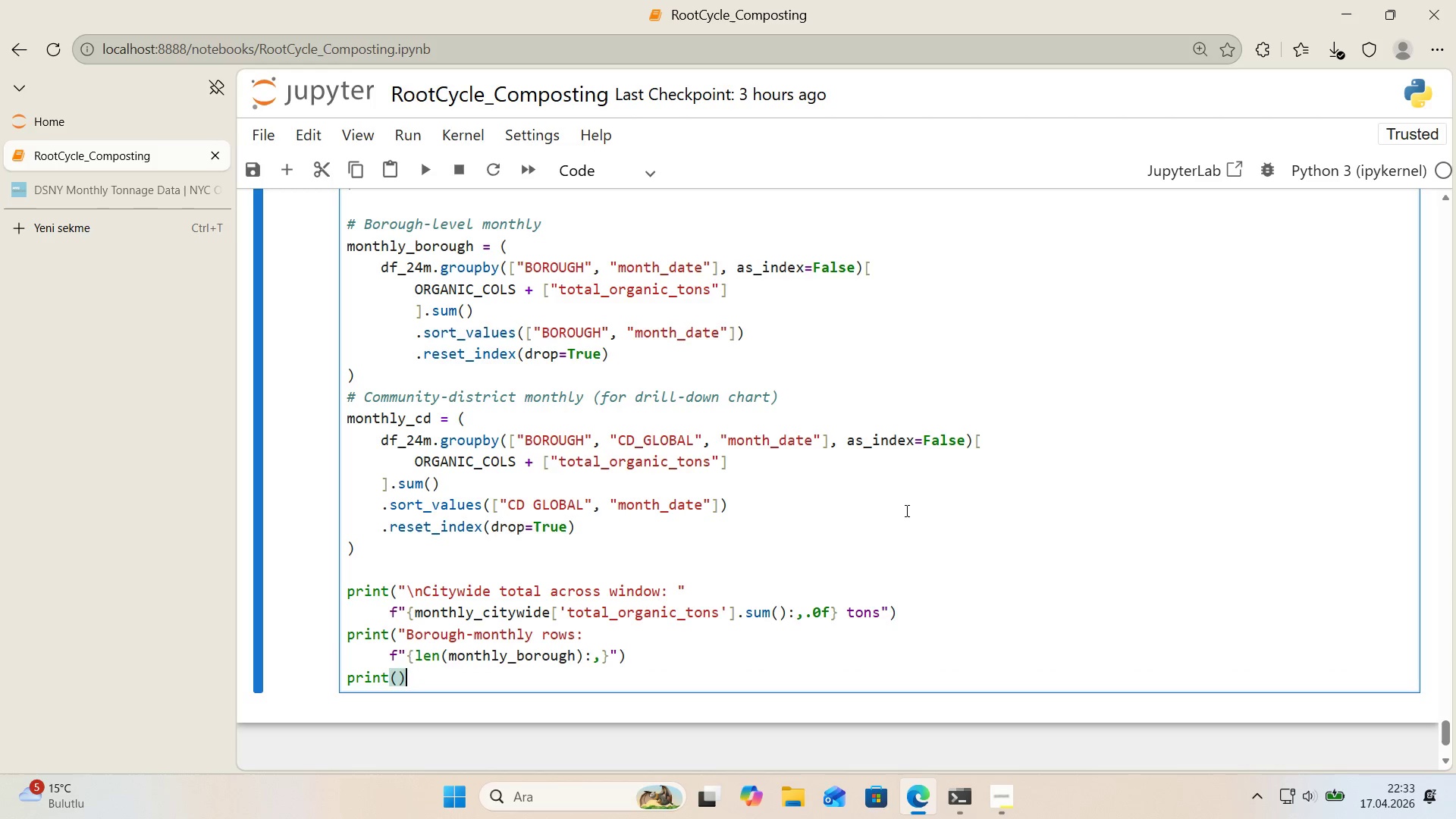 
key(ArrowLeft)
 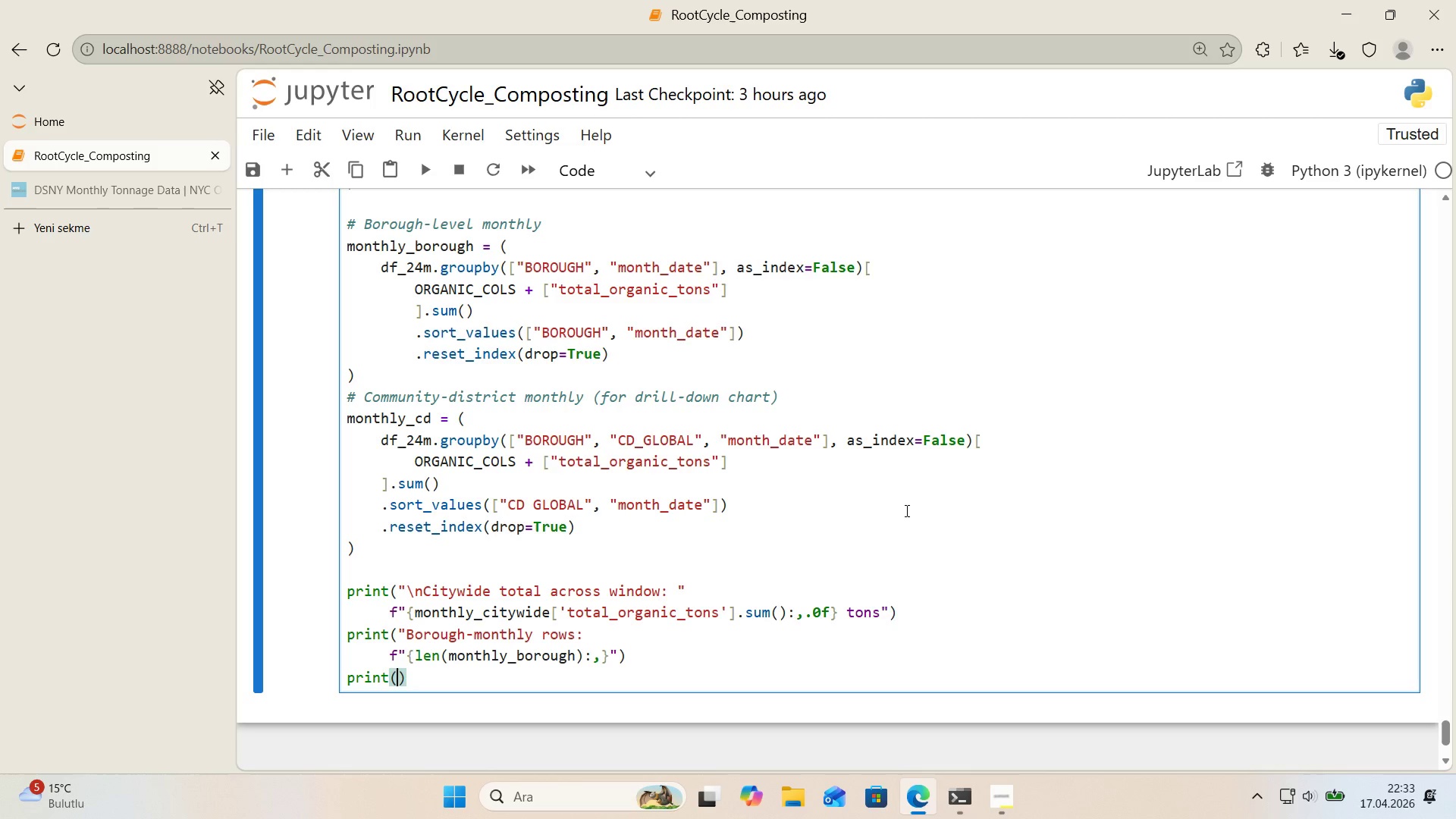 
wait(22.95)
 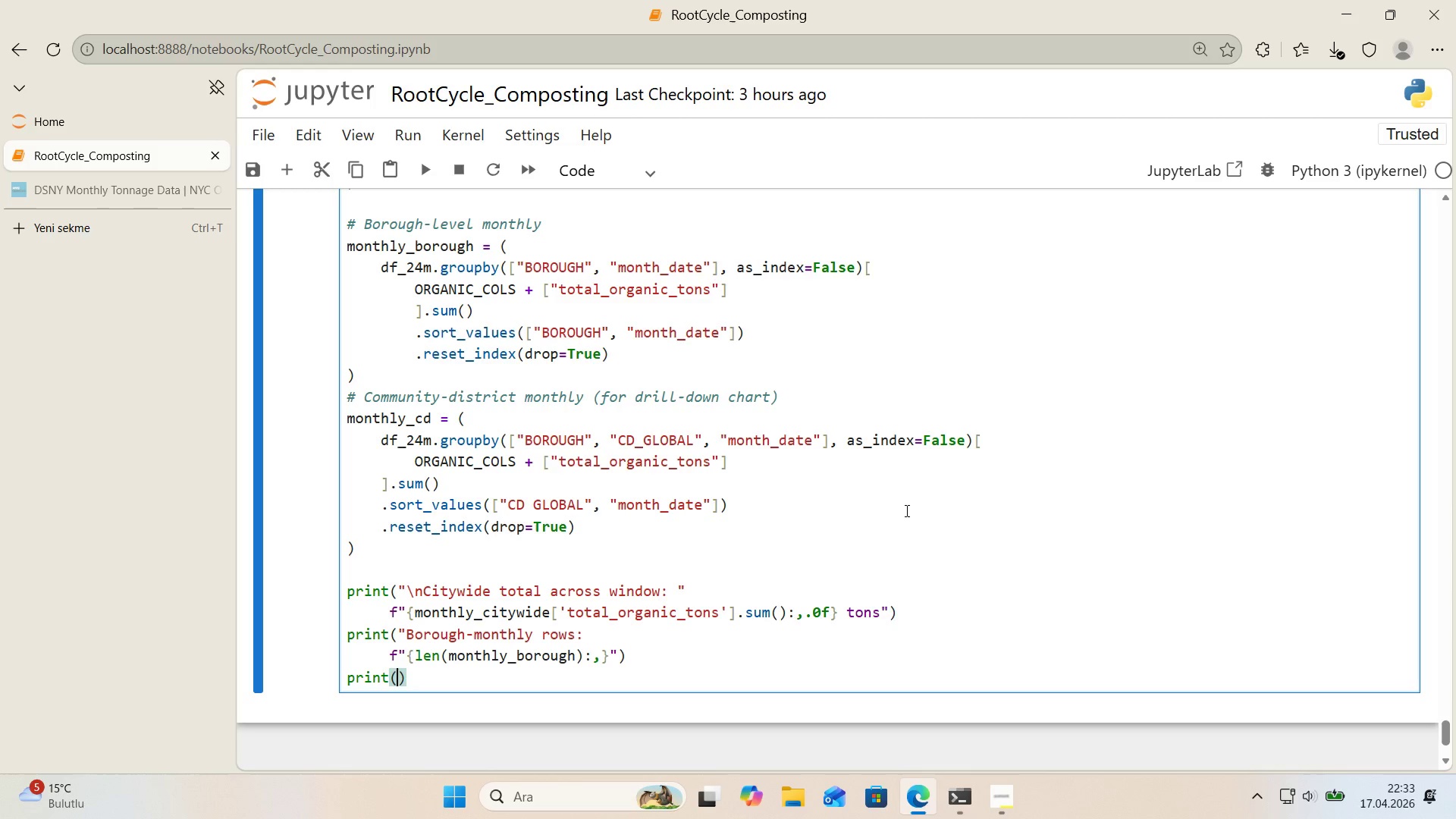 
key(Backquote)
 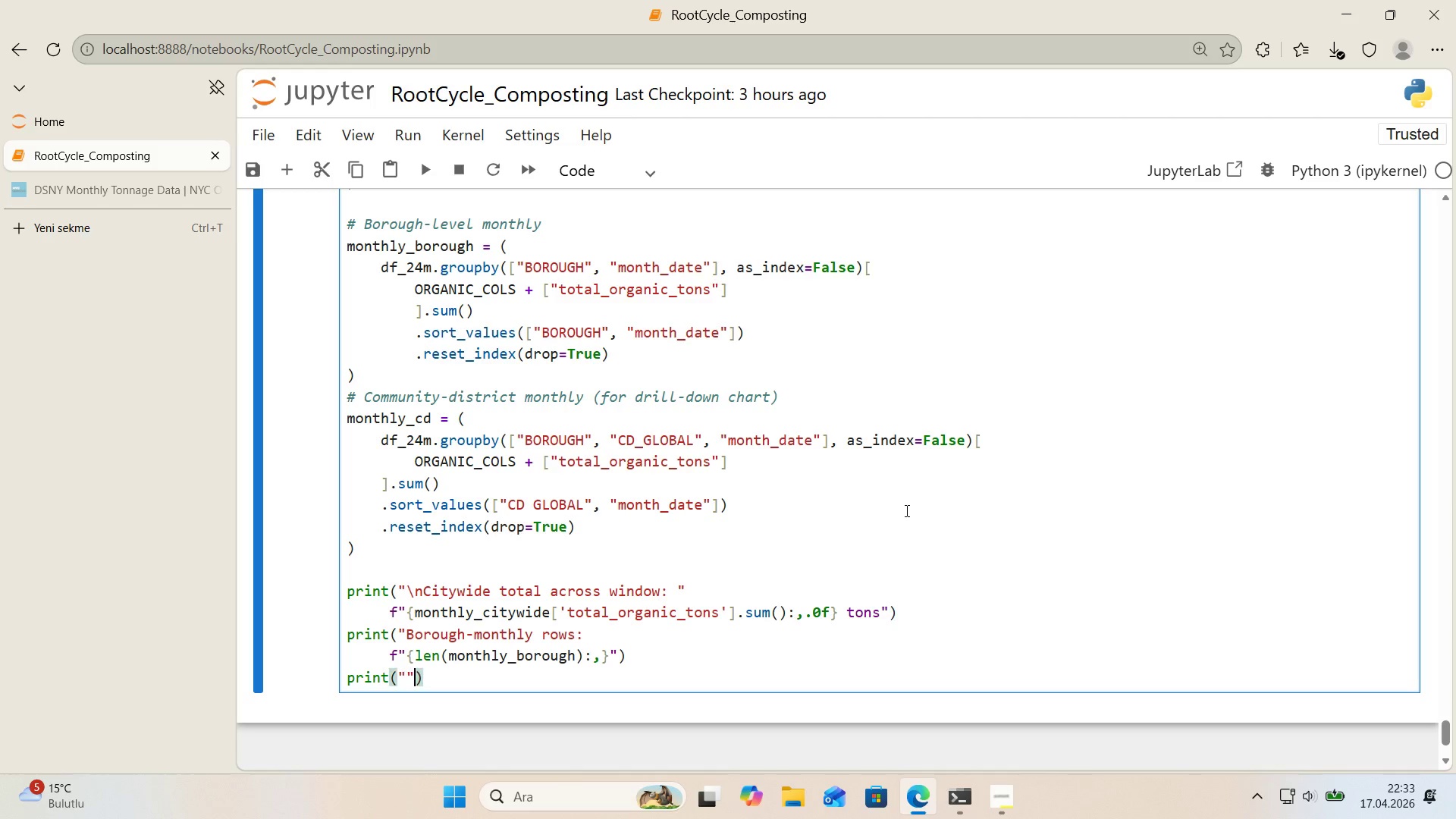 
key(Backquote)
 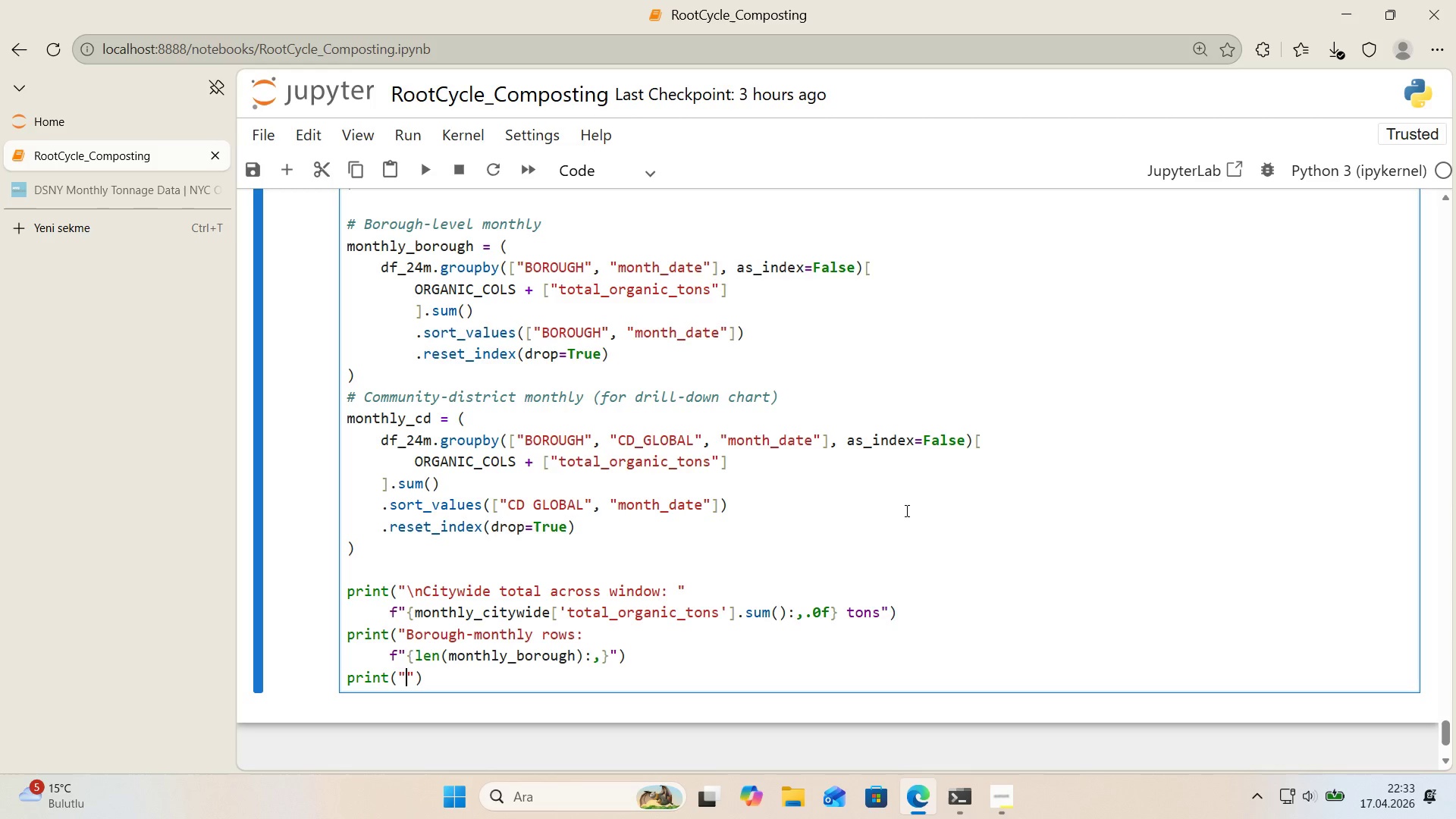 
key(ArrowLeft)
 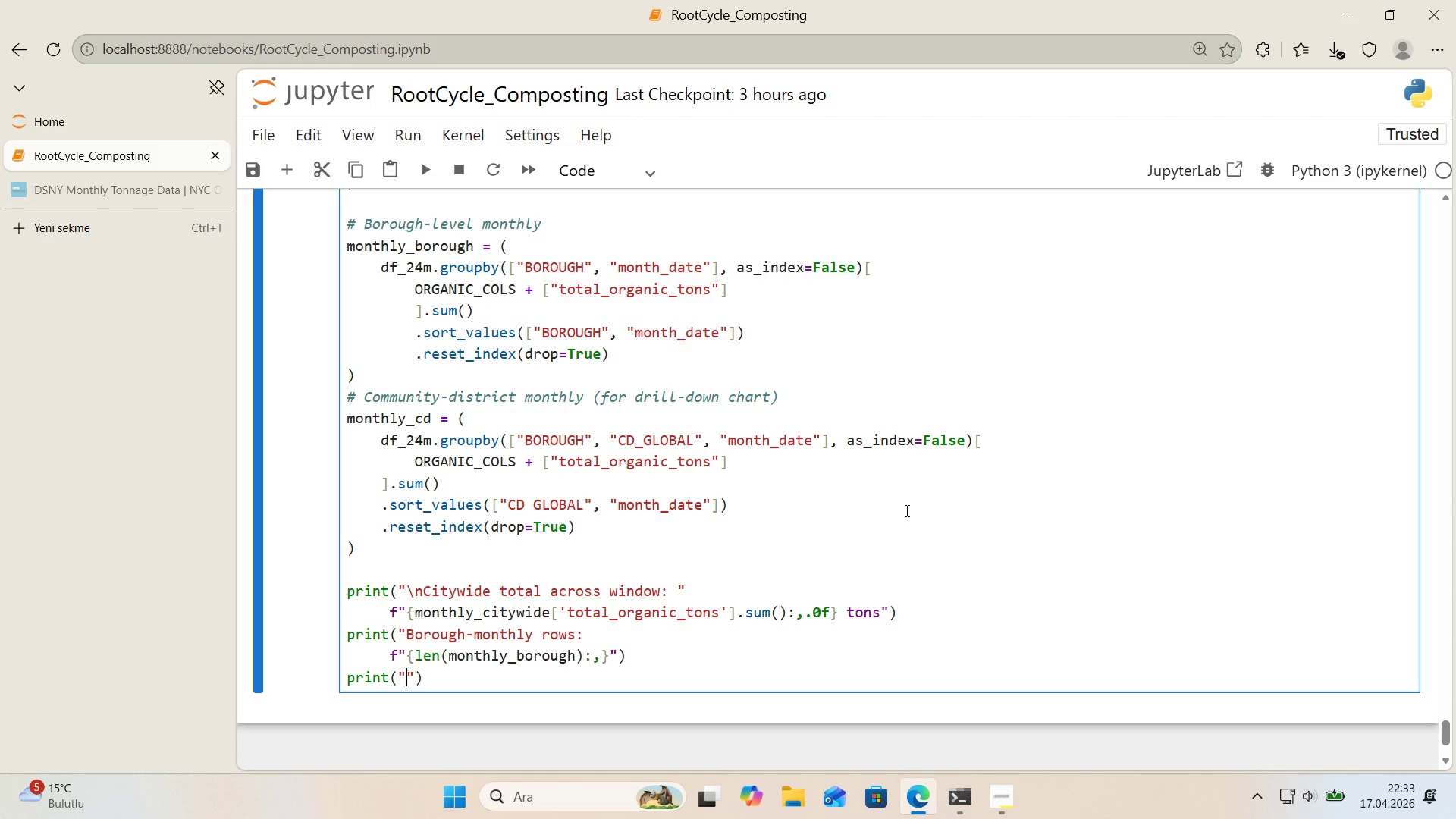 
type(Commun'ty-d'str'ct-monthly rows)
 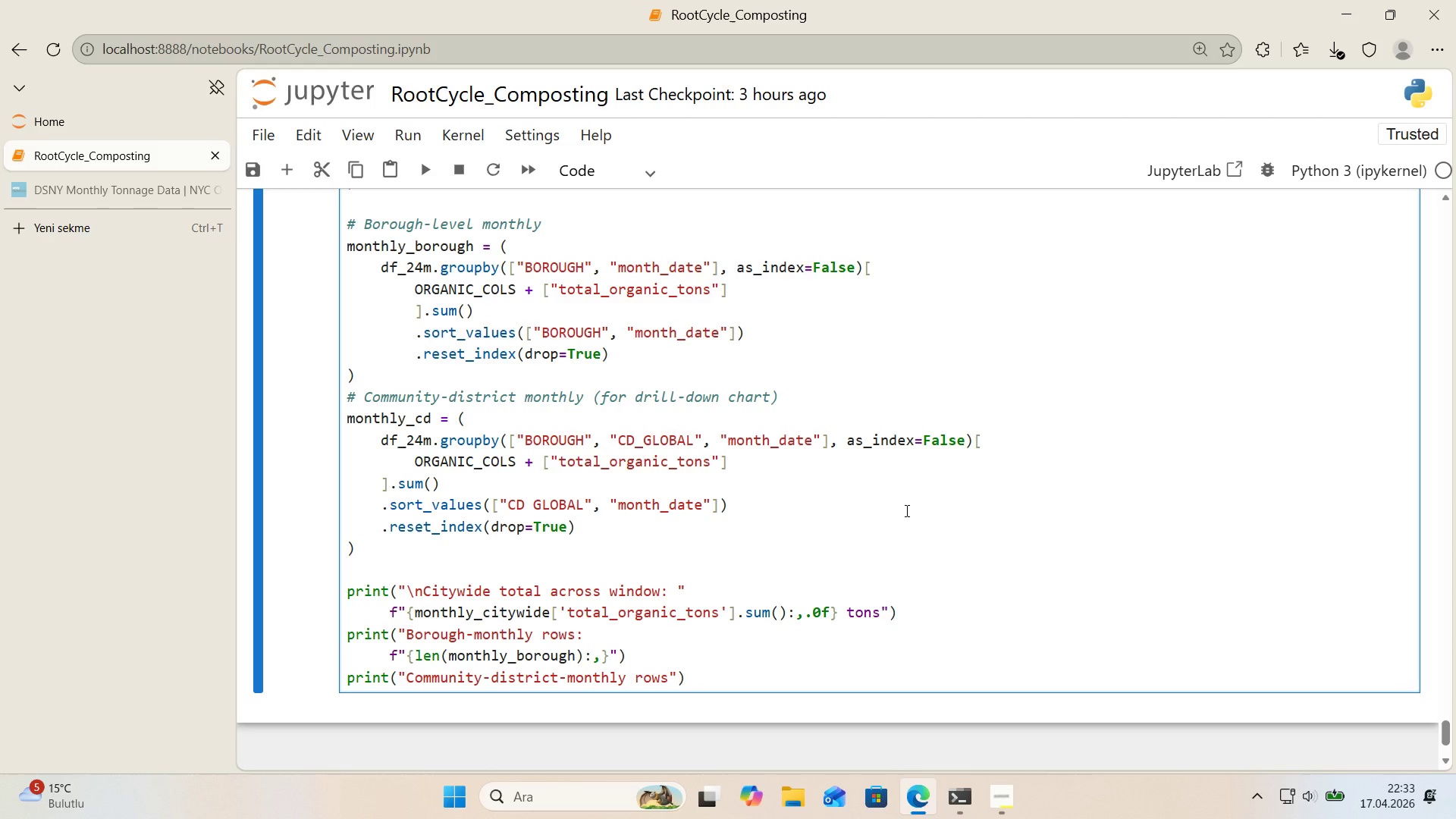 
key(ArrowRight)
 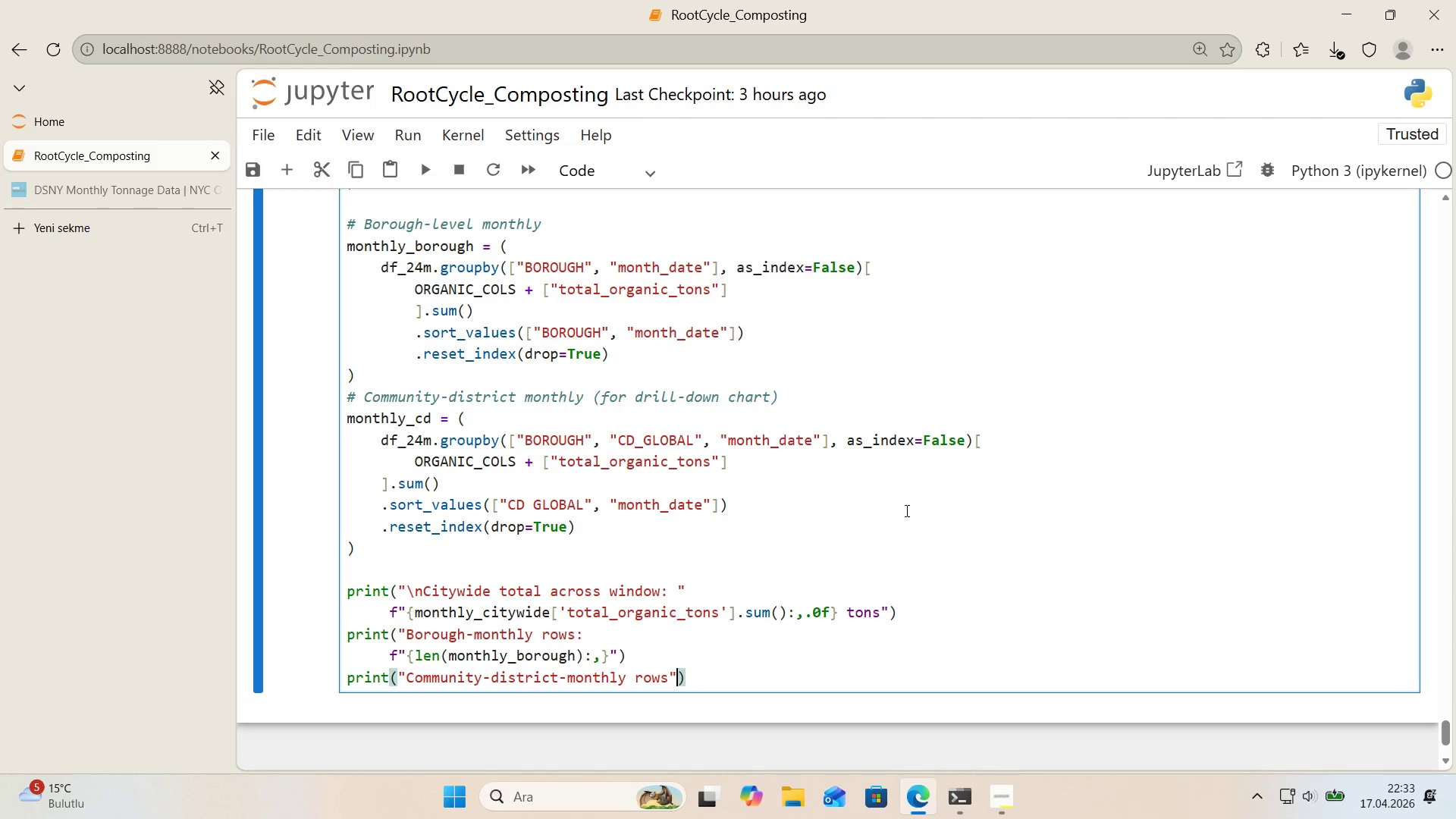 
key(ArrowLeft)
 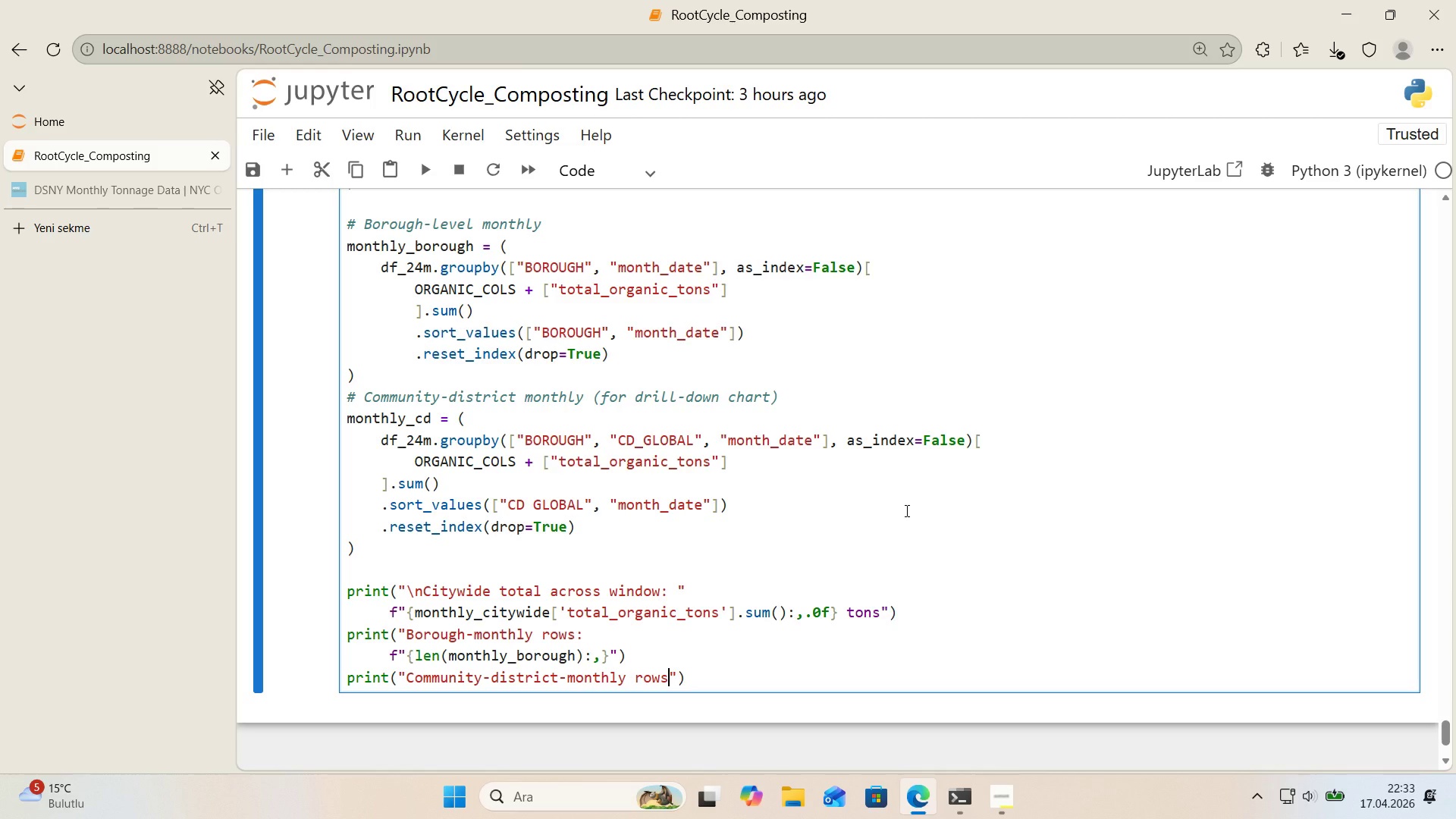 
key(Shift+Period)
 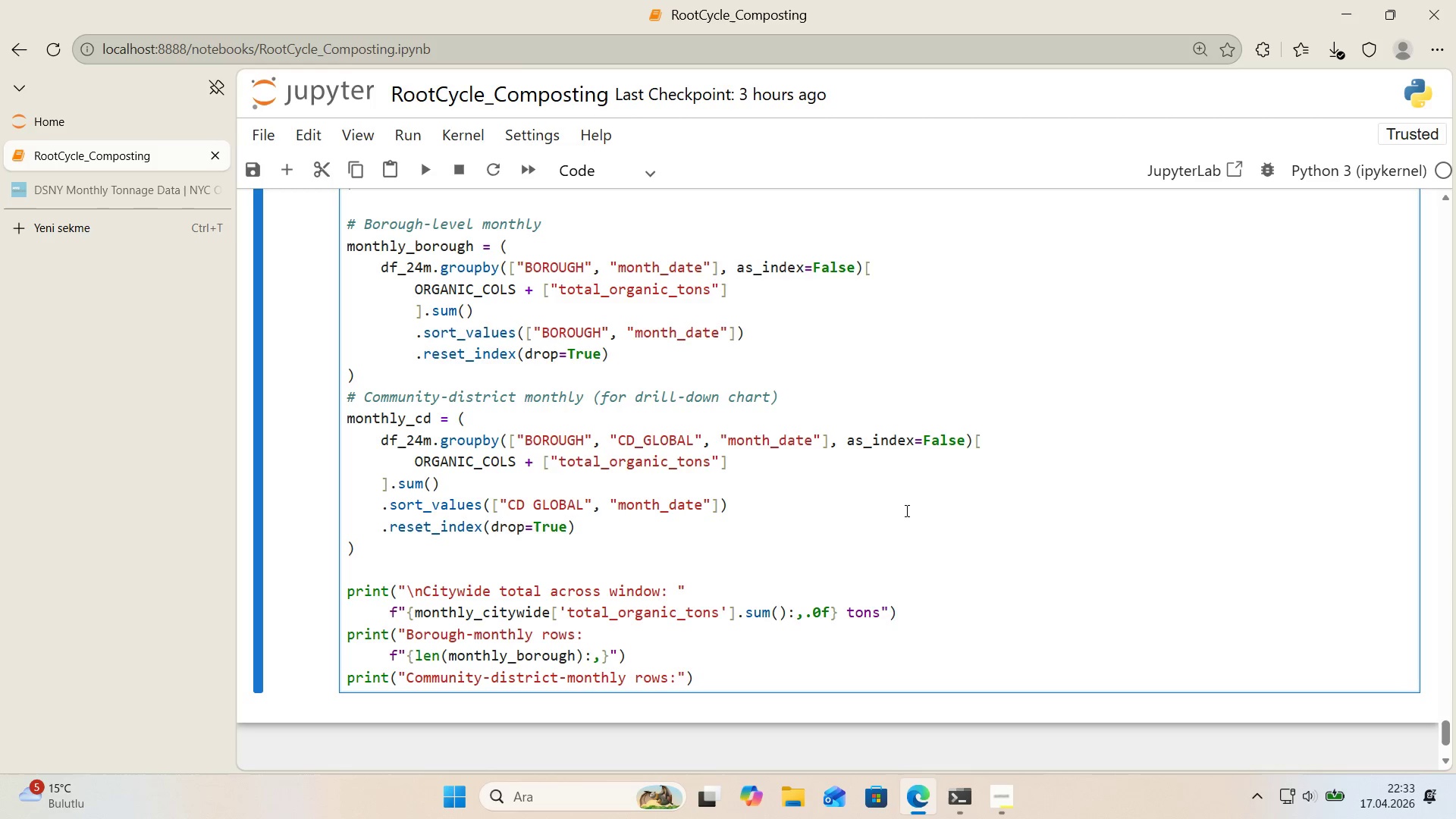 
key(ArrowRight)
 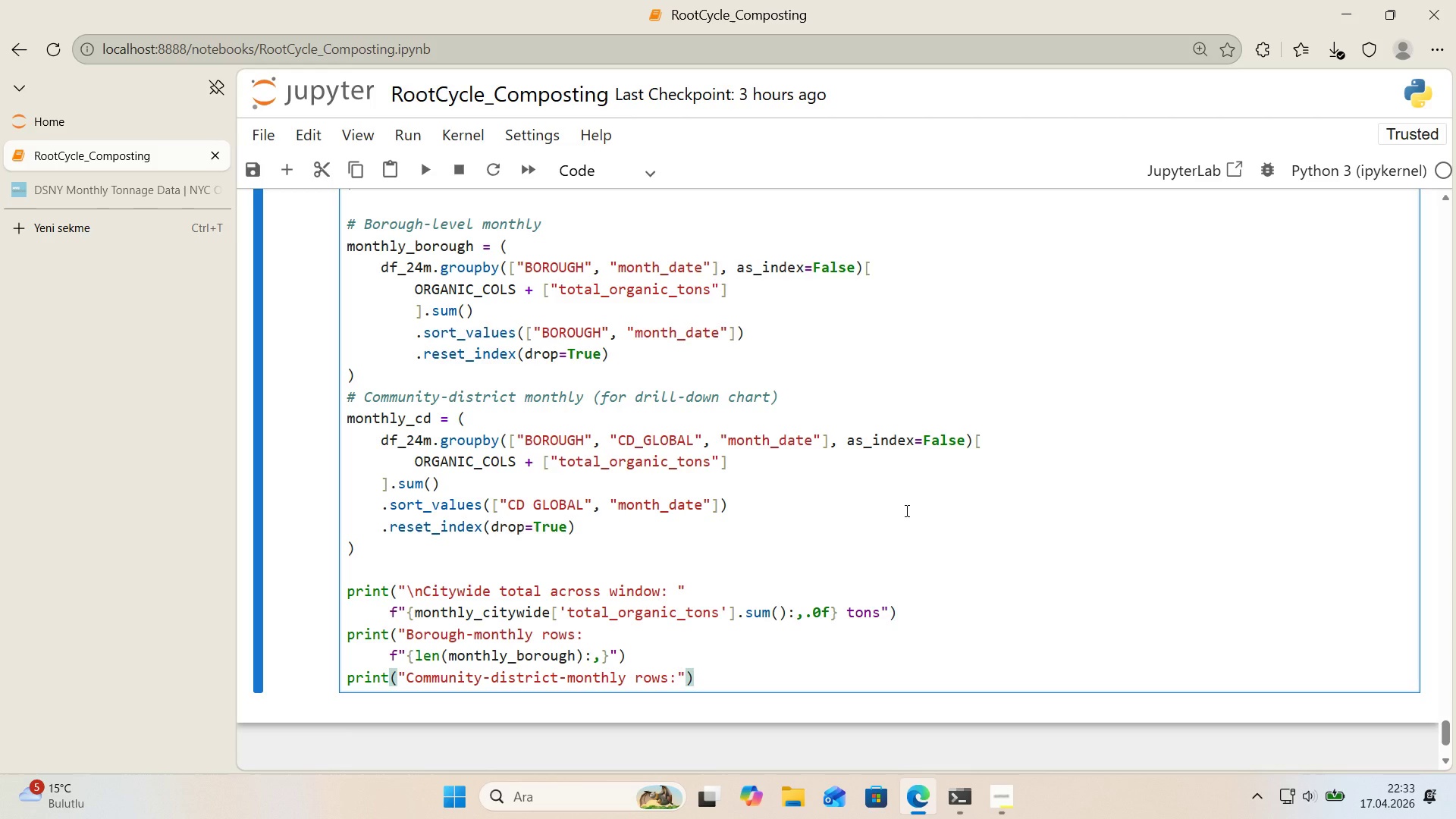 
key(Enter)
 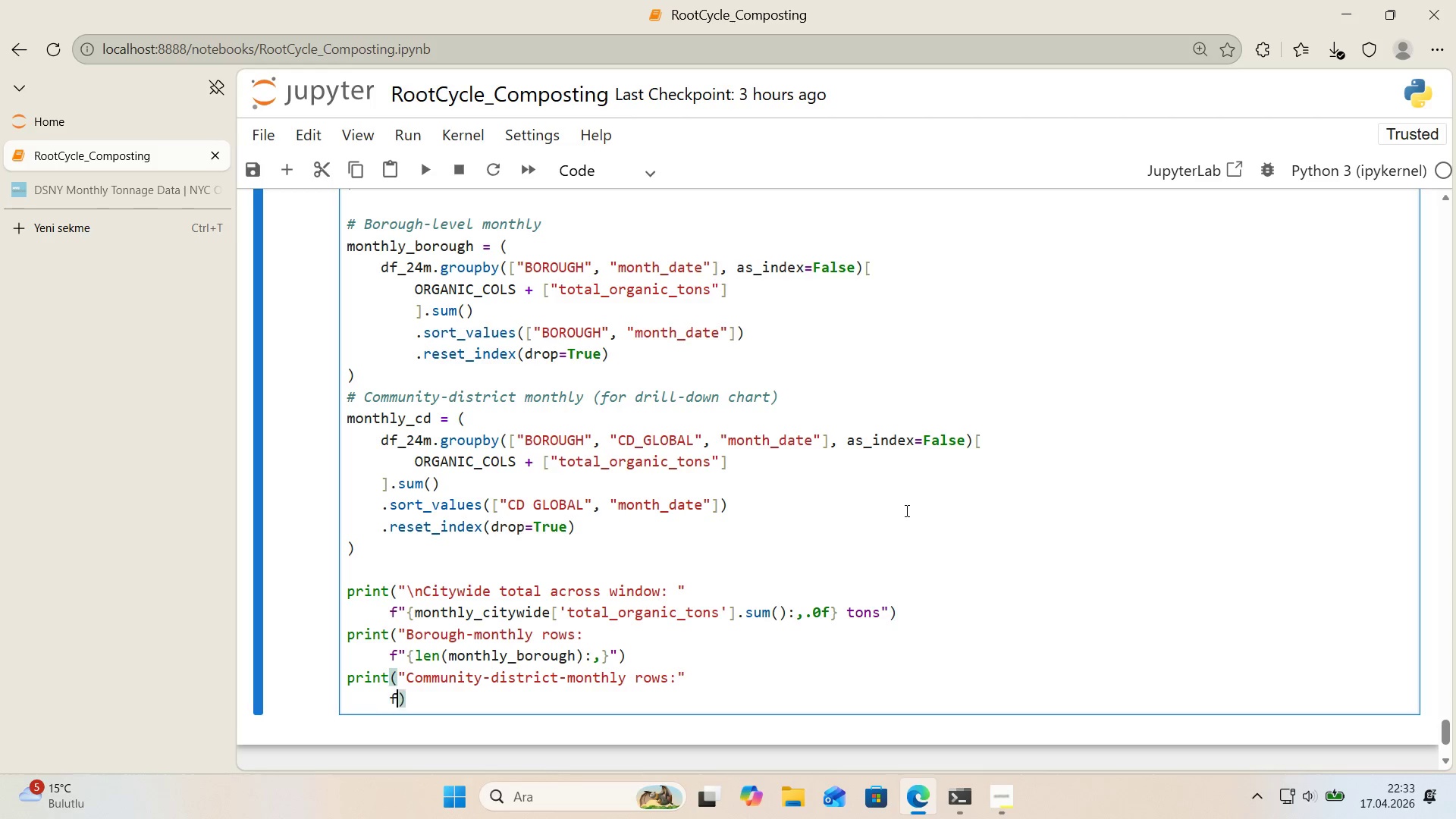 
key(F)
 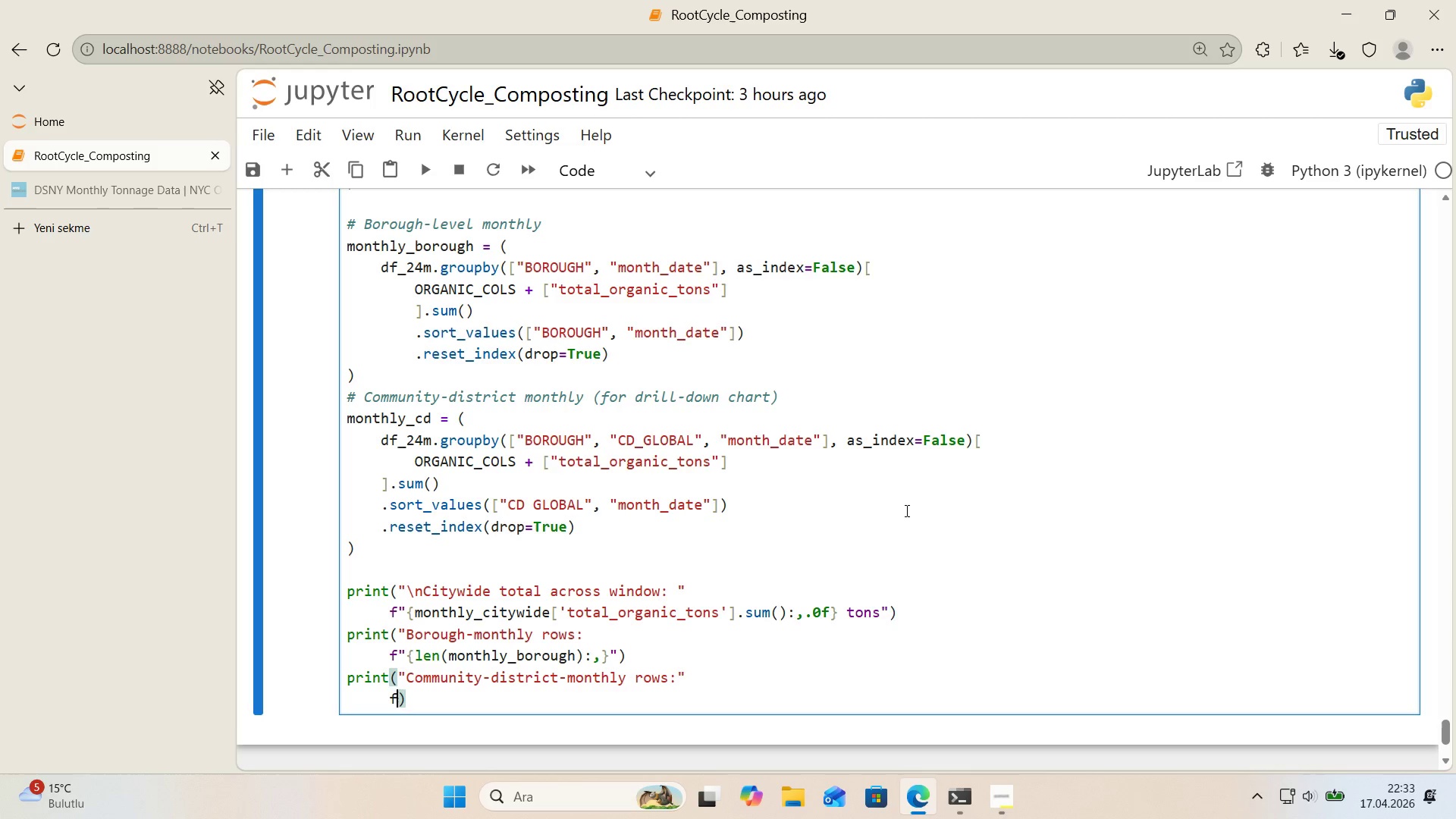 
key(Backquote)
 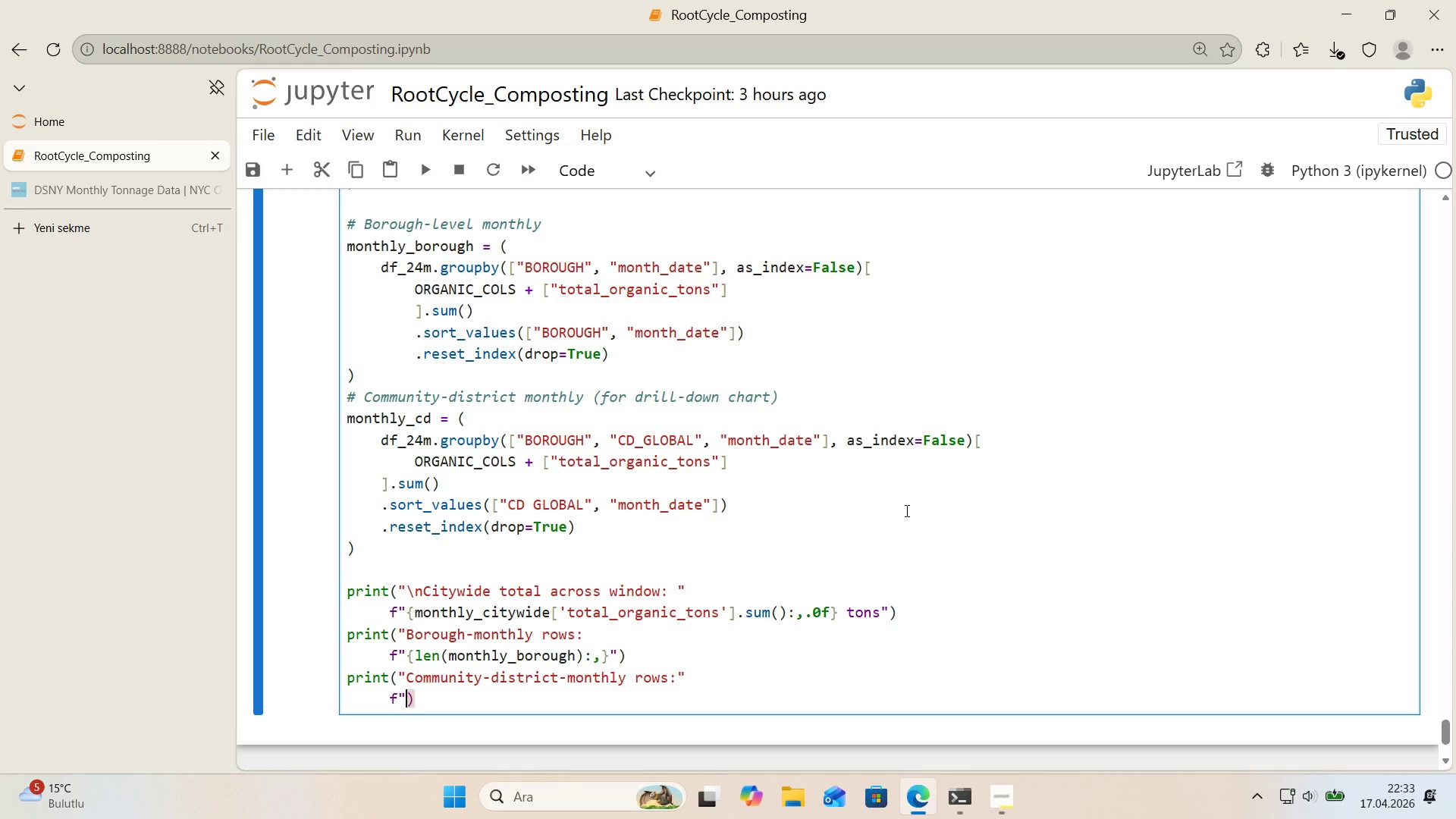 
key(Backquote)
 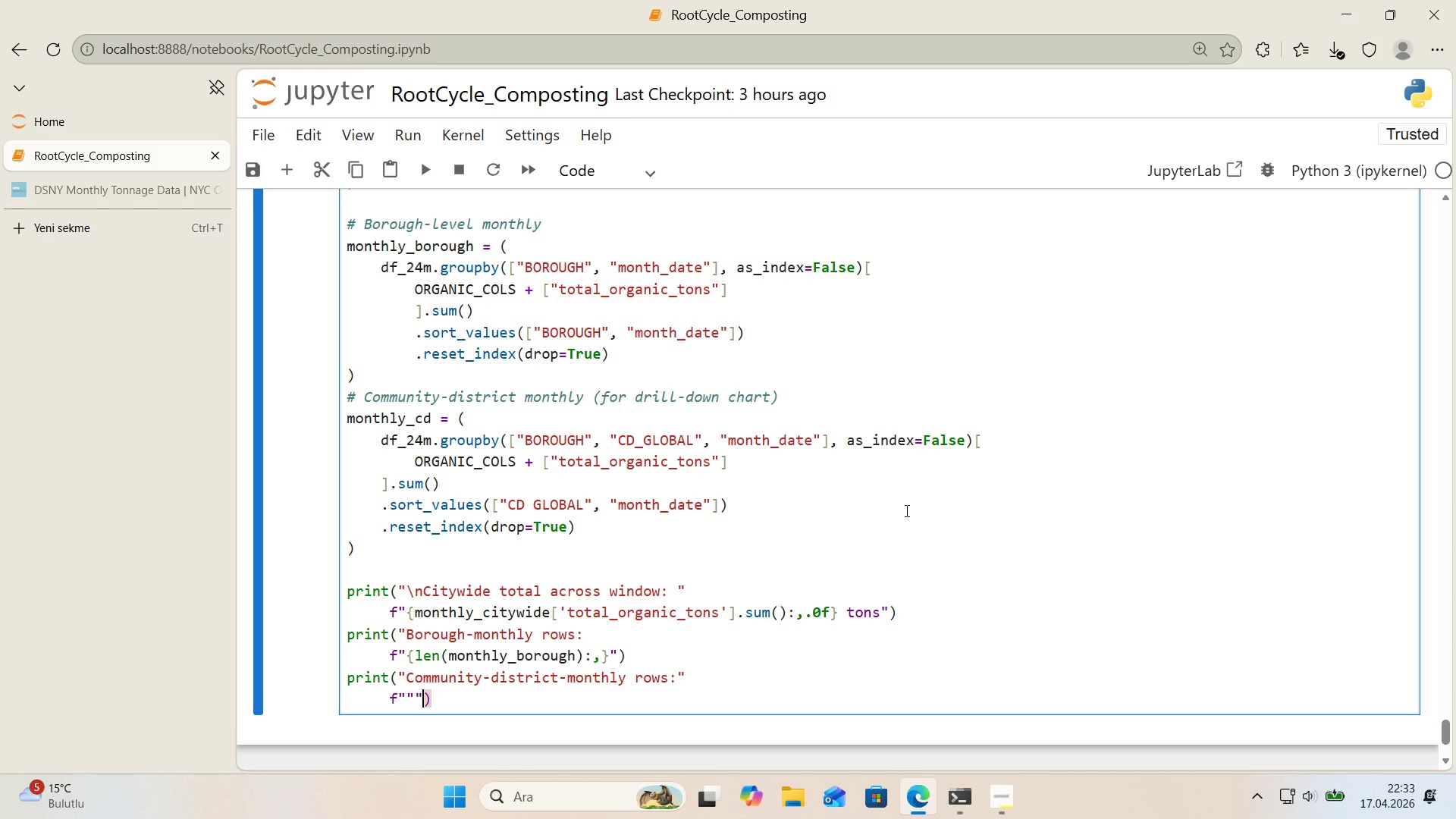 
key(Backquote)
 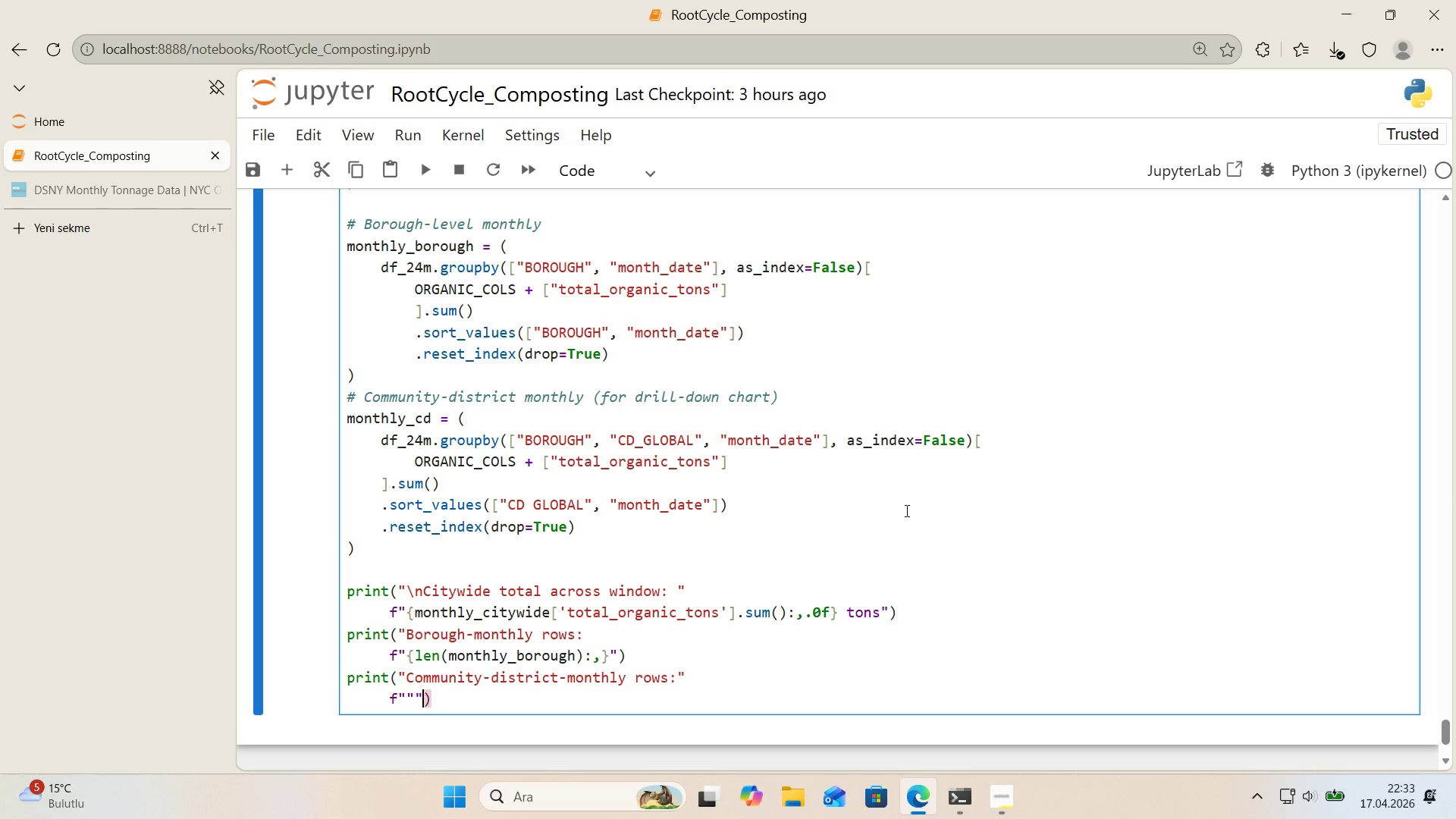 
key(ArrowLeft)
 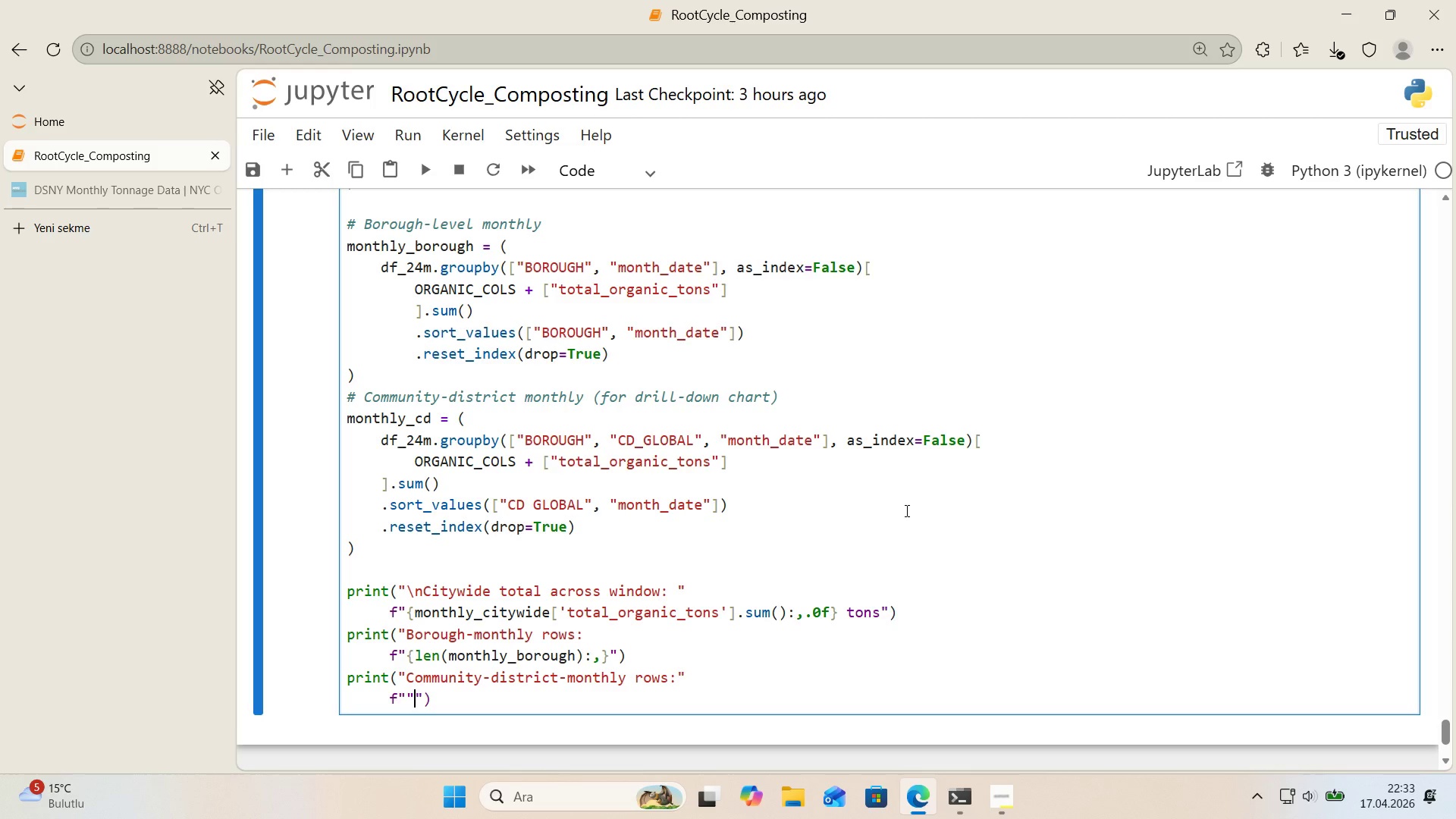 
key(Backspace)
 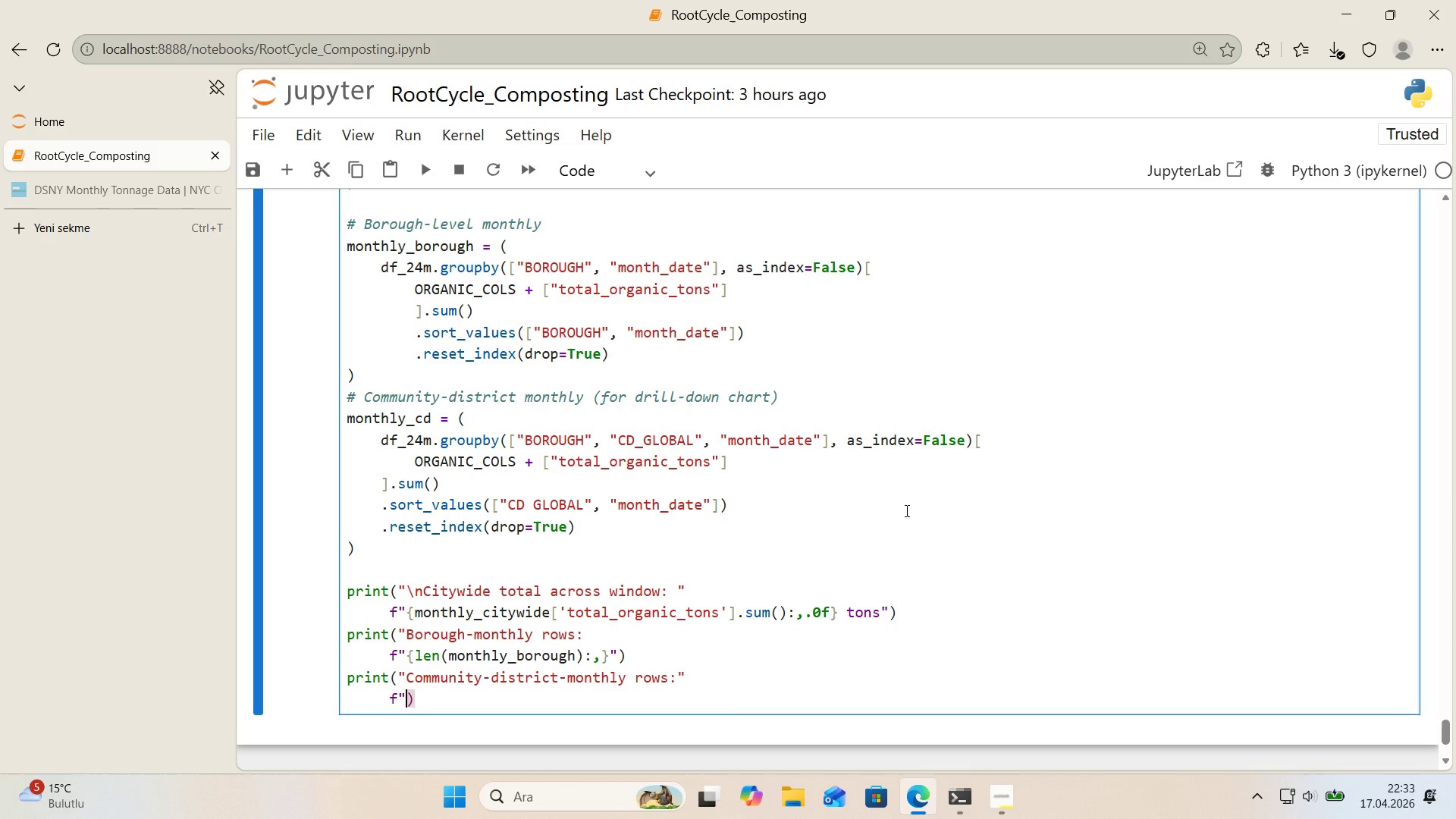 
key(Space)
 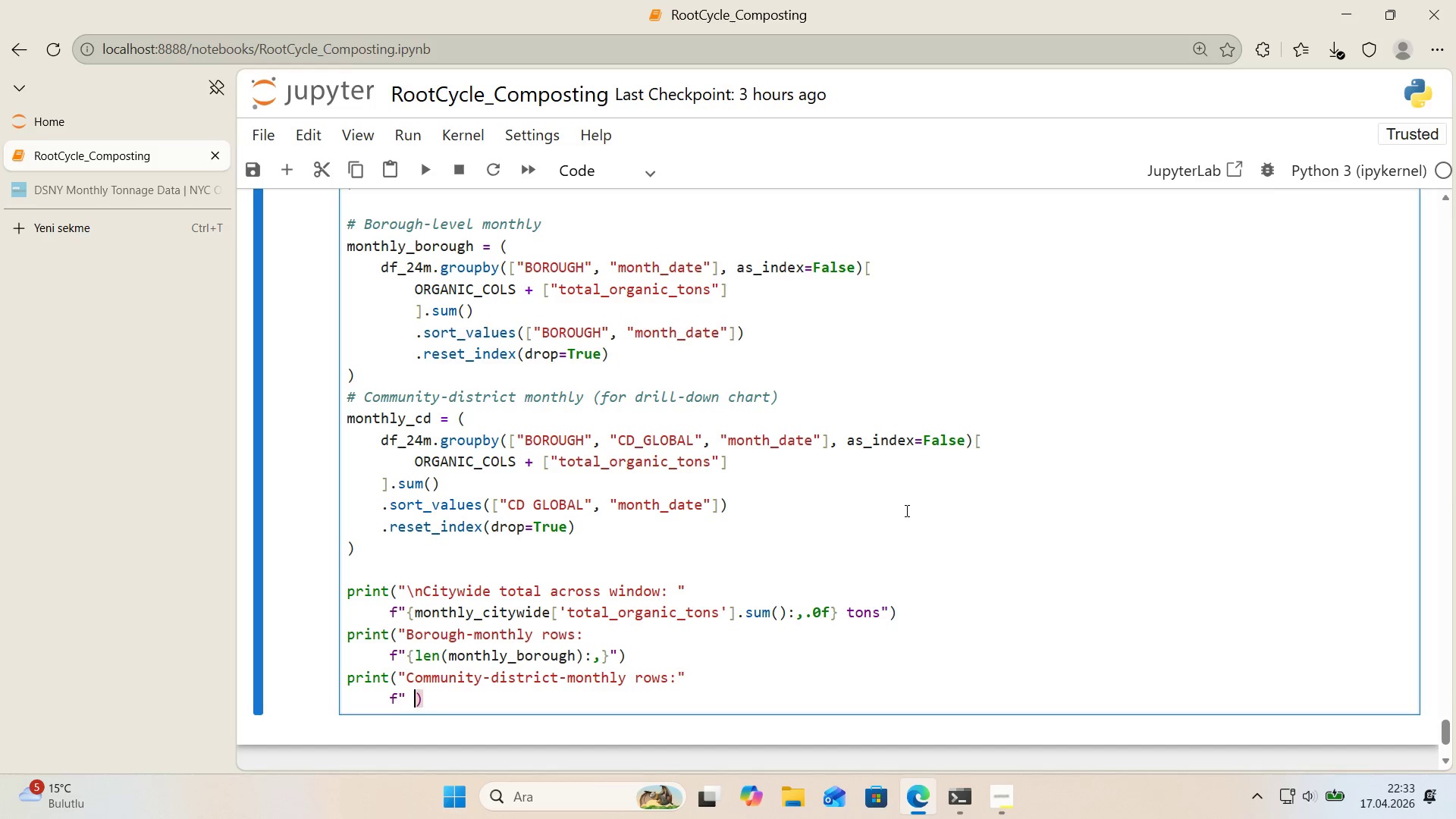 
key(Space)
 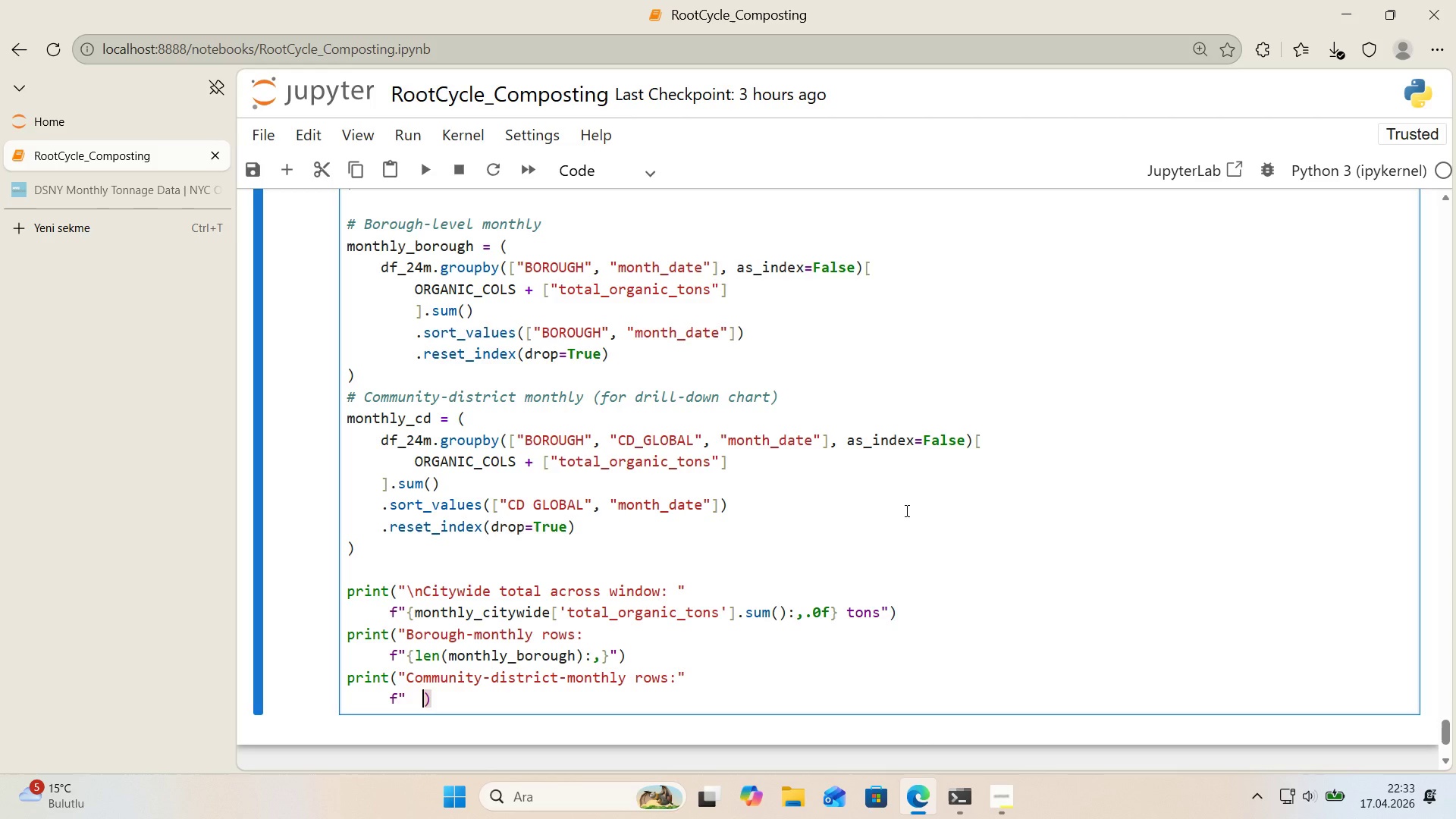 
key(Space)
 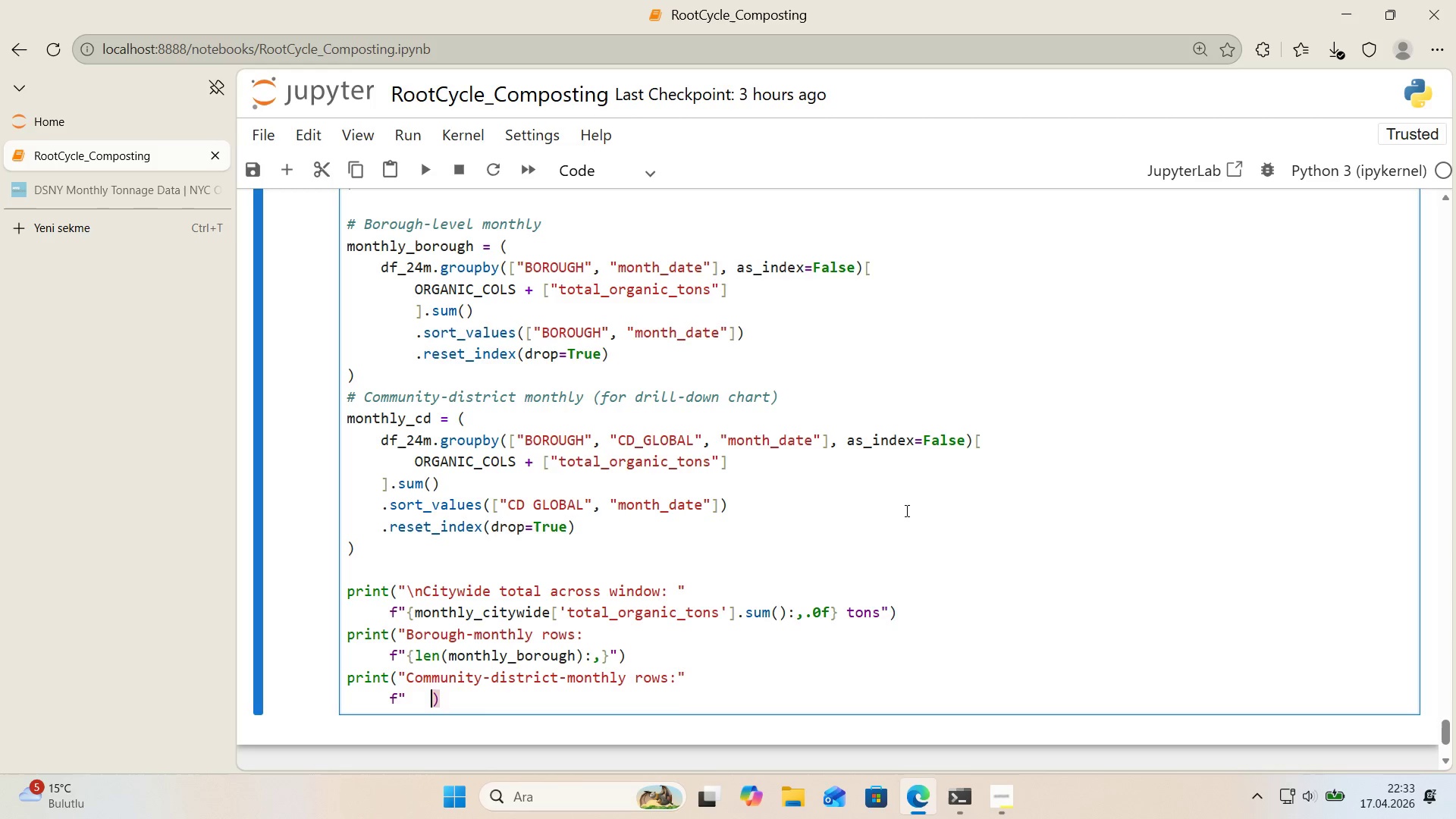 
key(Alt+Control+7)
 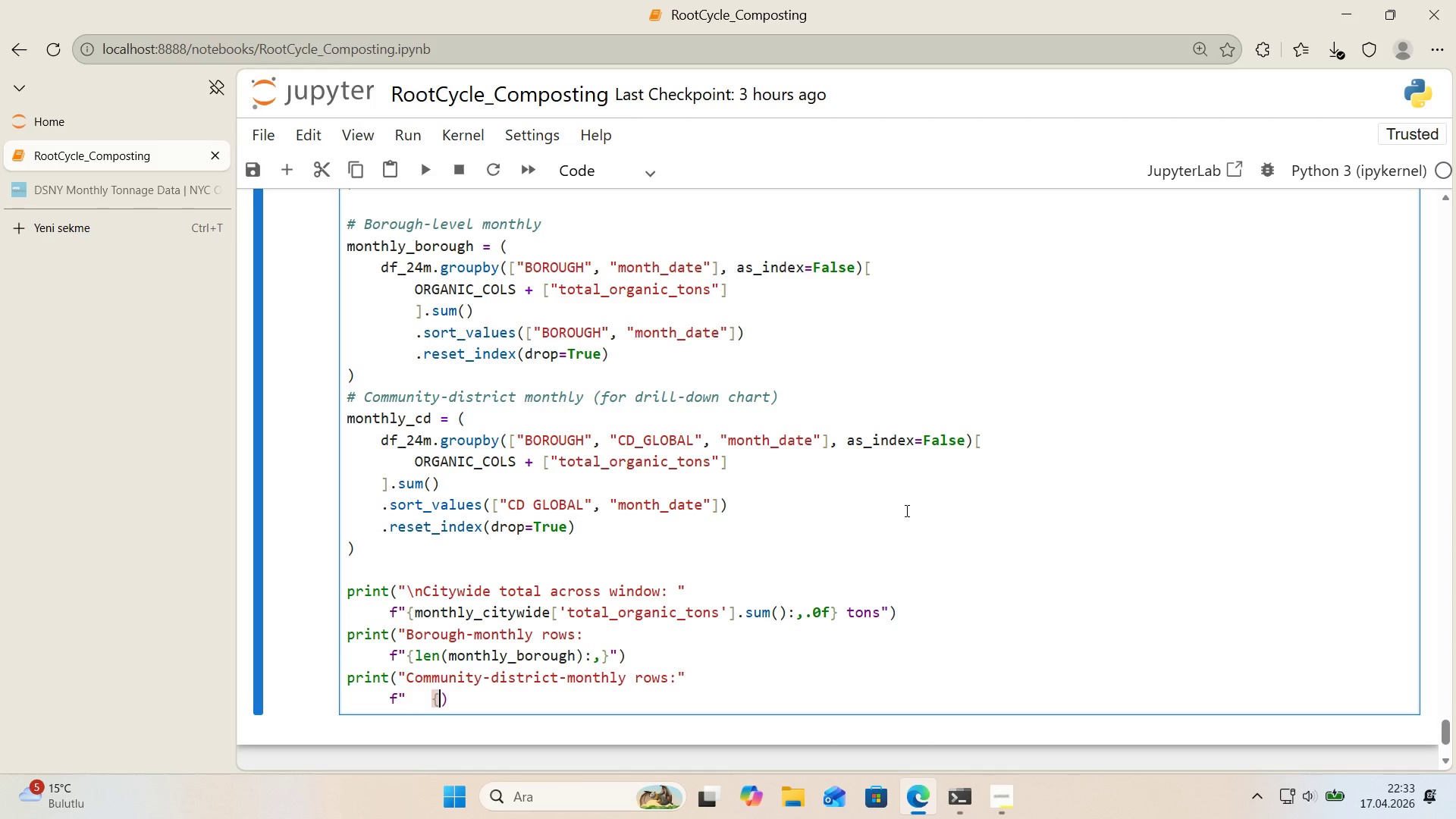 
key(Alt+Control+0)
 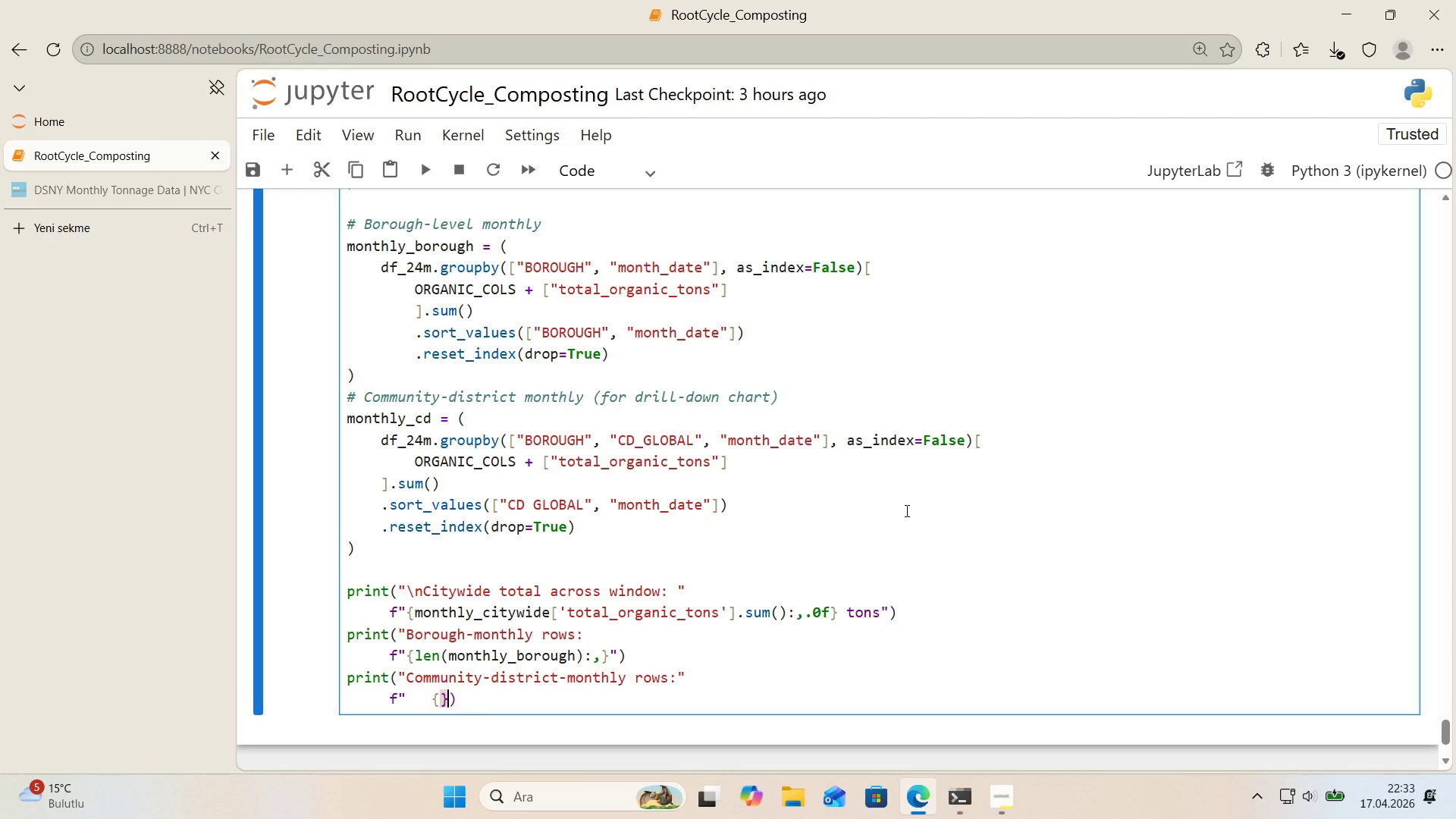 
key(ArrowLeft)
 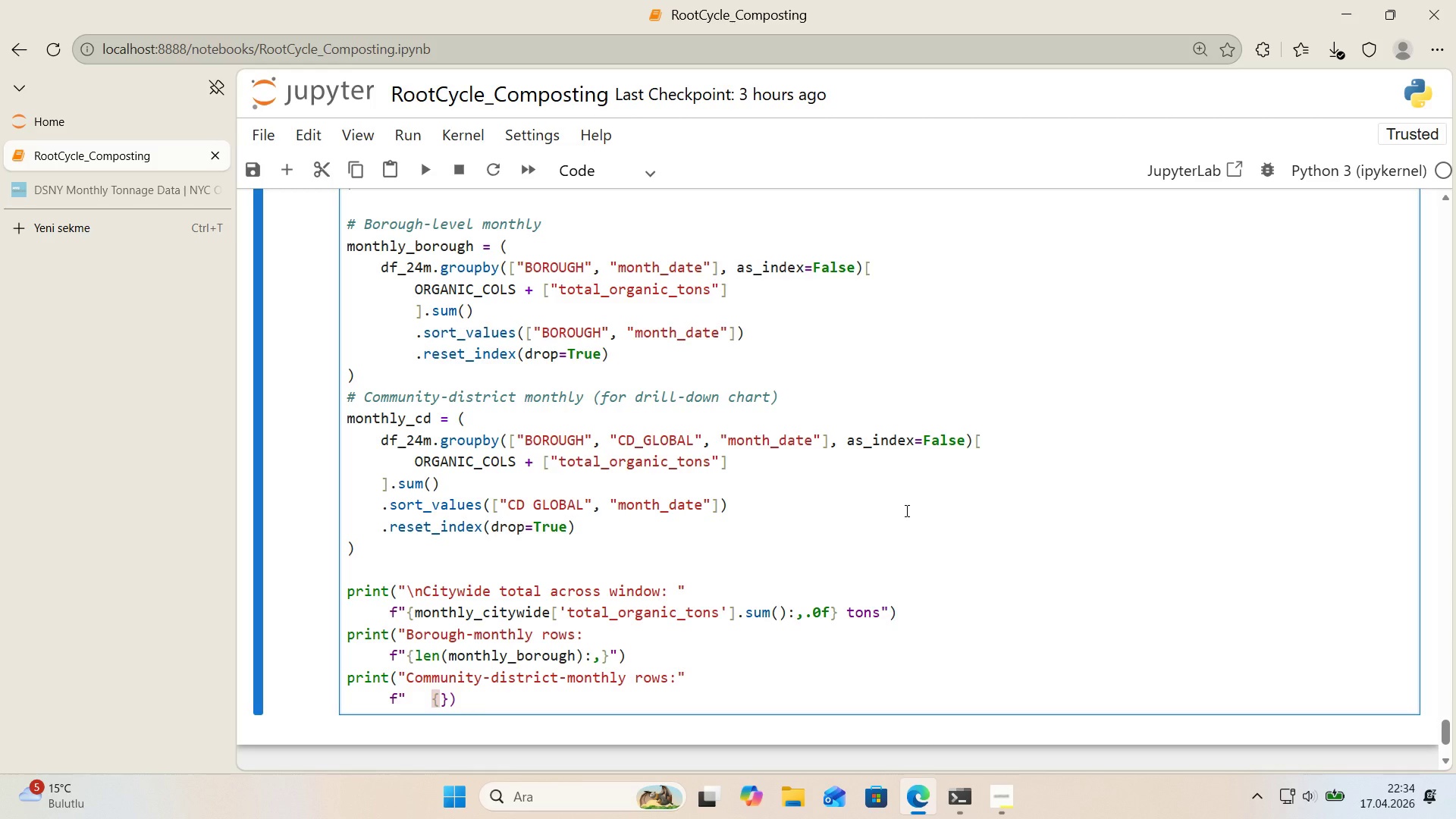 
type(len*()
 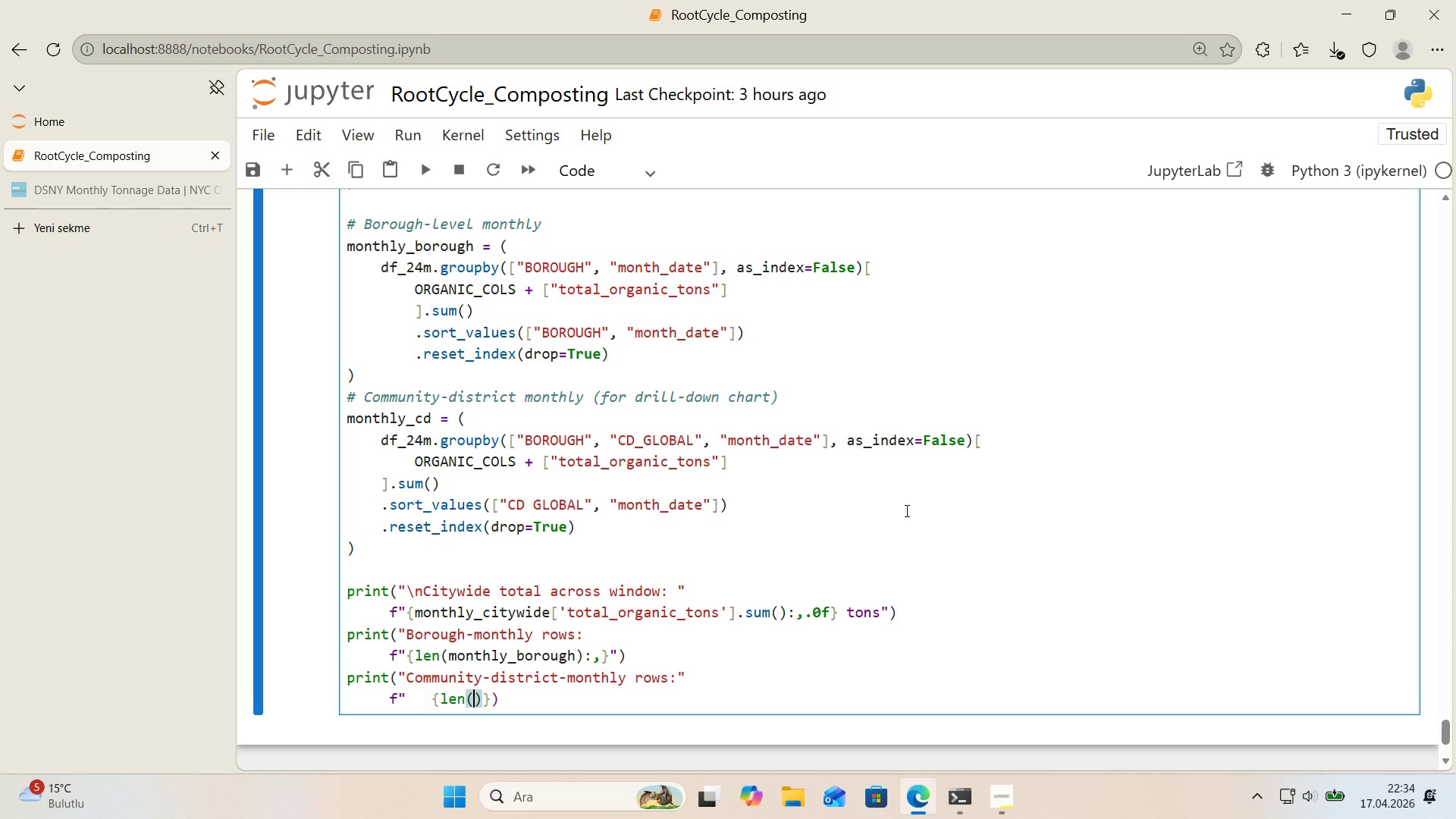 
 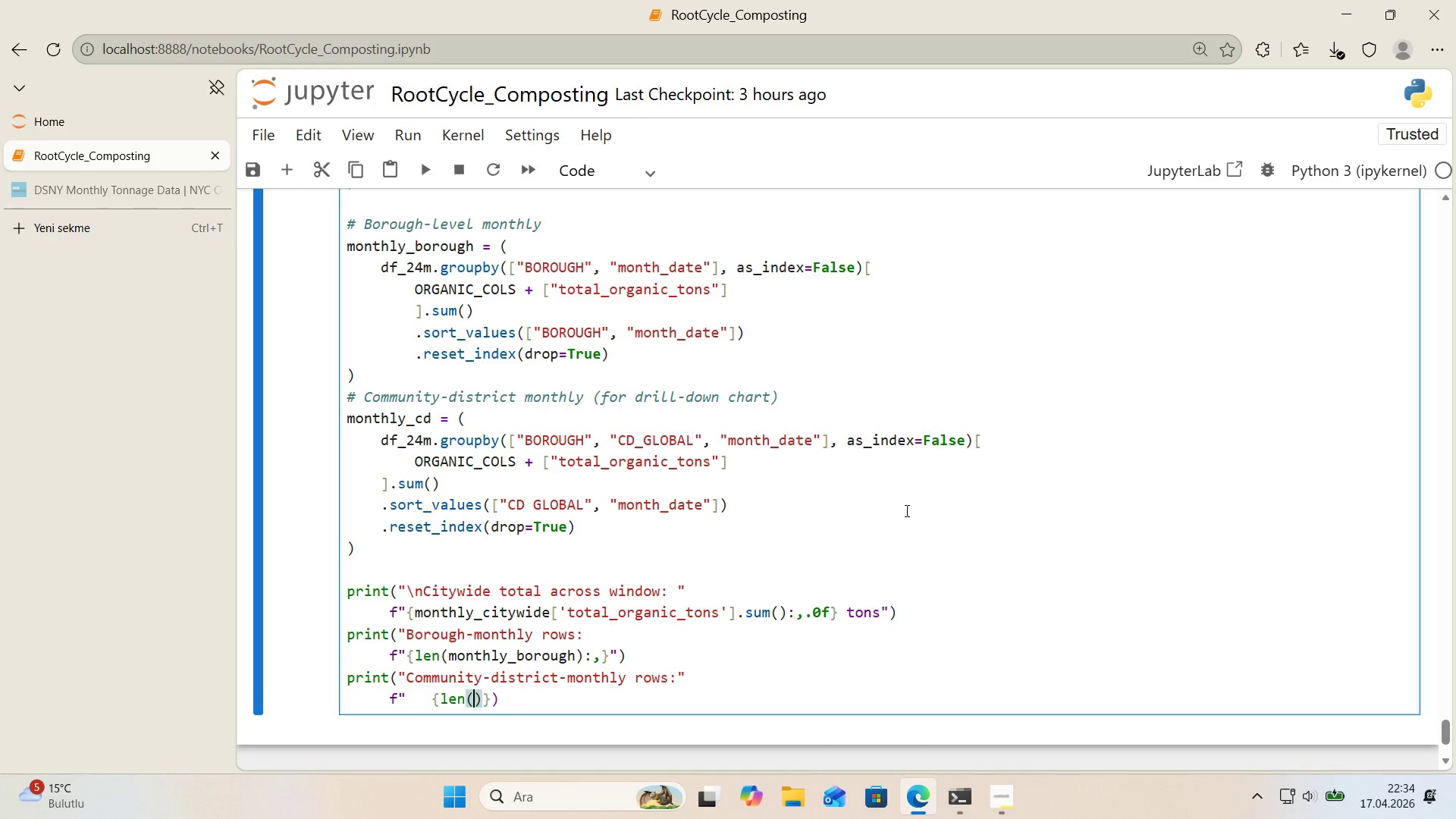 
key(ArrowLeft)
 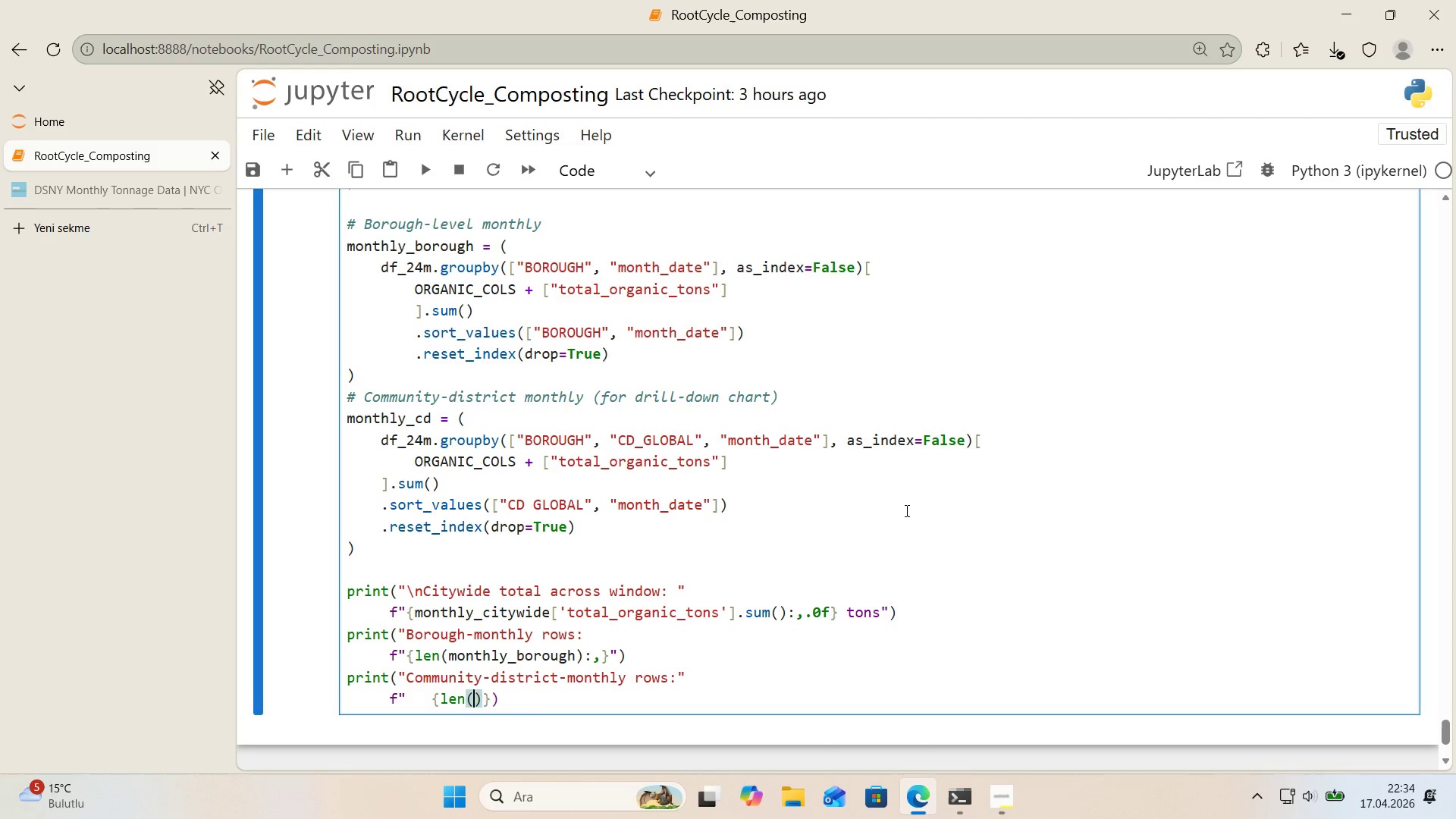 
type(monthly_cd)
 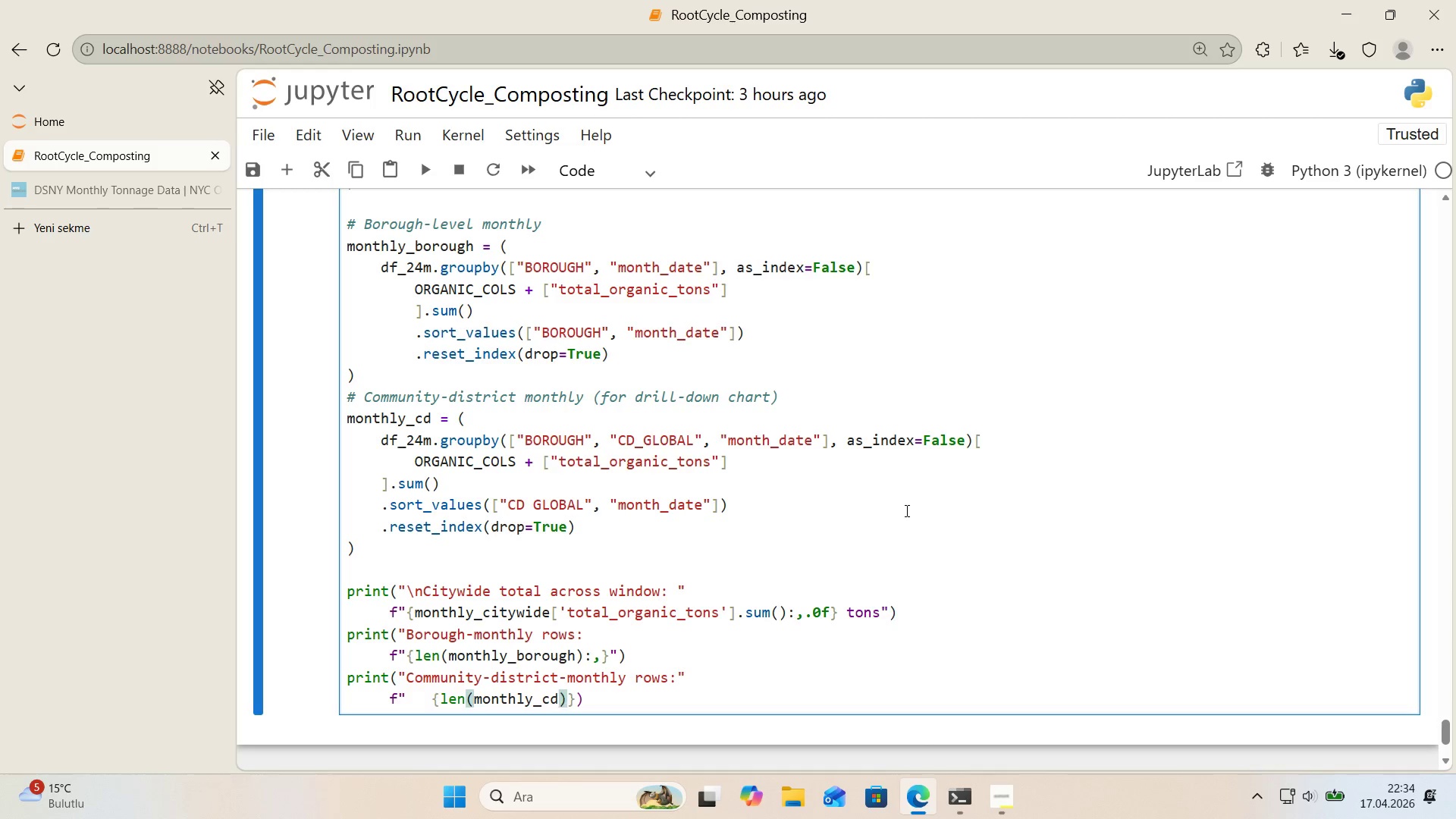 
key(ArrowRight)
 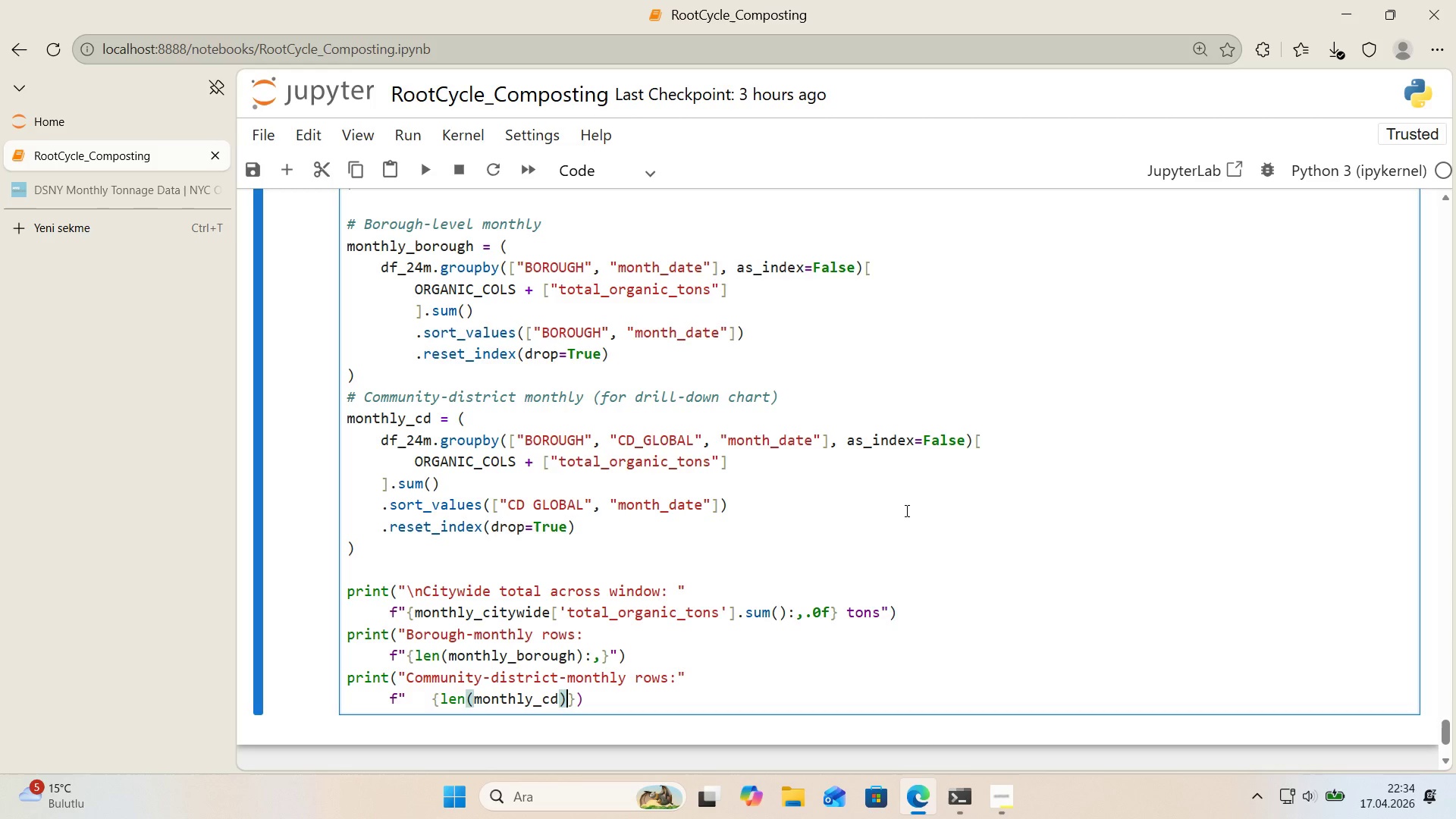 
key(Shift+Period)
 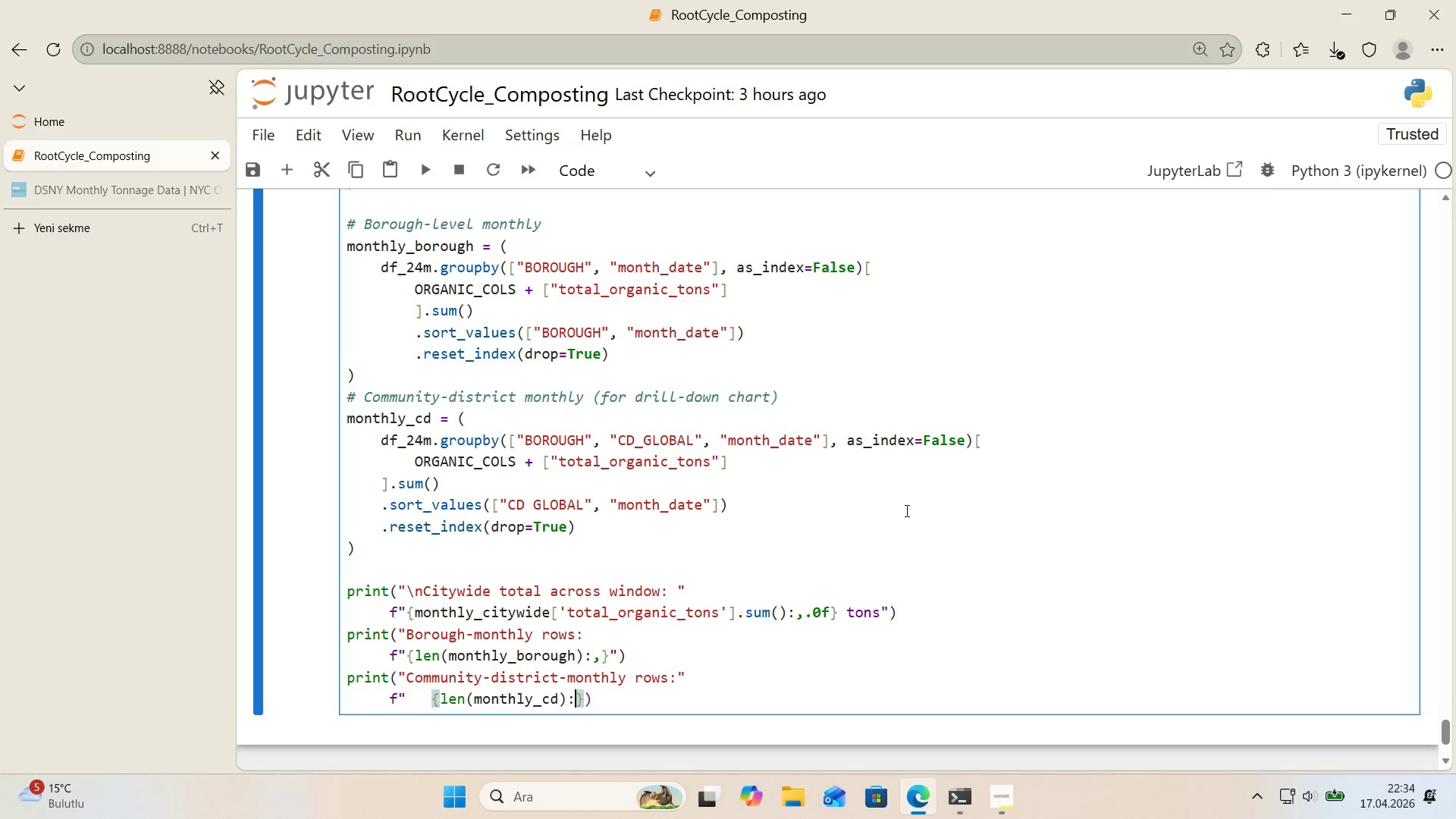 
key(Comma)
 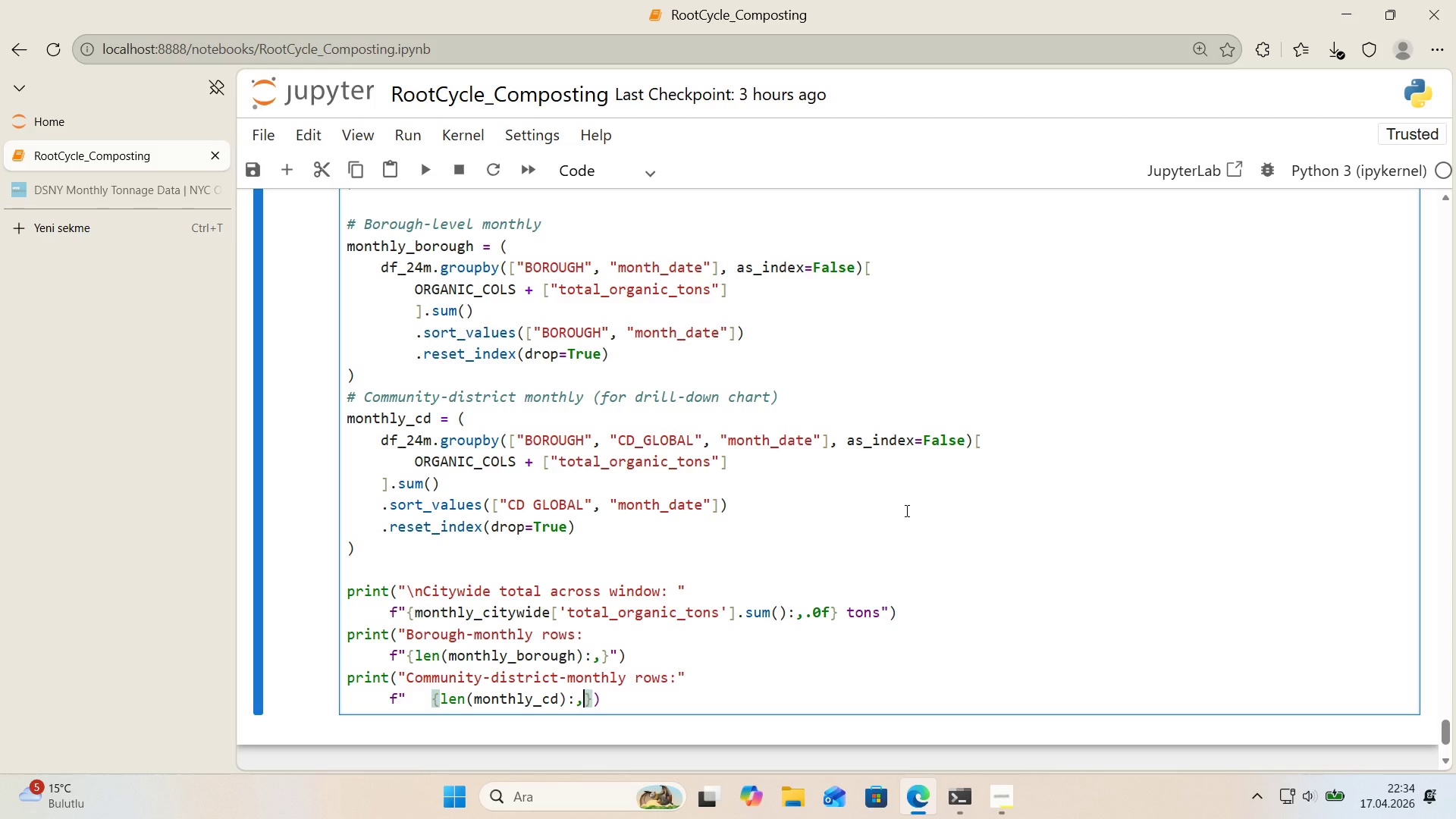 
key(ArrowRight)
 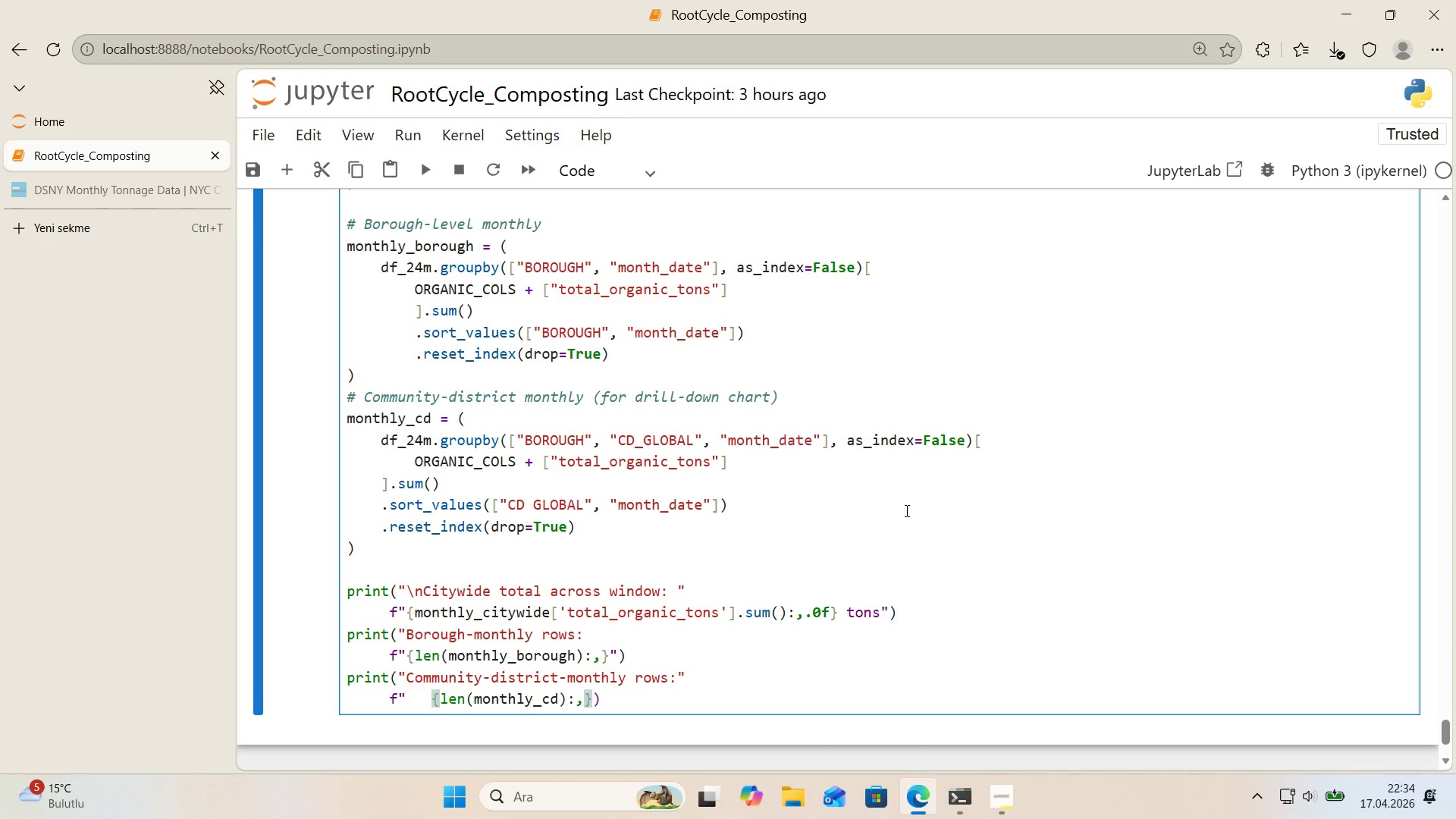 
key(ArrowRight)
 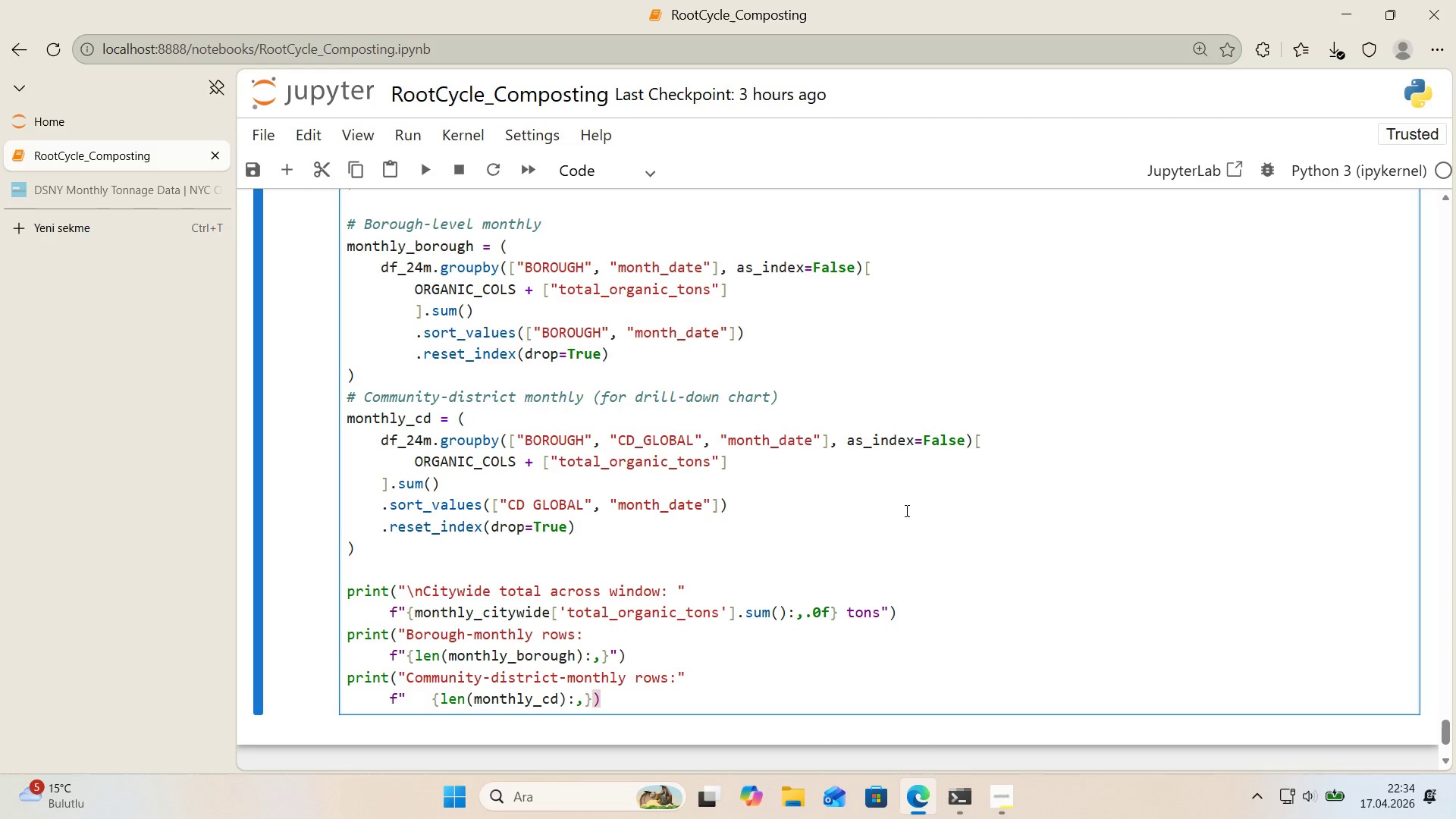 
key(ArrowLeft)
 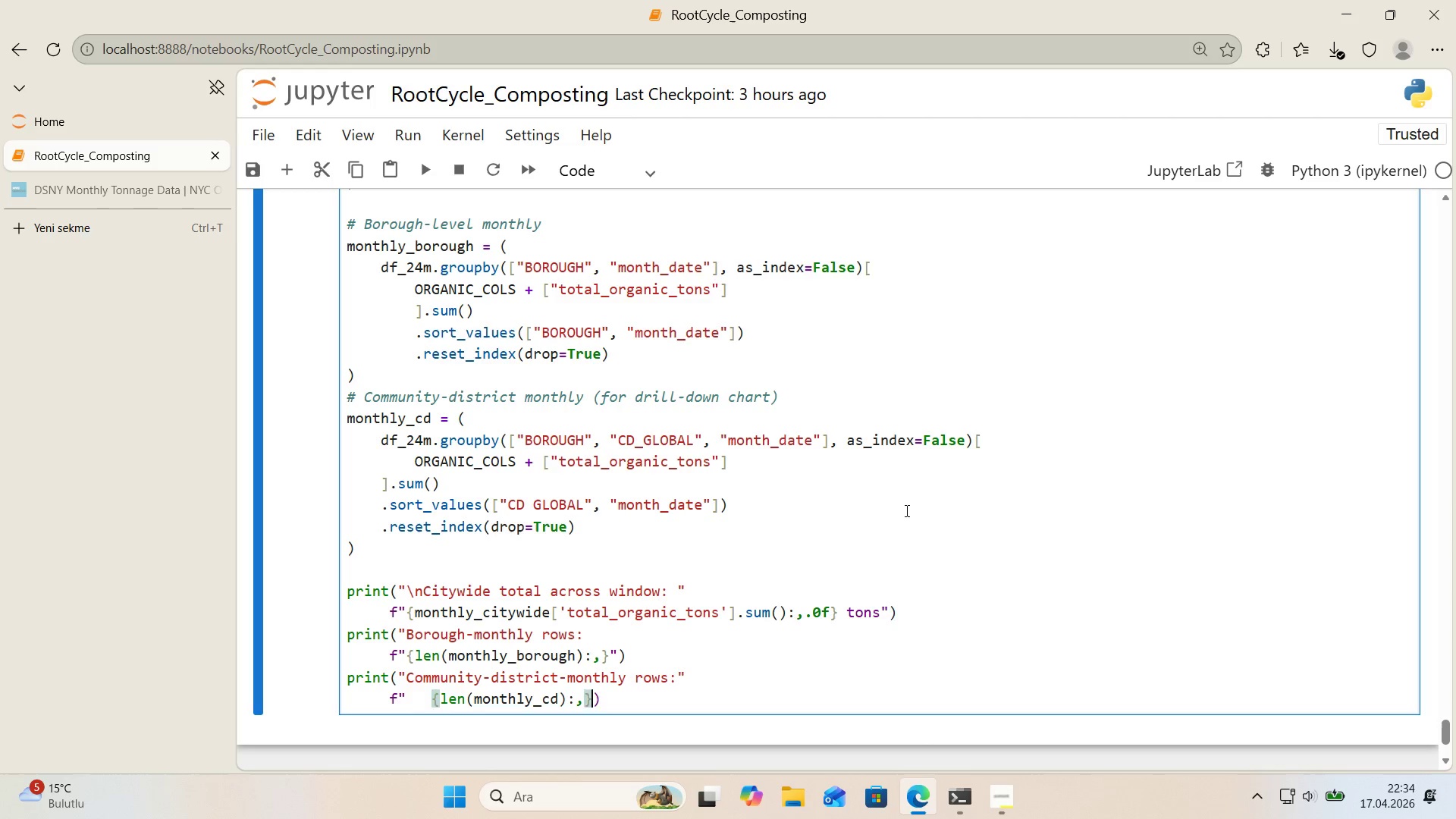 
key(Backquote)
 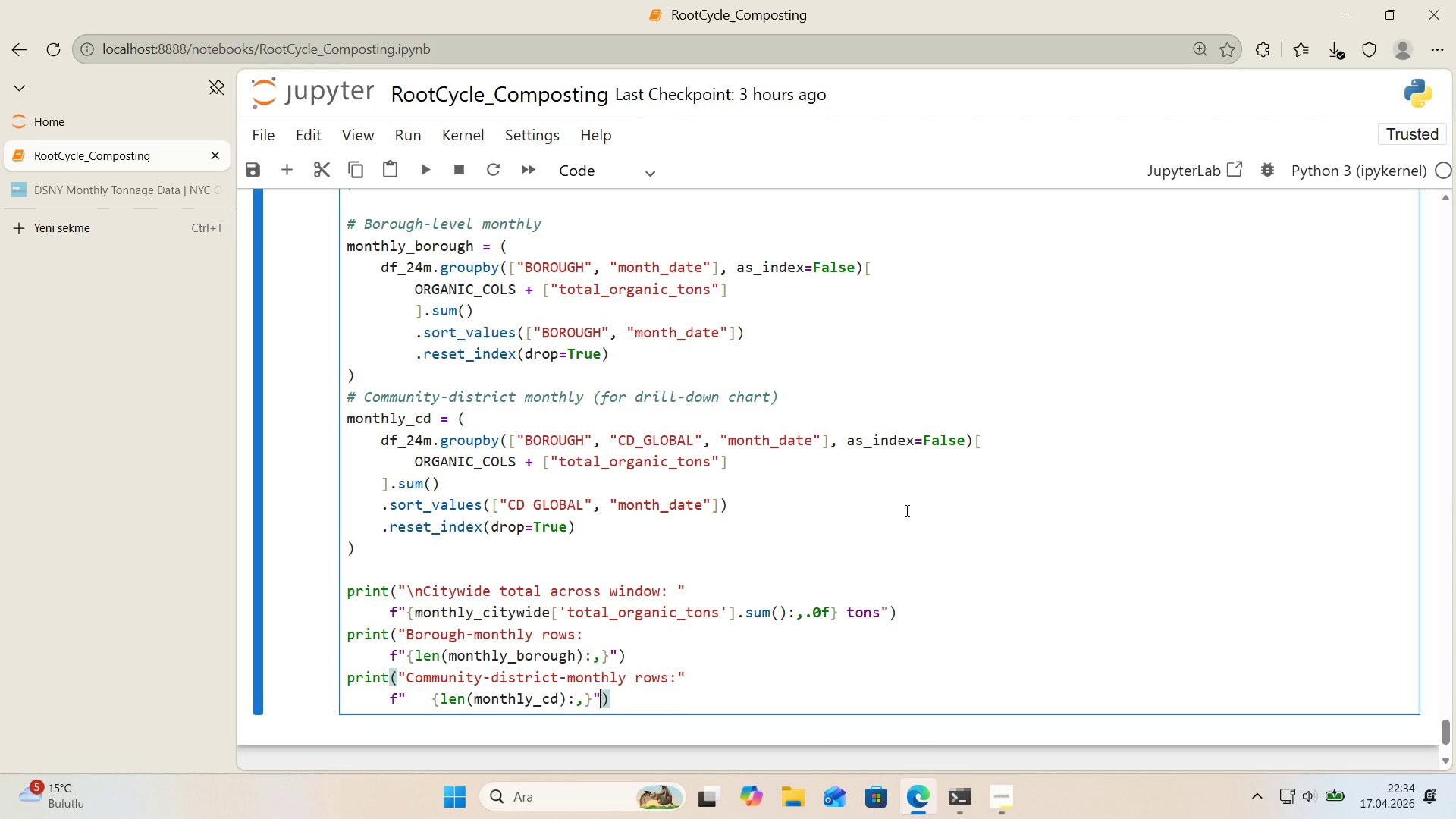 
key(ArrowRight)
 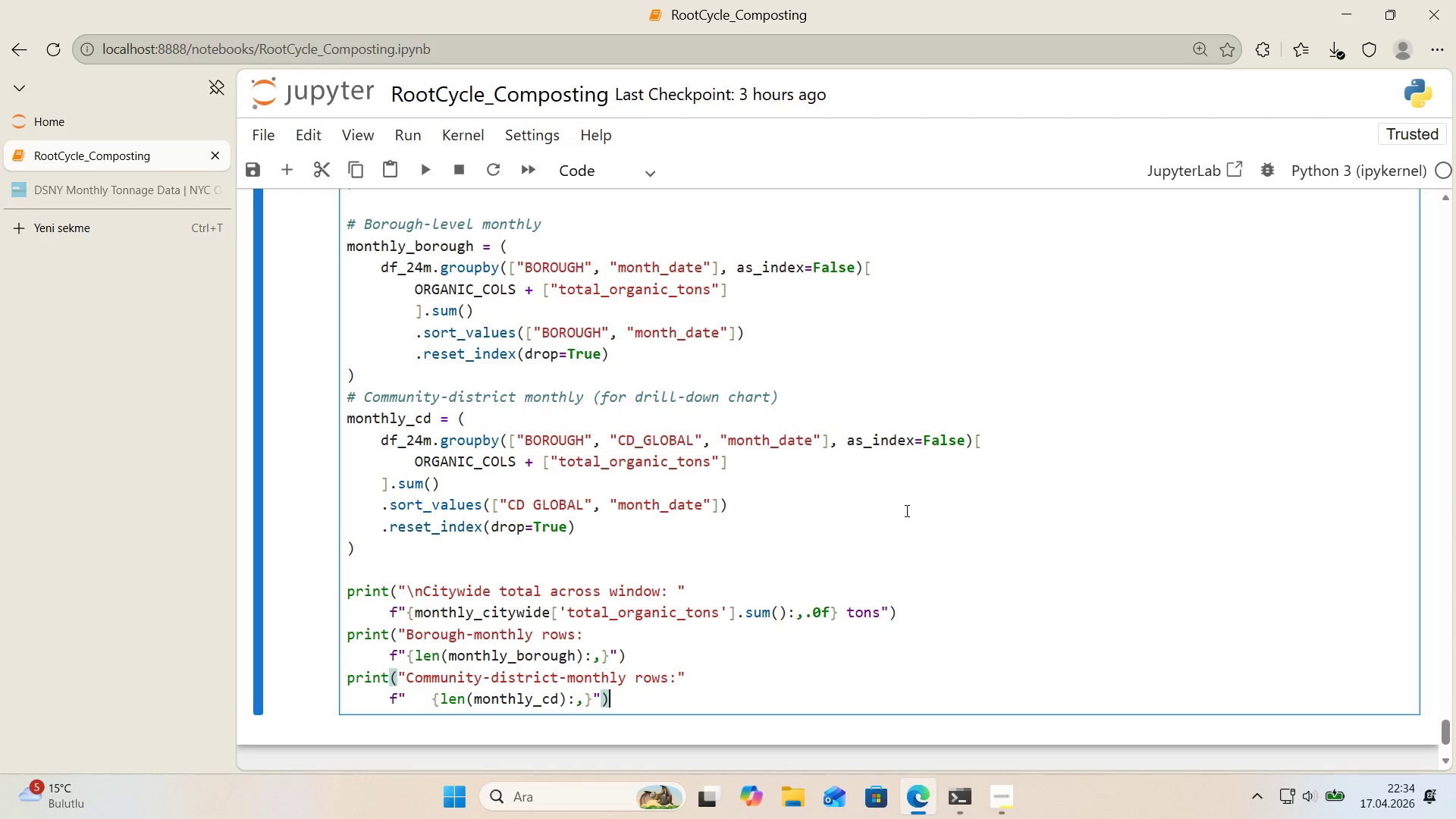 
key(Enter)
 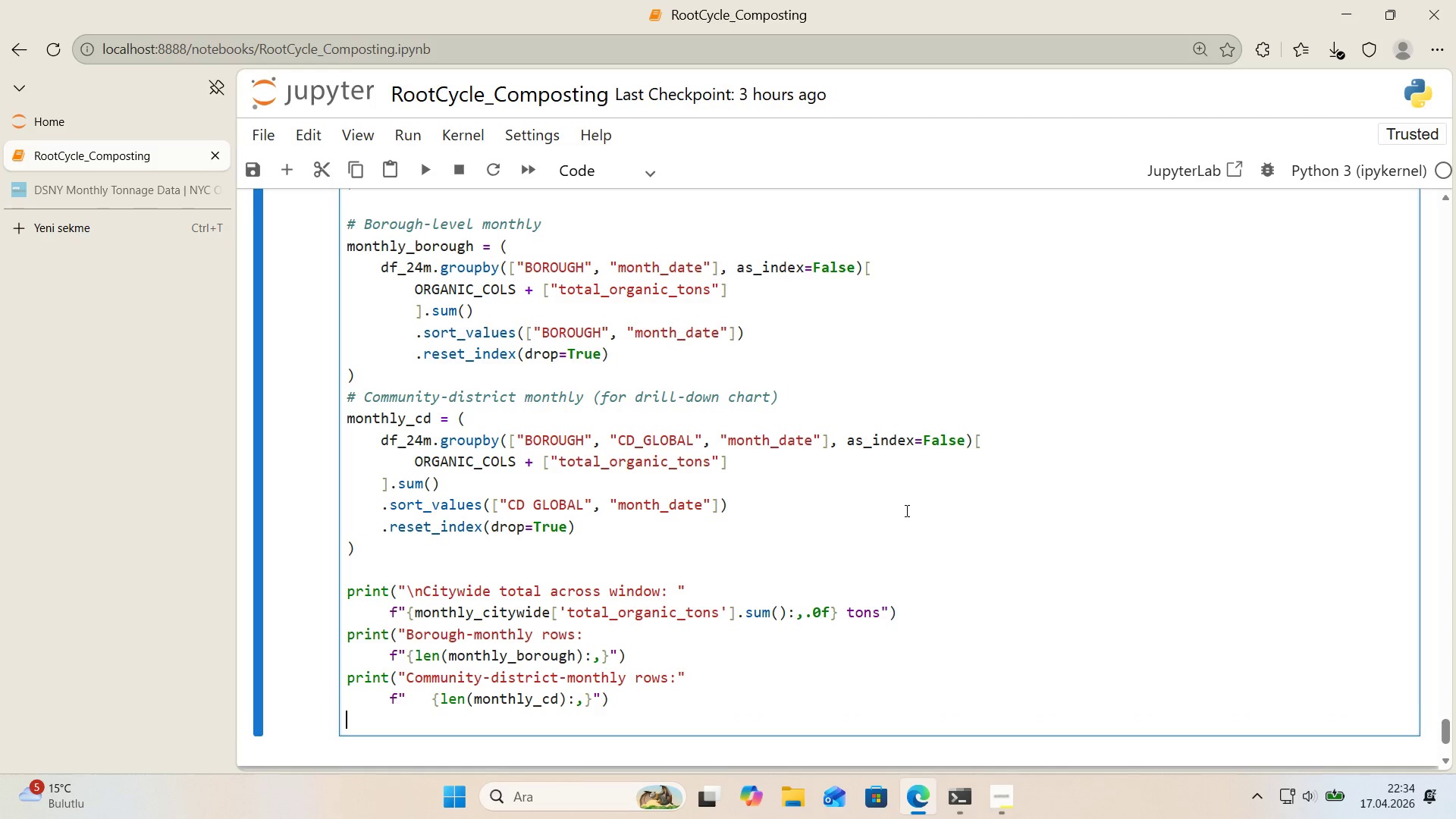 
key(Backspace)
 